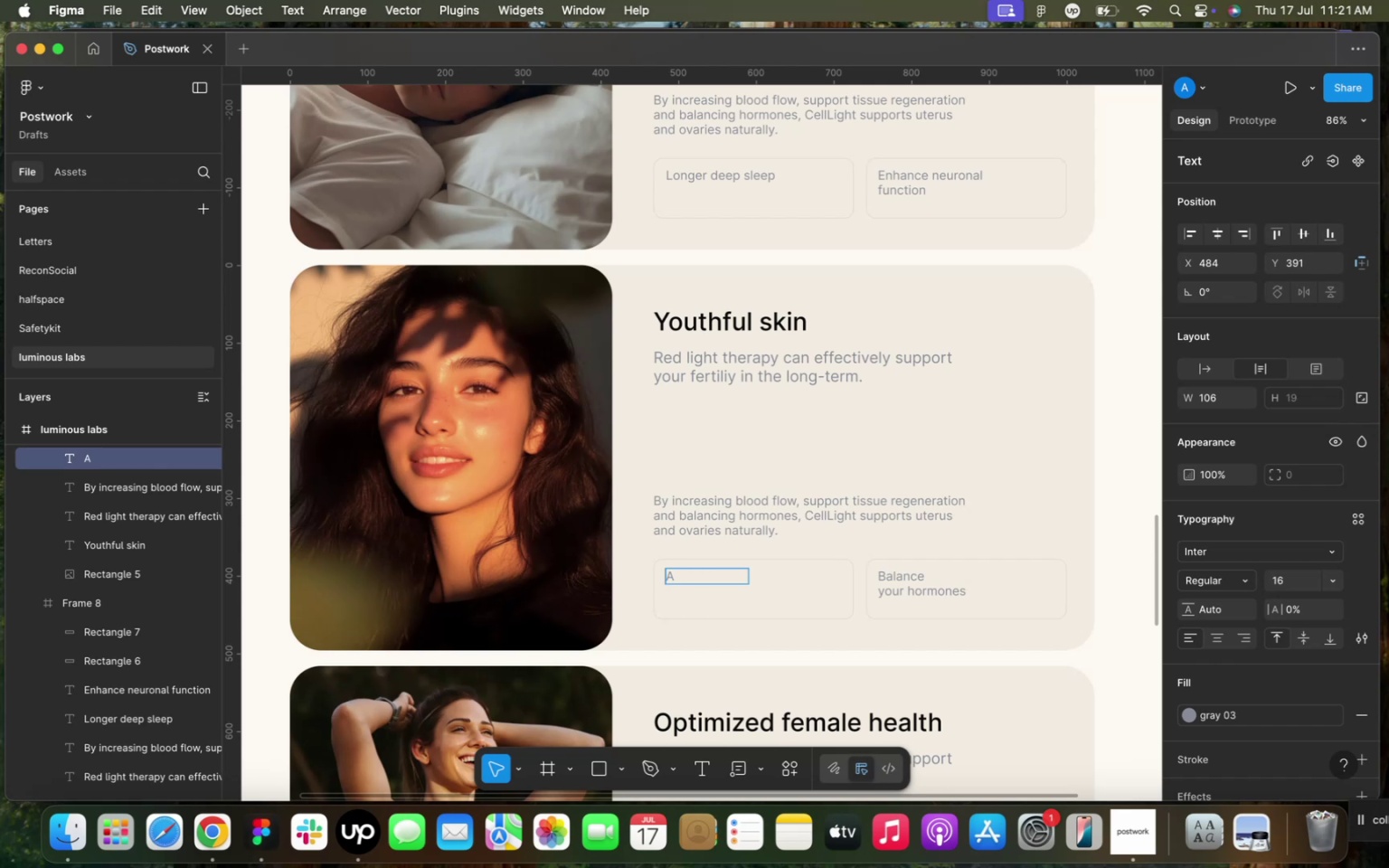 
key(Backspace)
 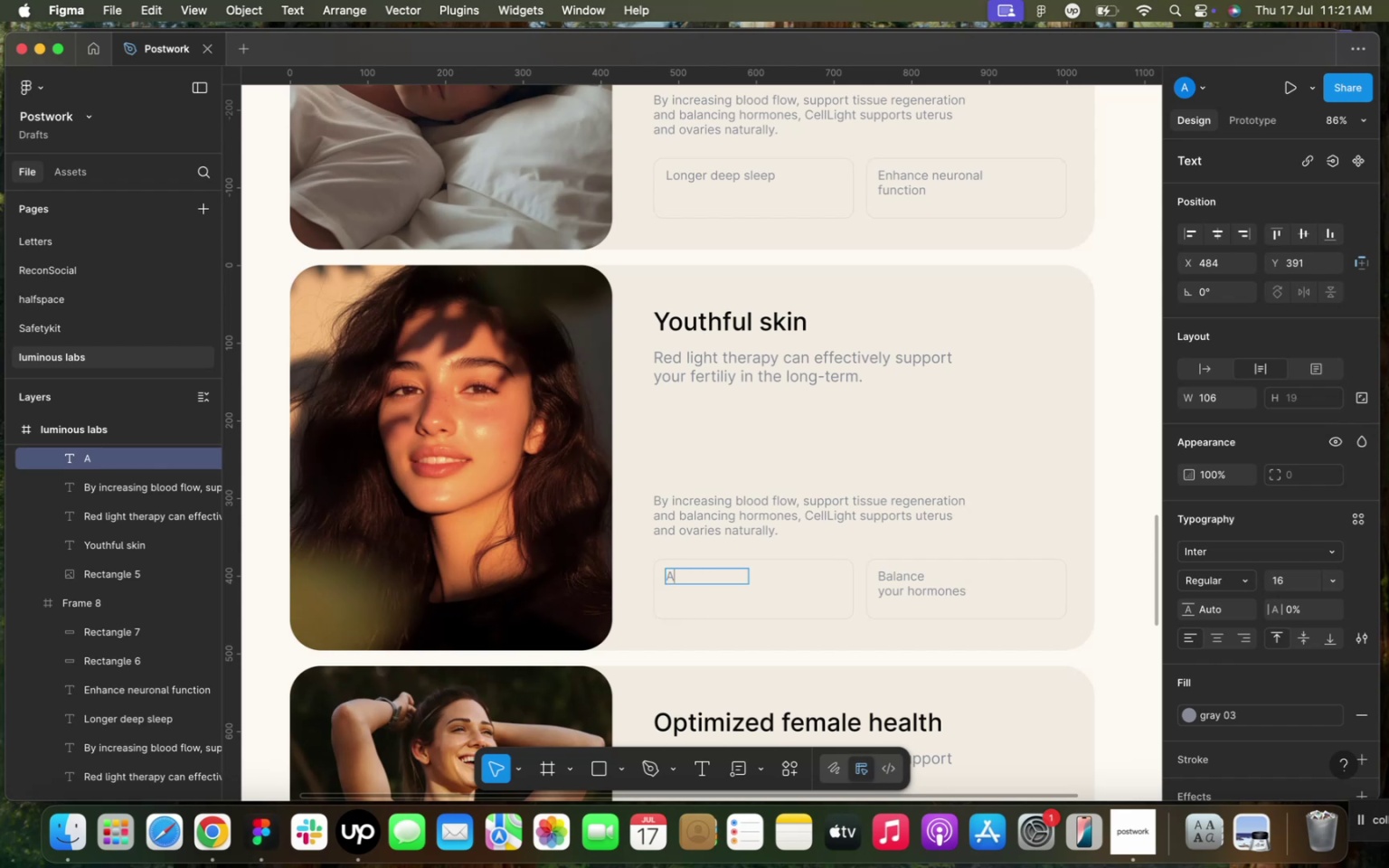 
key(ArrowRight)
 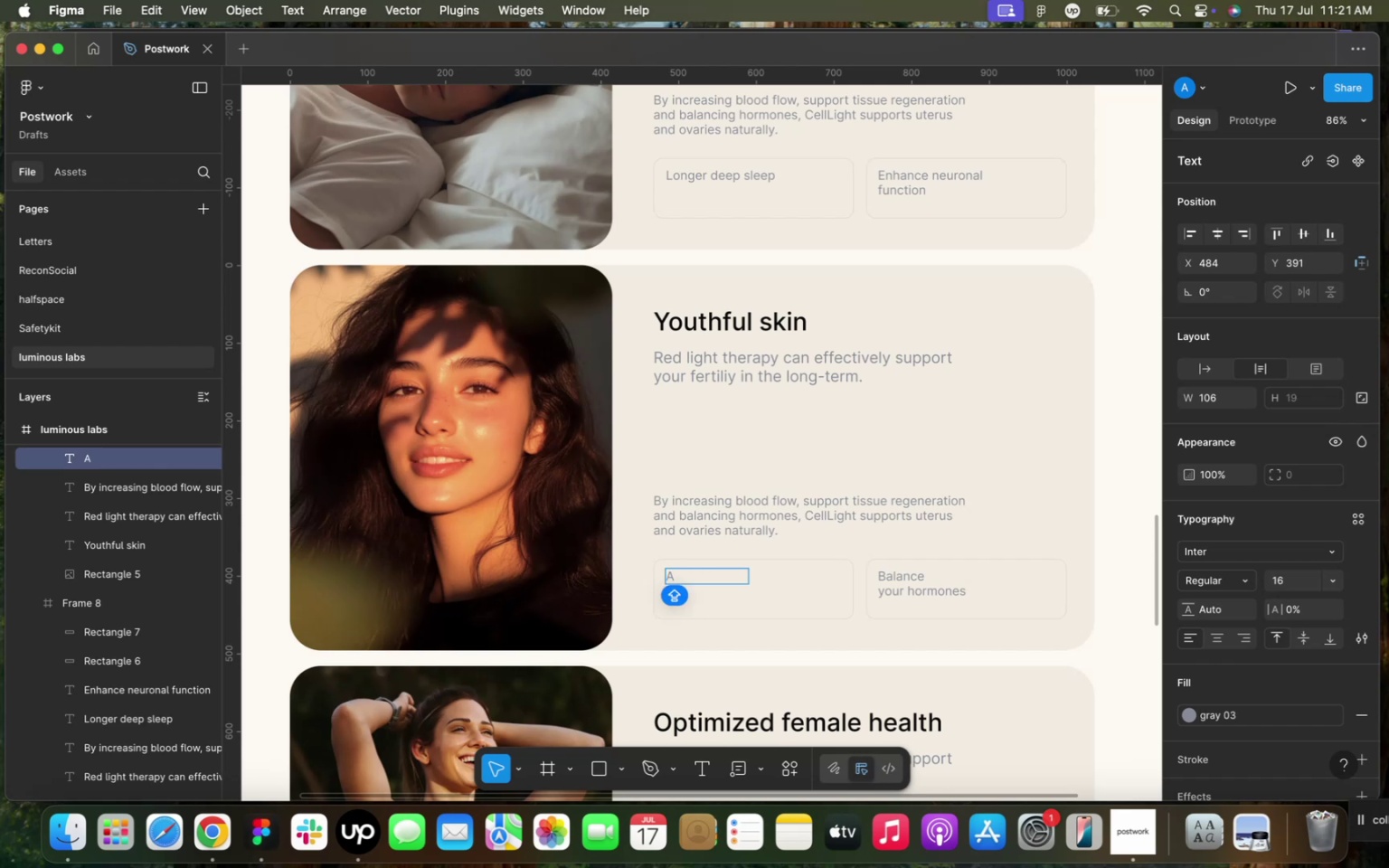 
type(ccelerated cellular repair)
 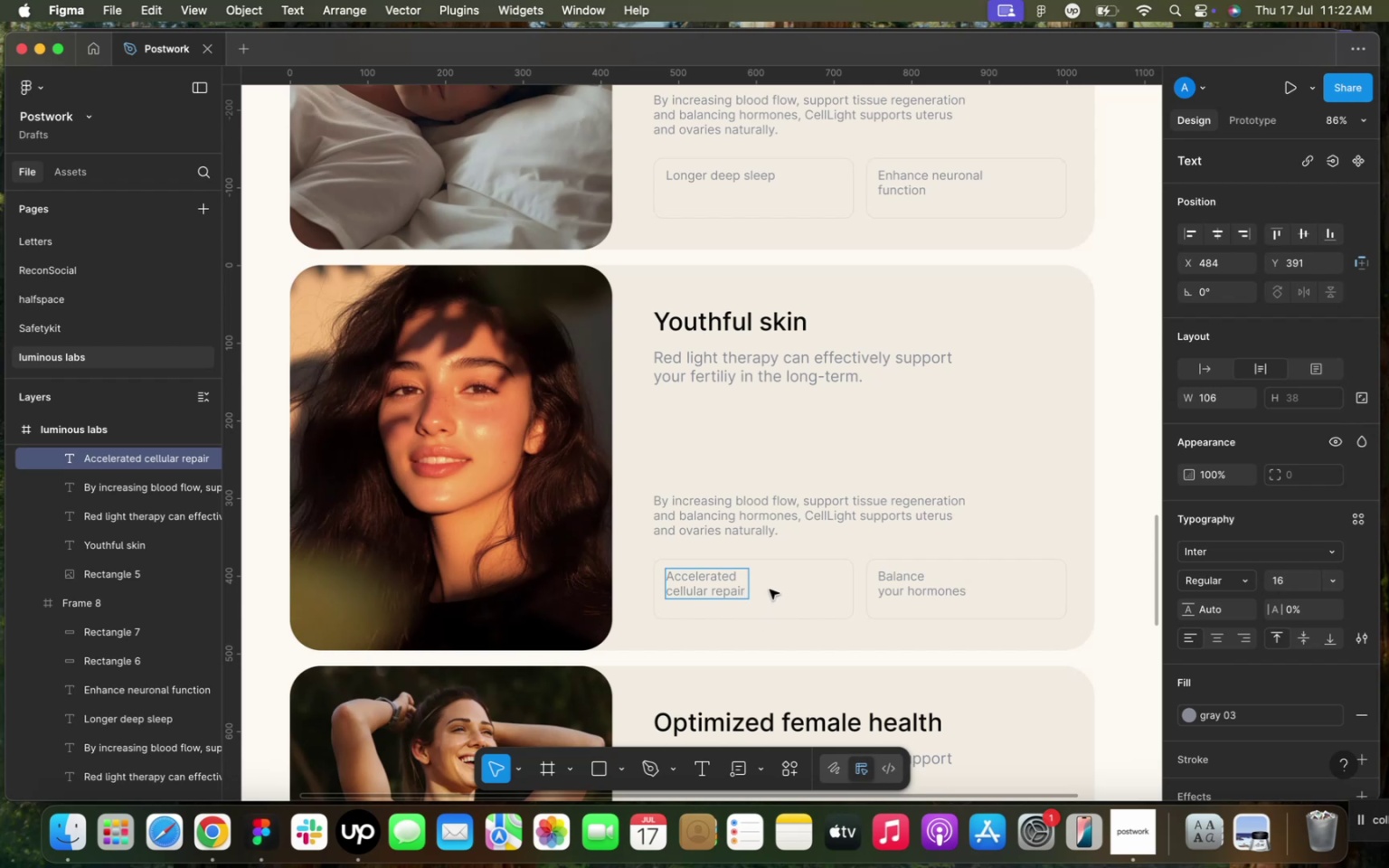 
left_click([769, 584])
 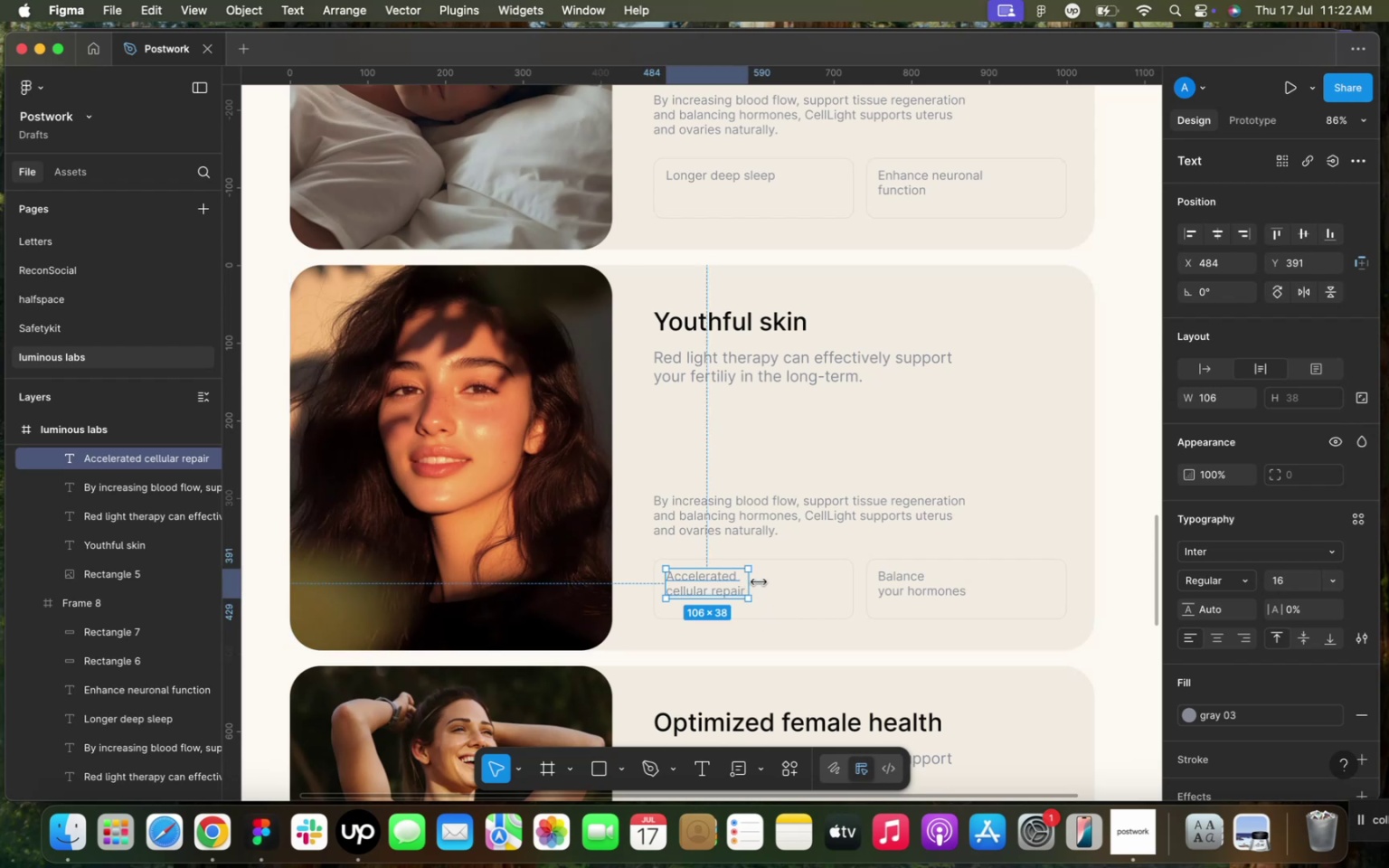 
left_click_drag(start_coordinate=[747, 582], to_coordinate=[789, 582])
 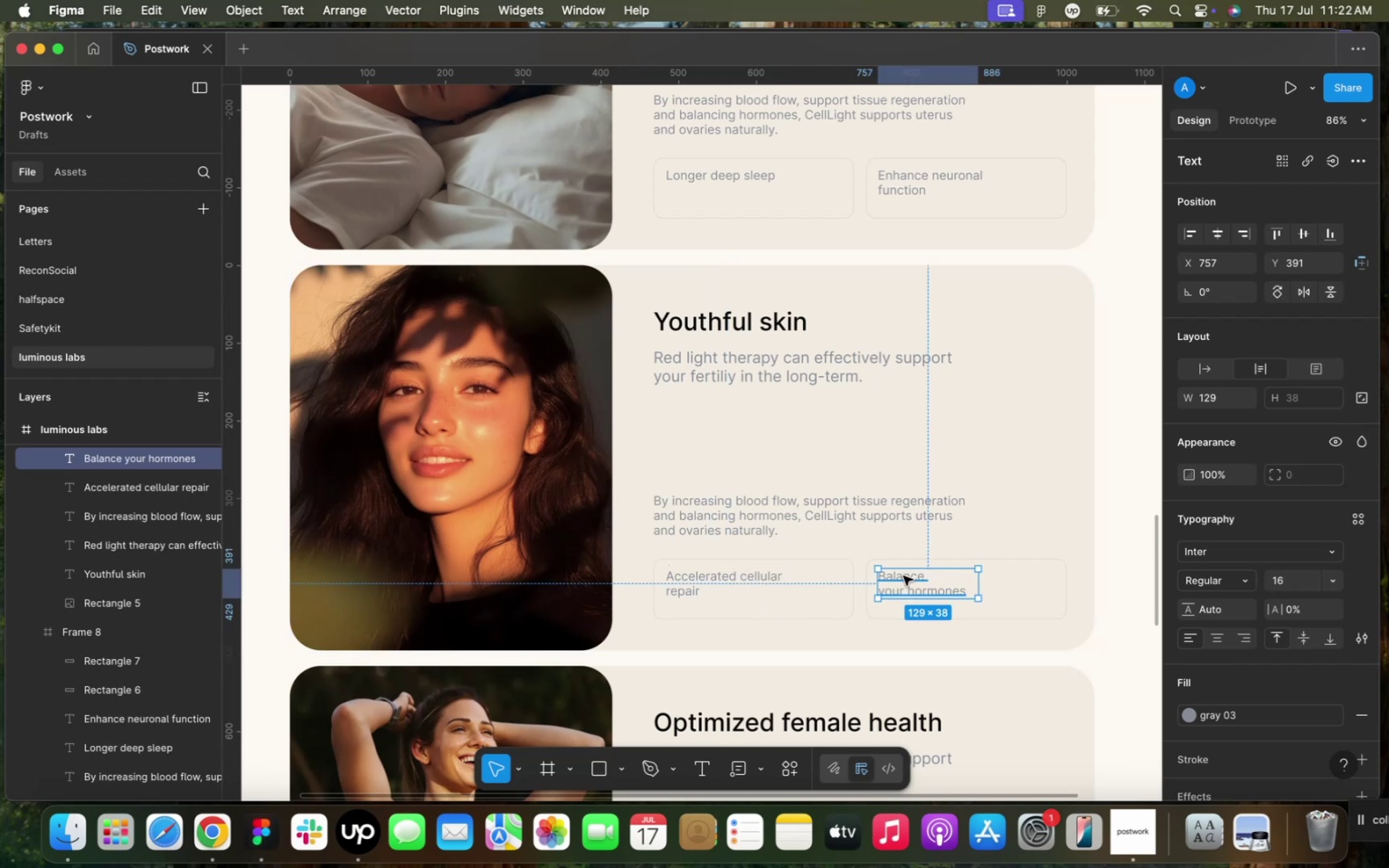 
double_click([903, 576])
 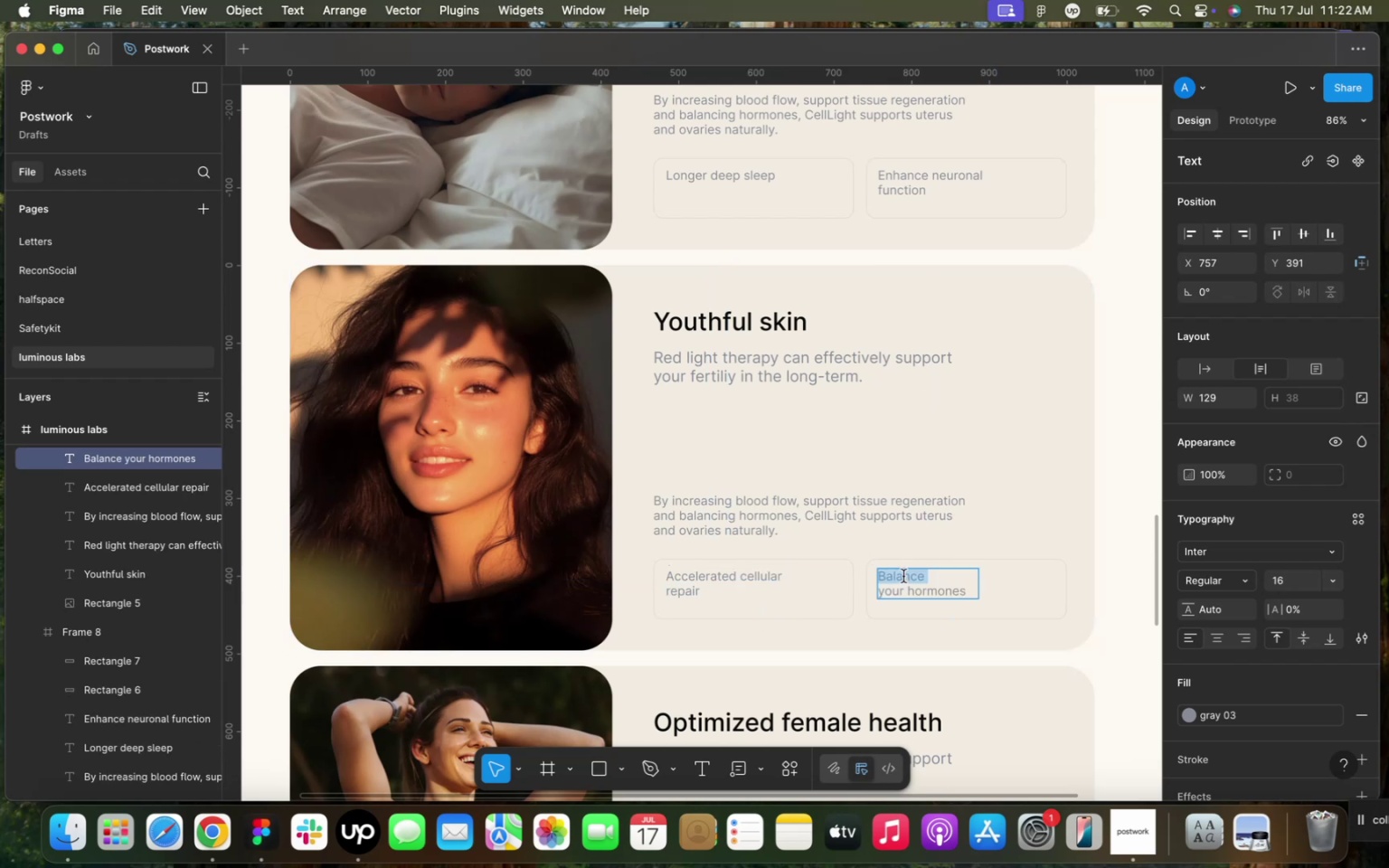 
triple_click([903, 576])
 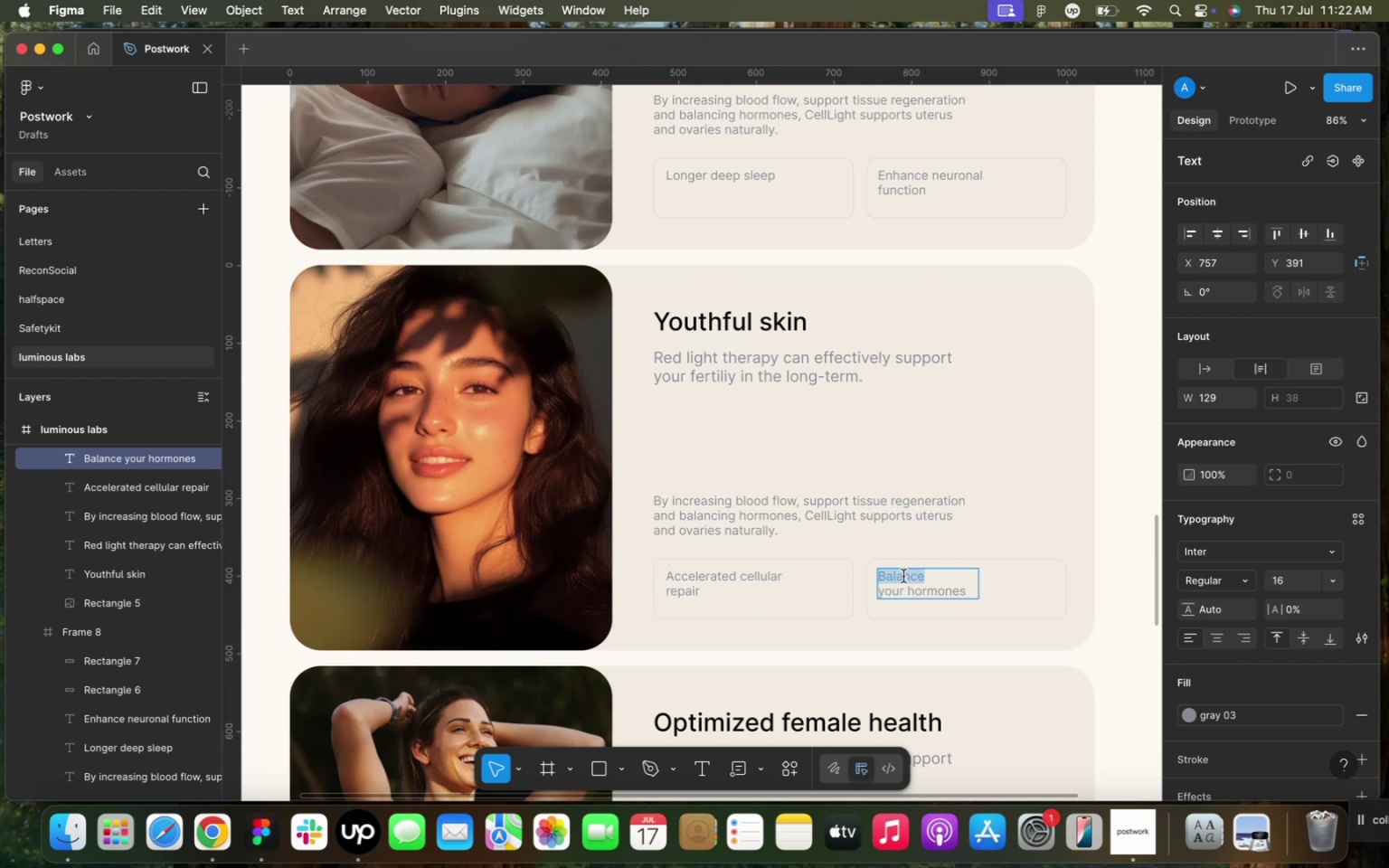 
double_click([903, 576])
 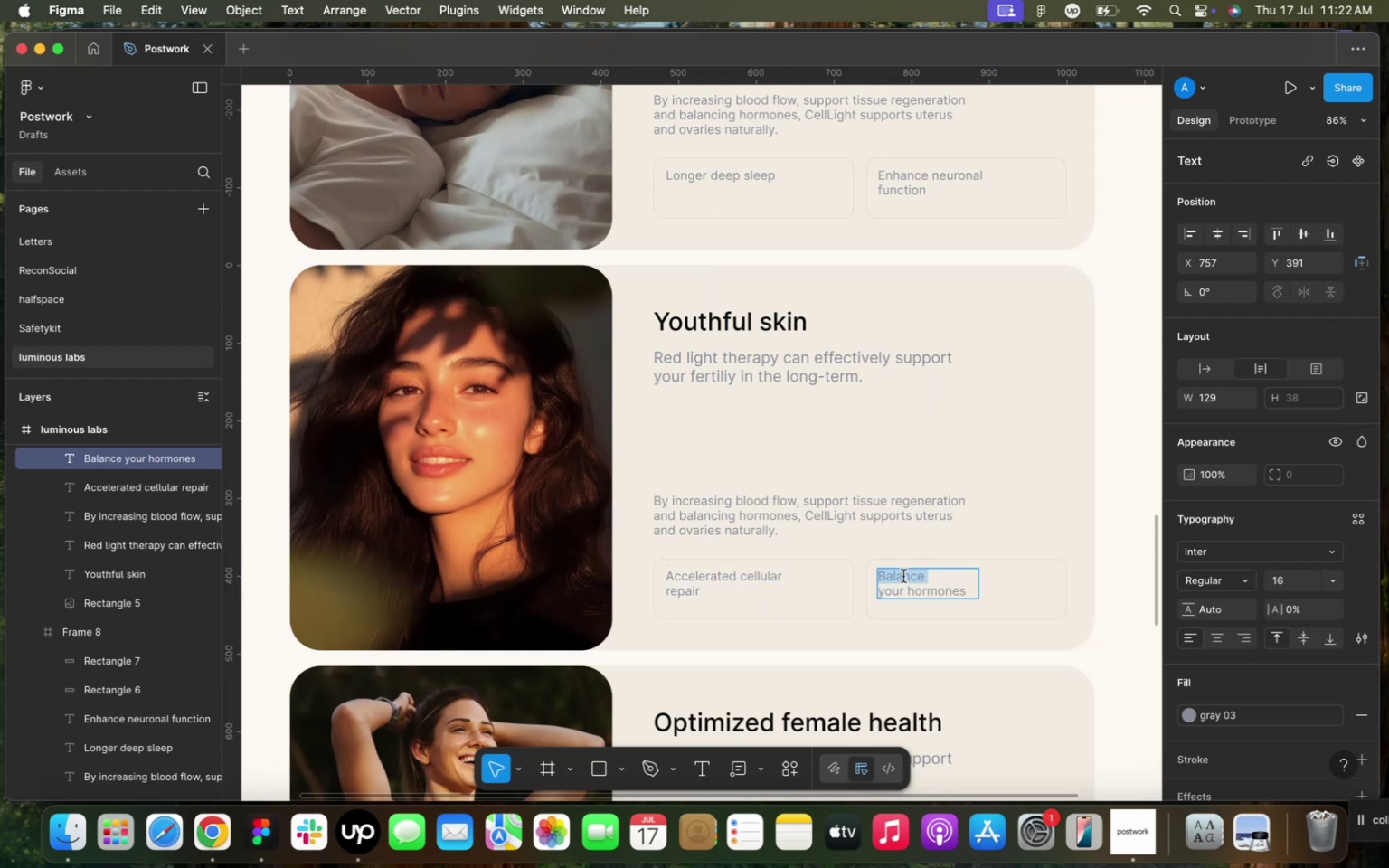 
triple_click([903, 576])
 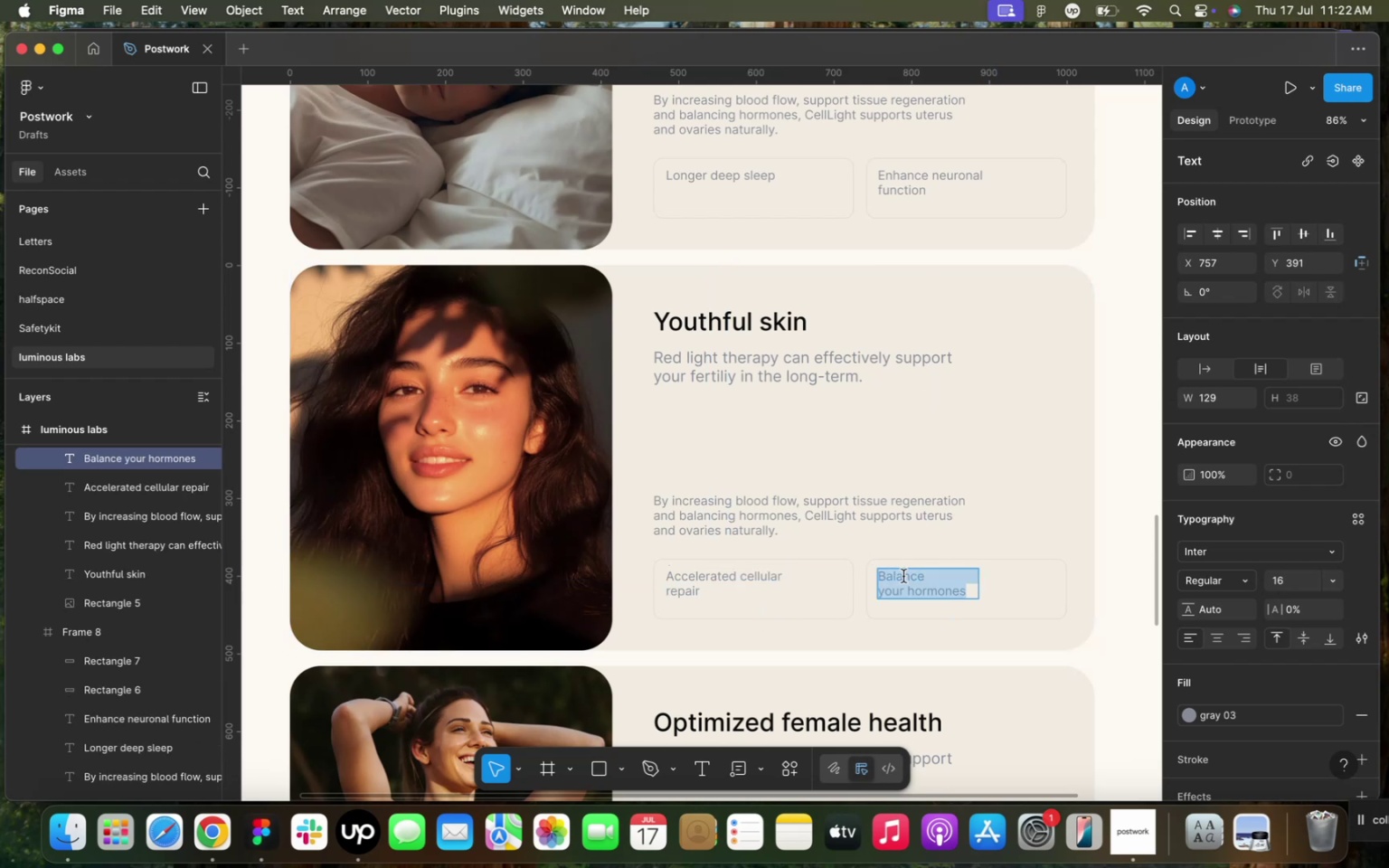 
triple_click([903, 576])
 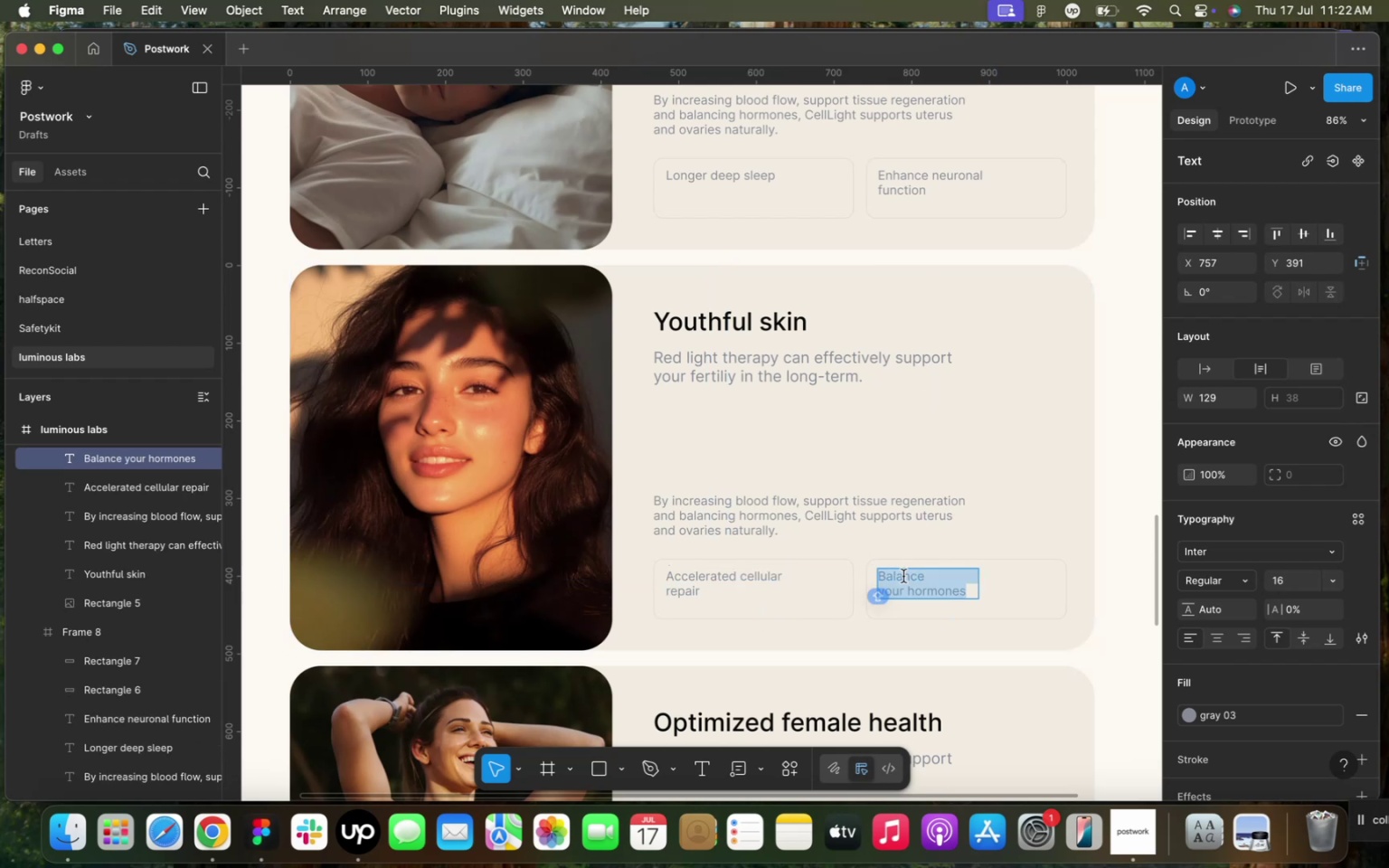 
type(Non-invasively stimulated skin cell proliferation)
 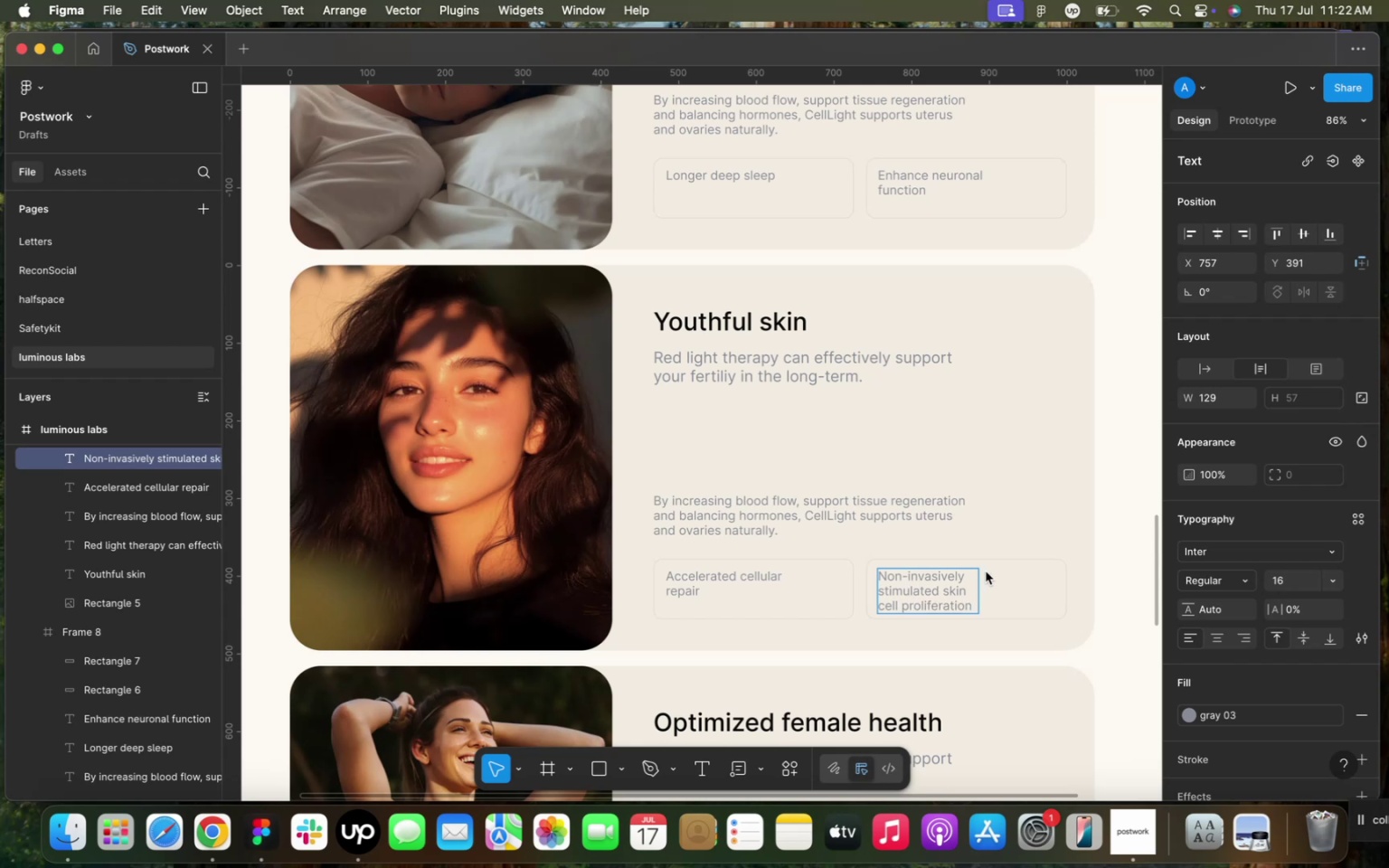 
left_click([987, 571])
 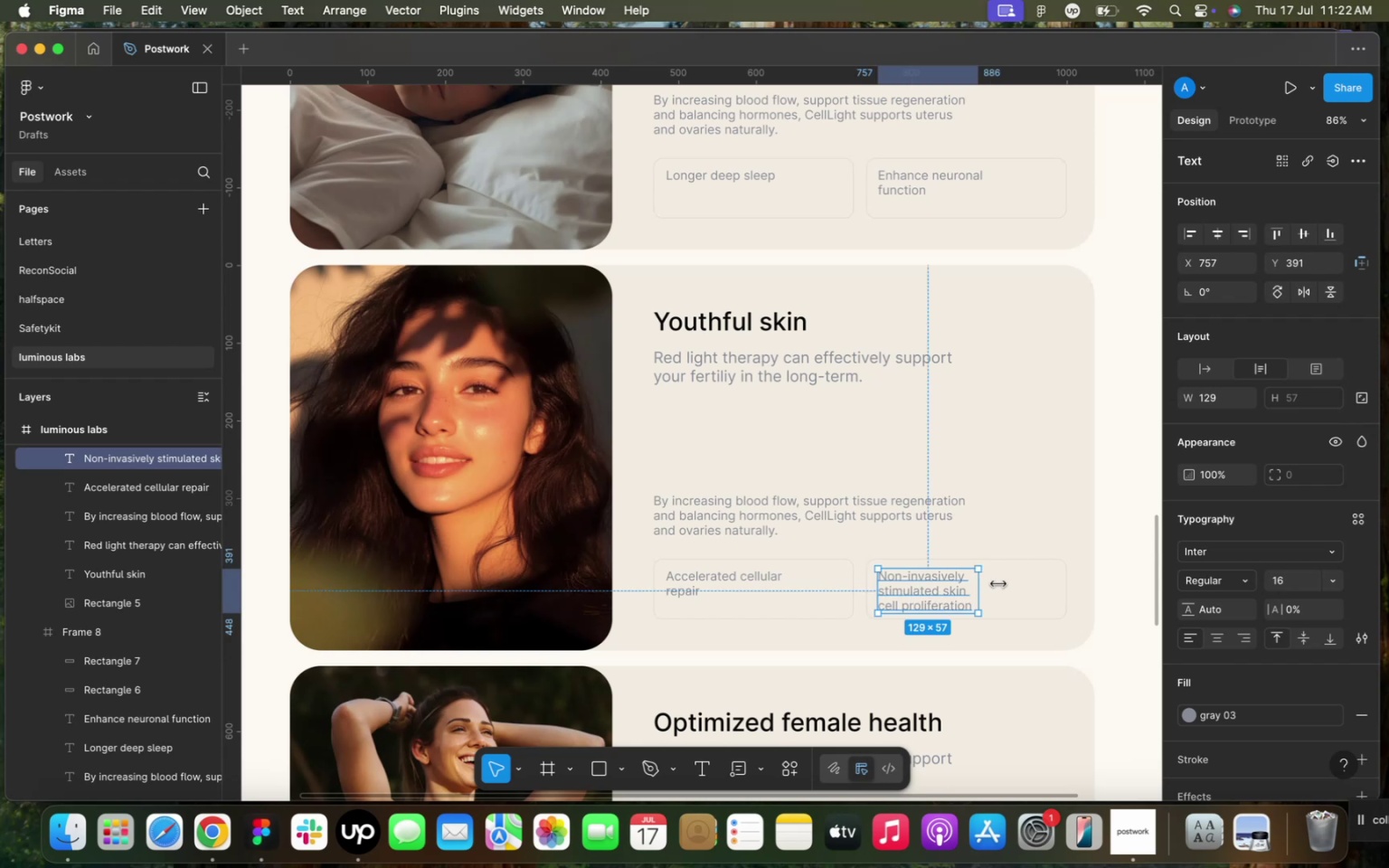 
left_click_drag(start_coordinate=[981, 583], to_coordinate=[997, 580])
 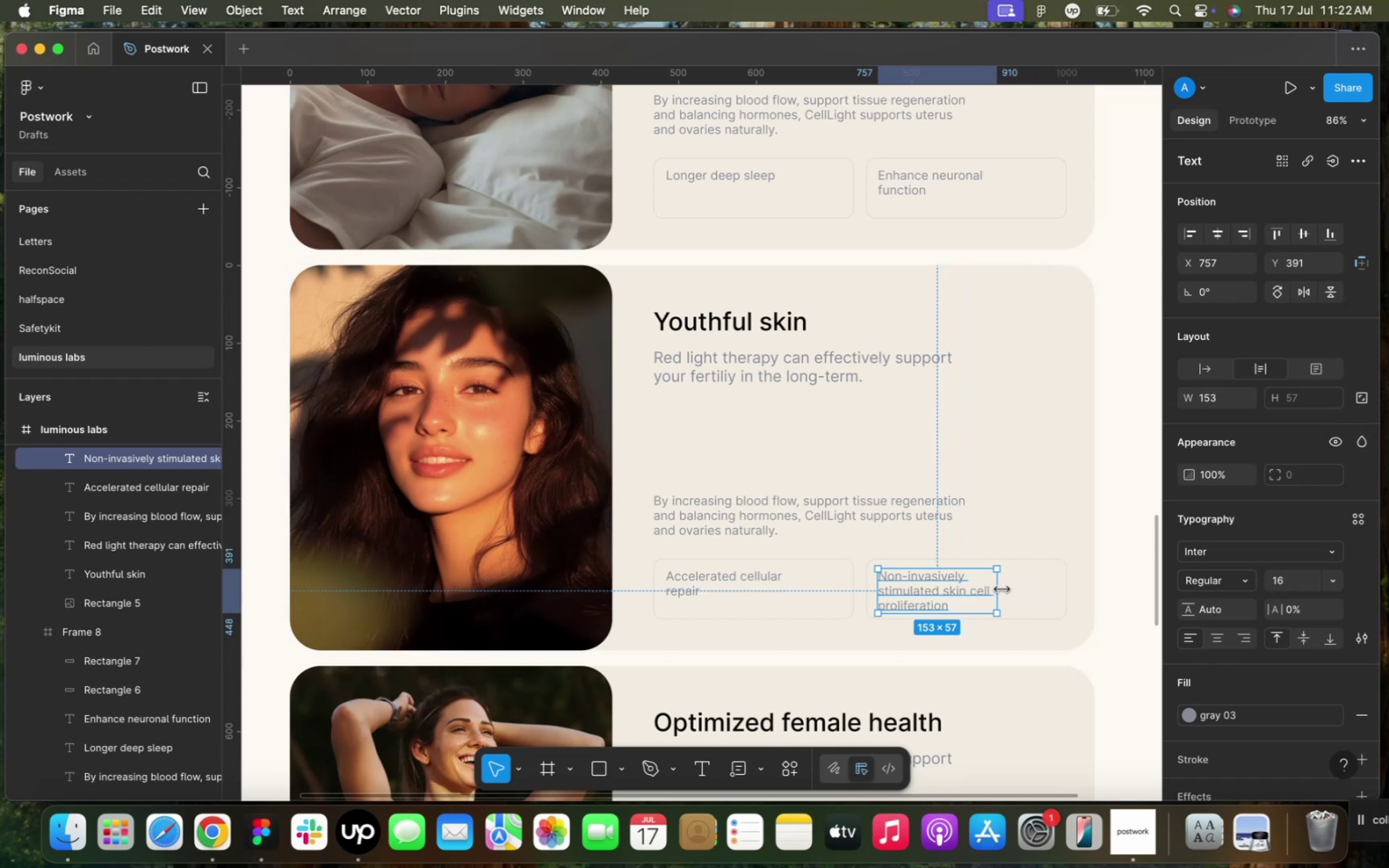 
left_click_drag(start_coordinate=[1000, 589], to_coordinate=[1036, 584])
 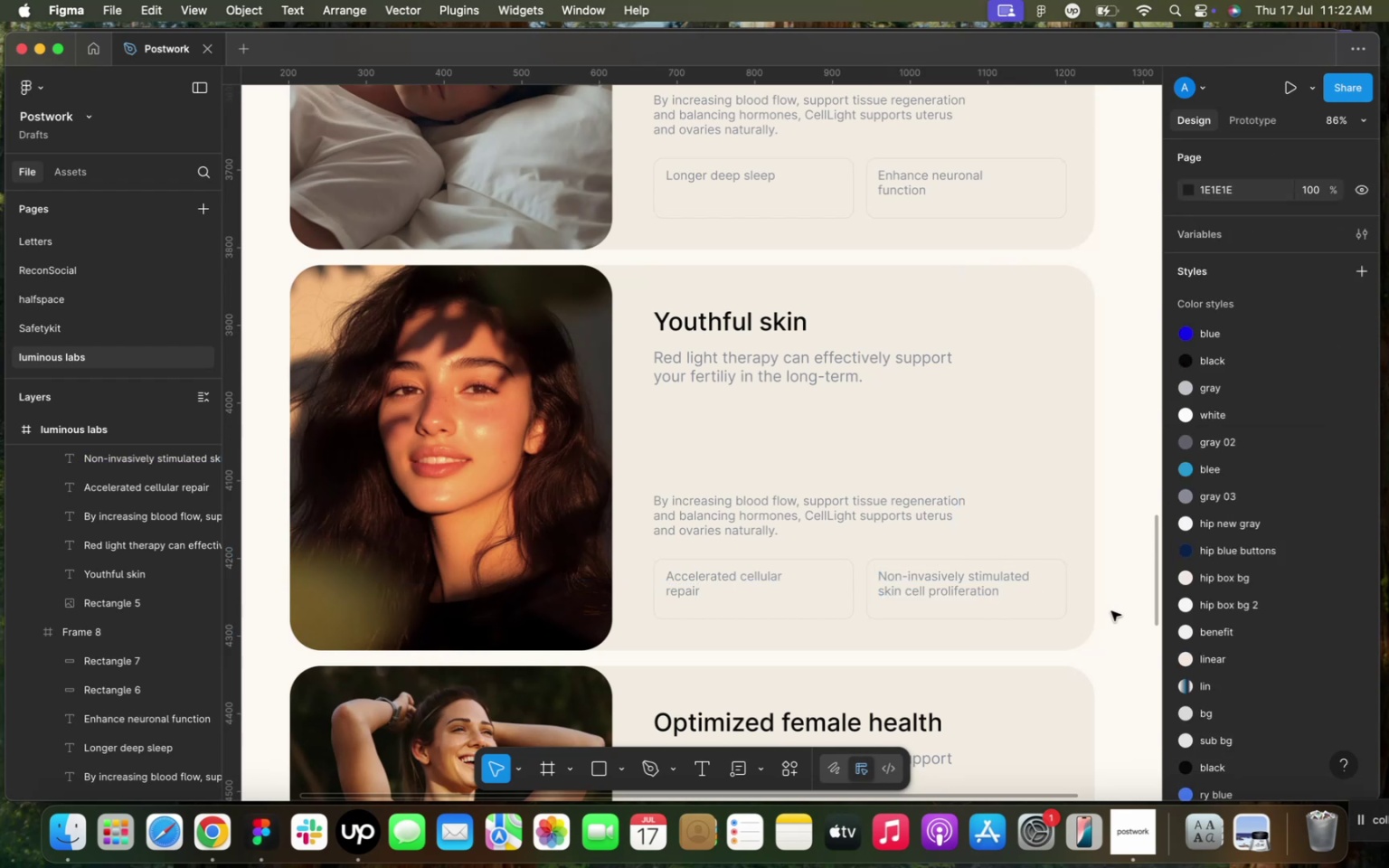 
left_click([1111, 611])
 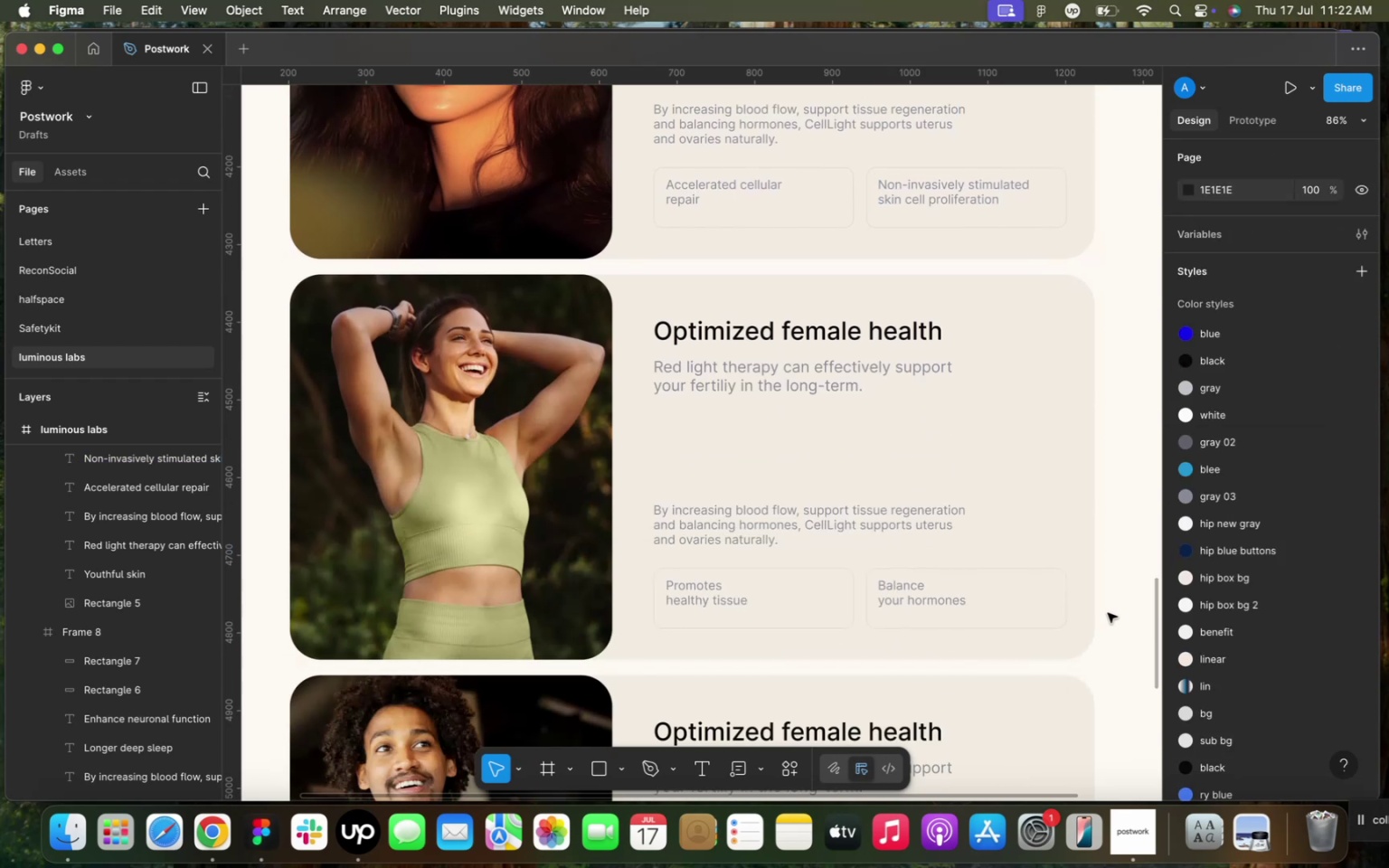 
scroll: coordinate [1108, 613], scroll_direction: down, amount: 14.0
 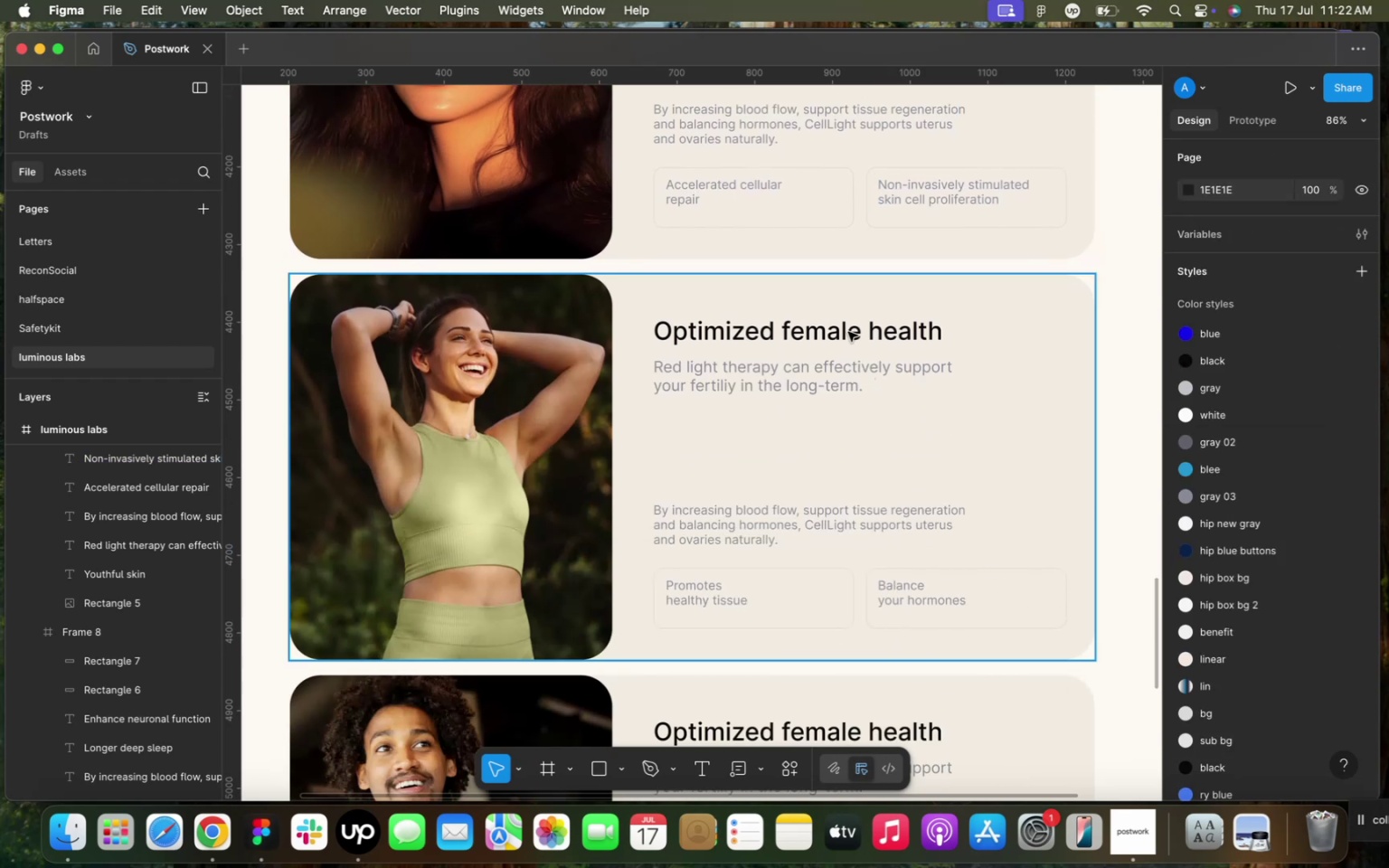 
double_click([848, 332])
 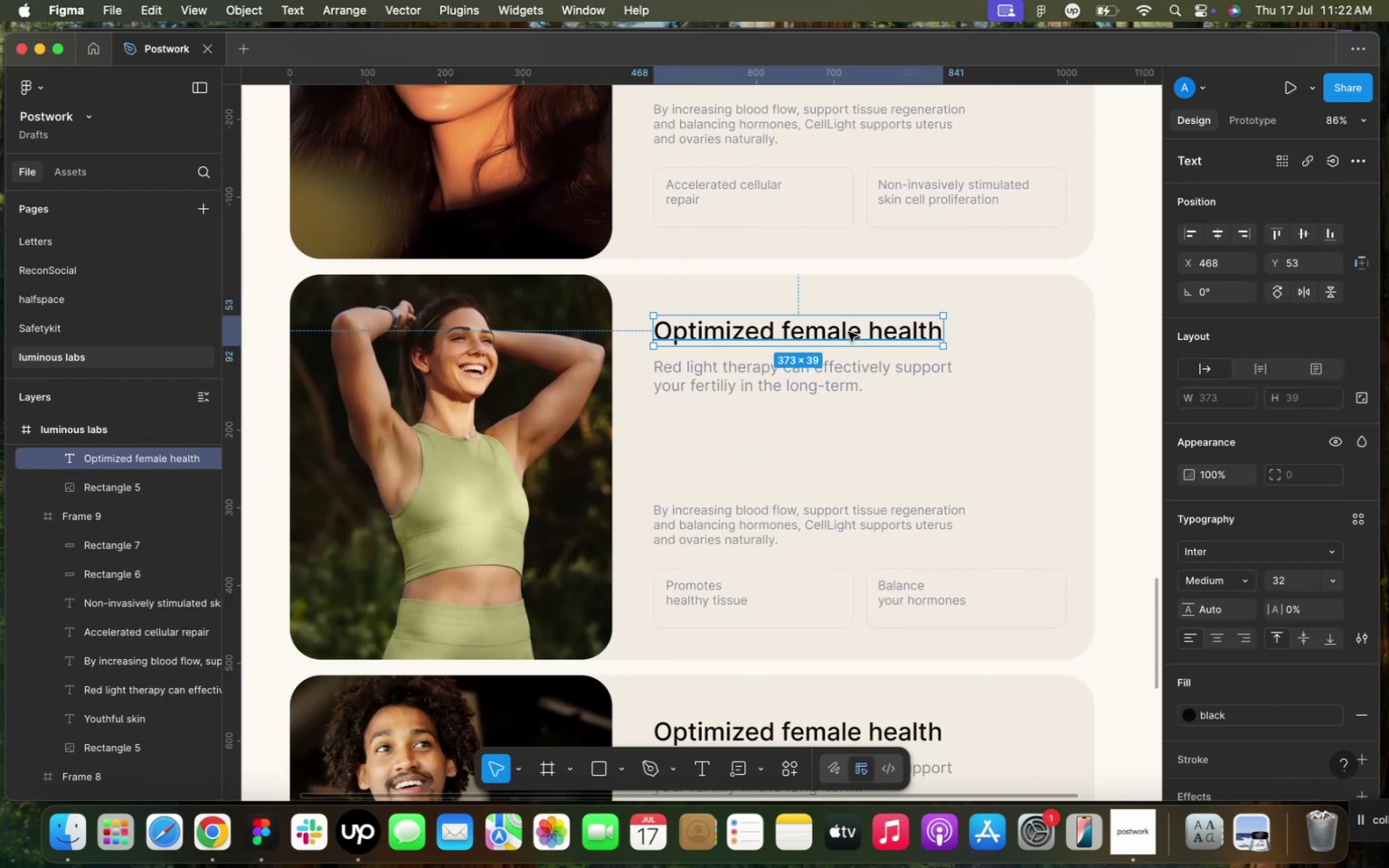 
triple_click([848, 332])
 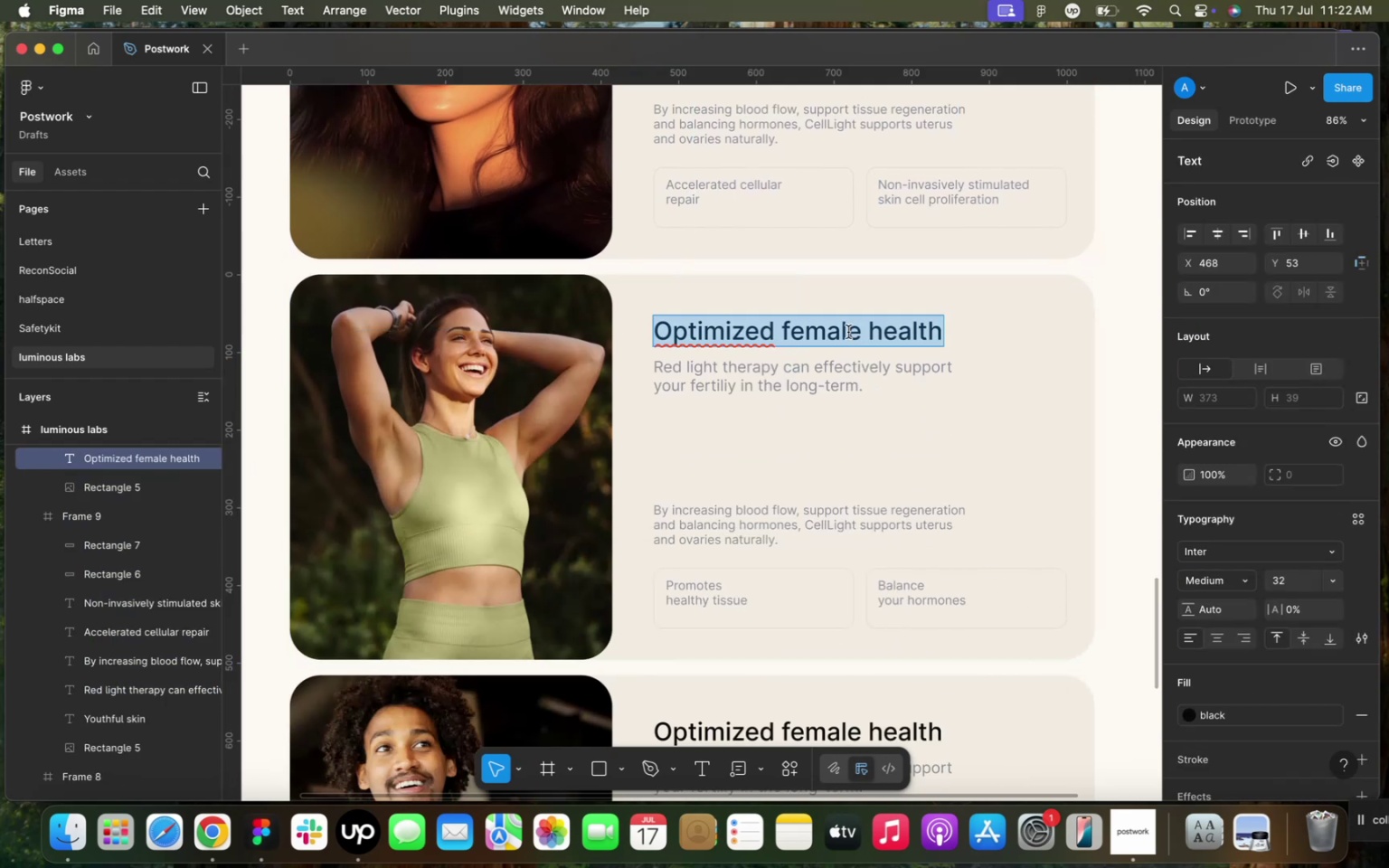 
double_click([848, 332])
 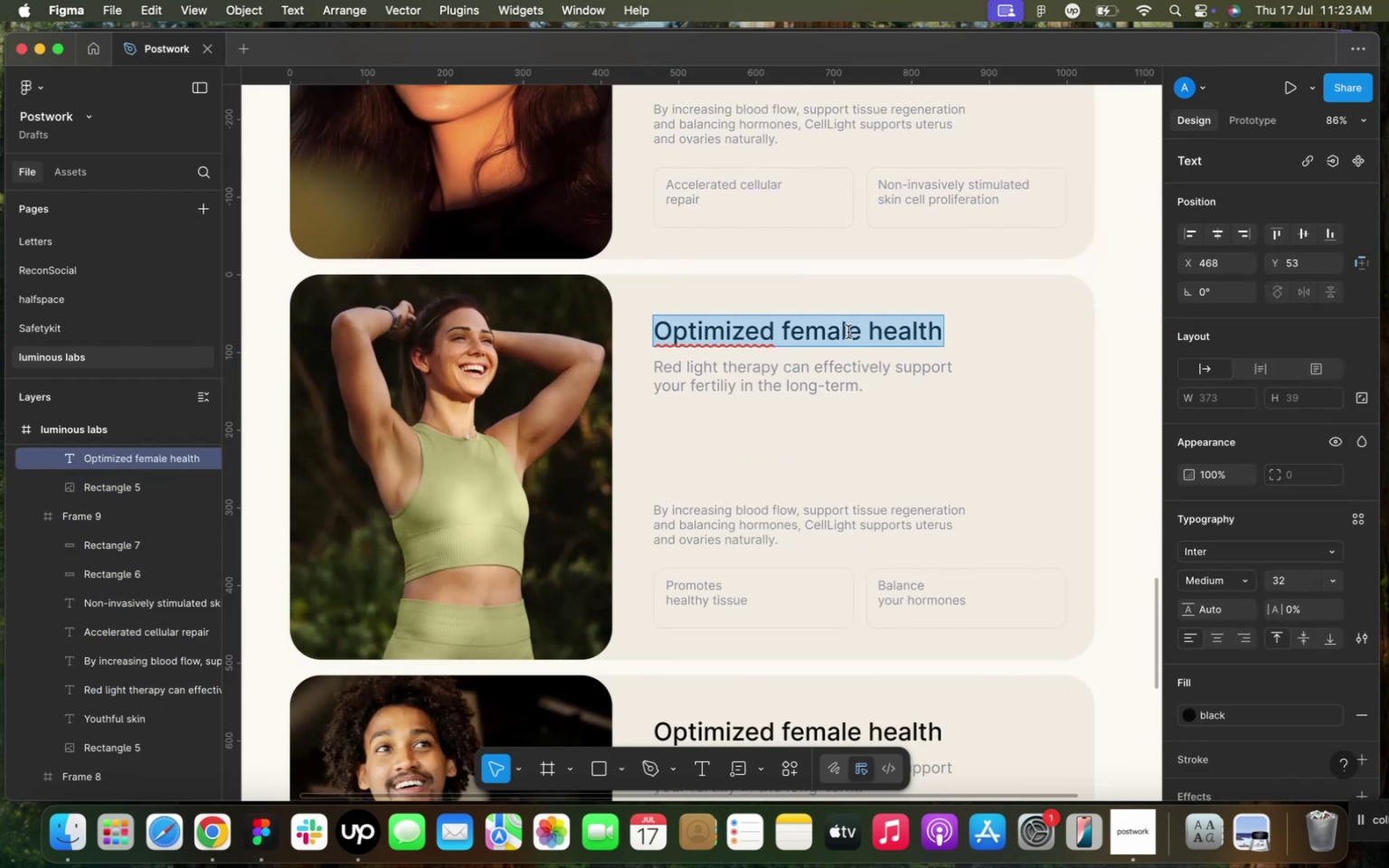 
type(Extended longevity)
 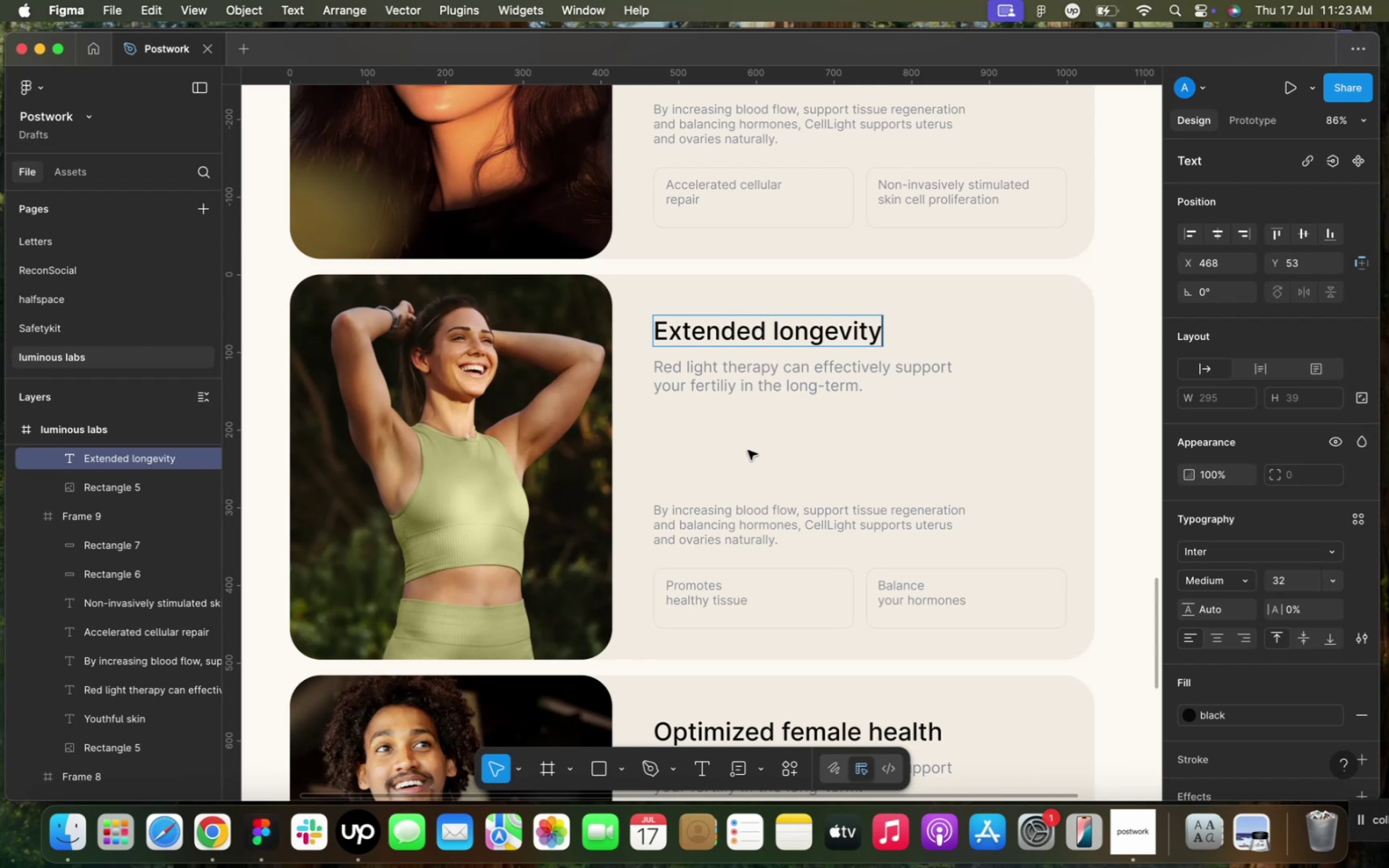 
scroll: coordinate [748, 452], scroll_direction: down, amount: 2.0
 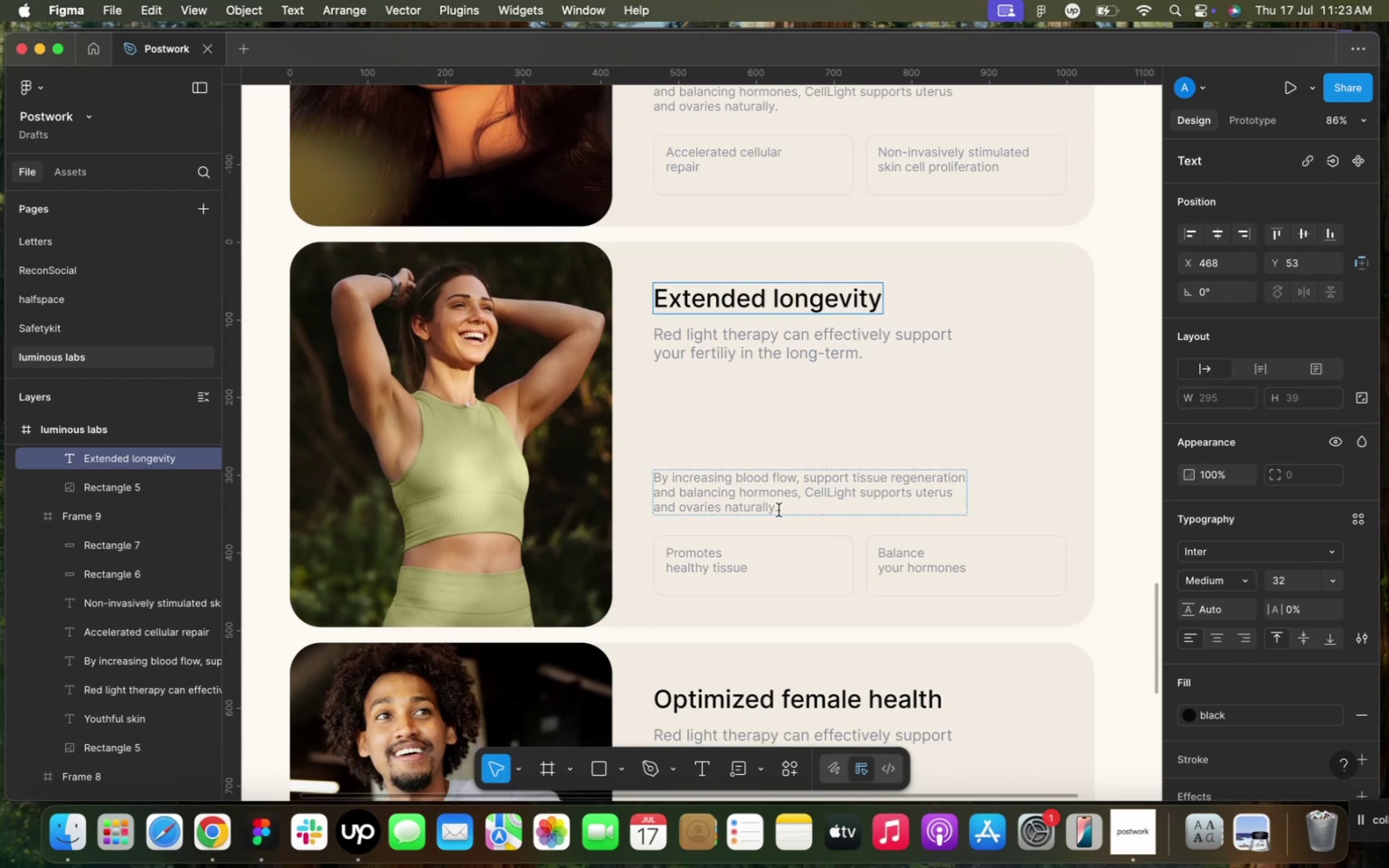 
left_click_drag(start_coordinate=[779, 510], to_coordinate=[804, 493])
 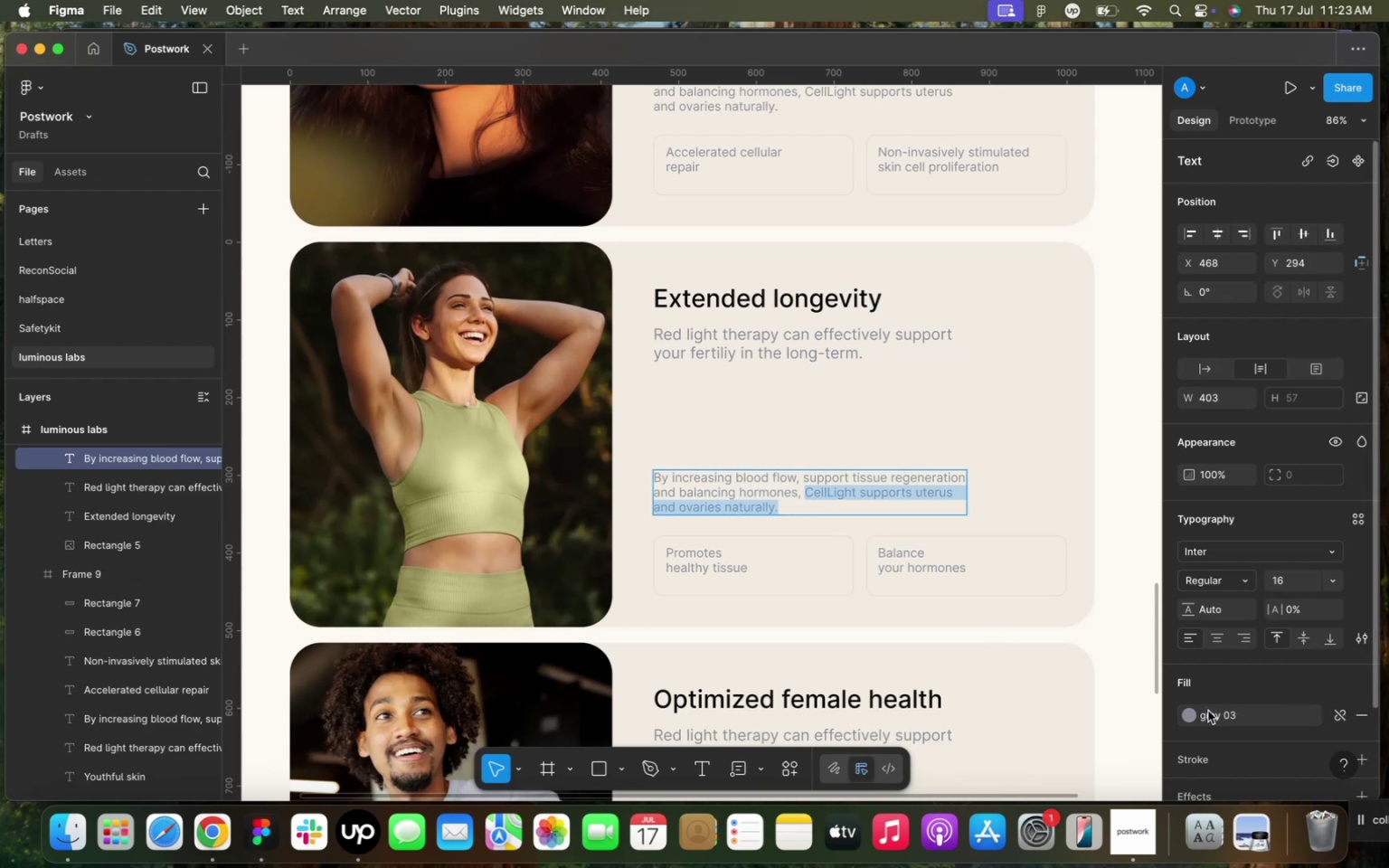 
left_click([1207, 711])
 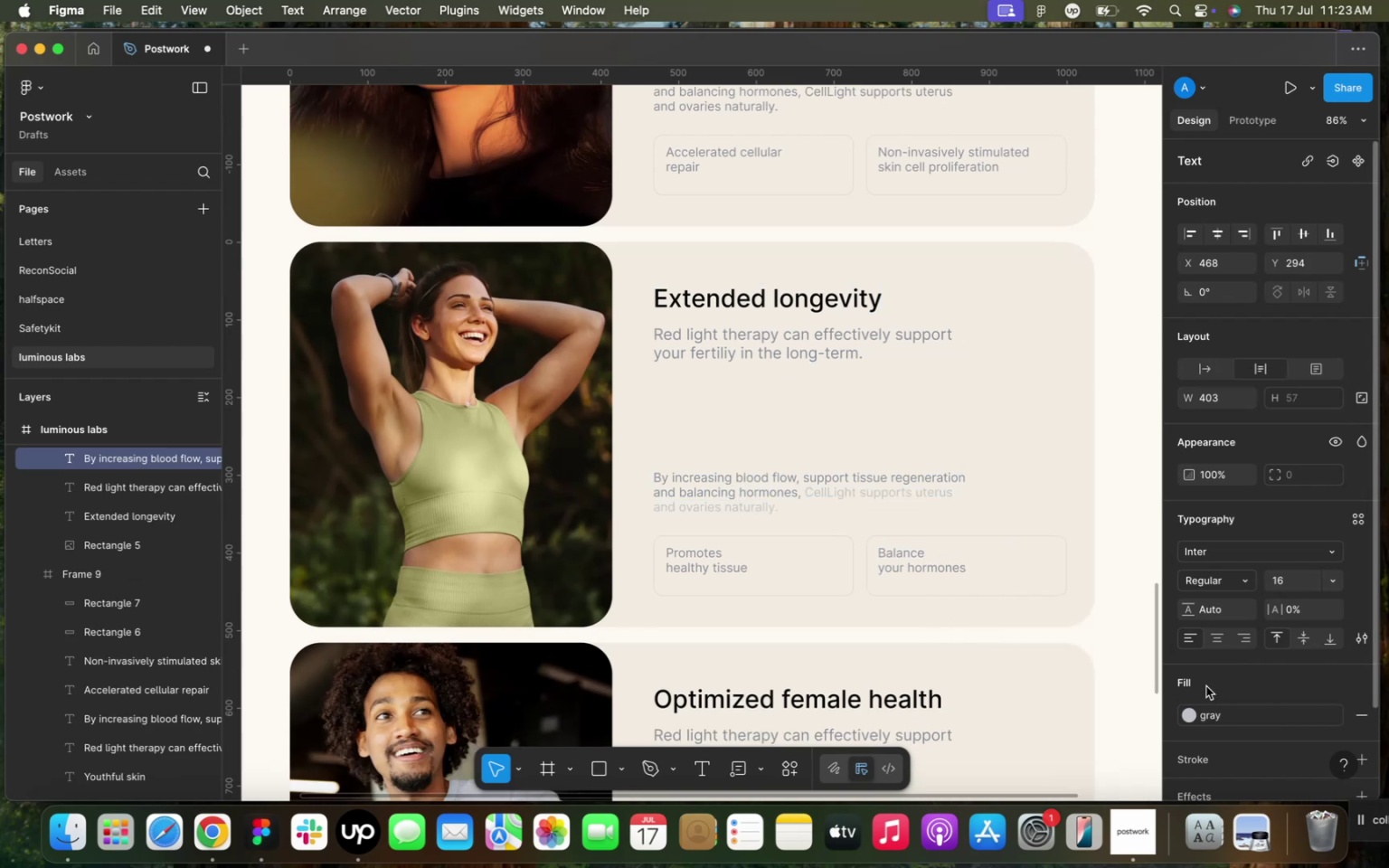 
left_click([1229, 716])
 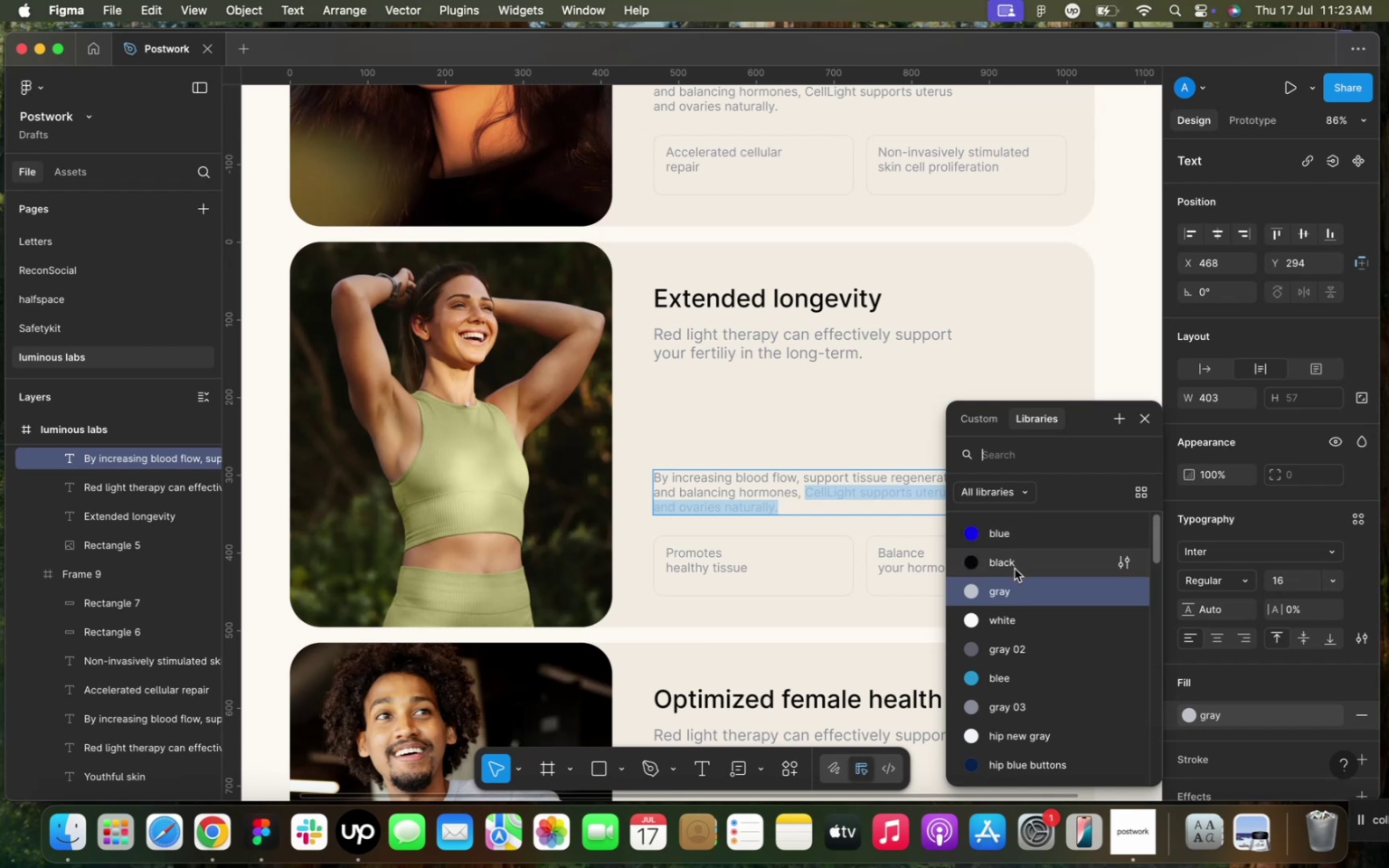 
left_click([1015, 569])
 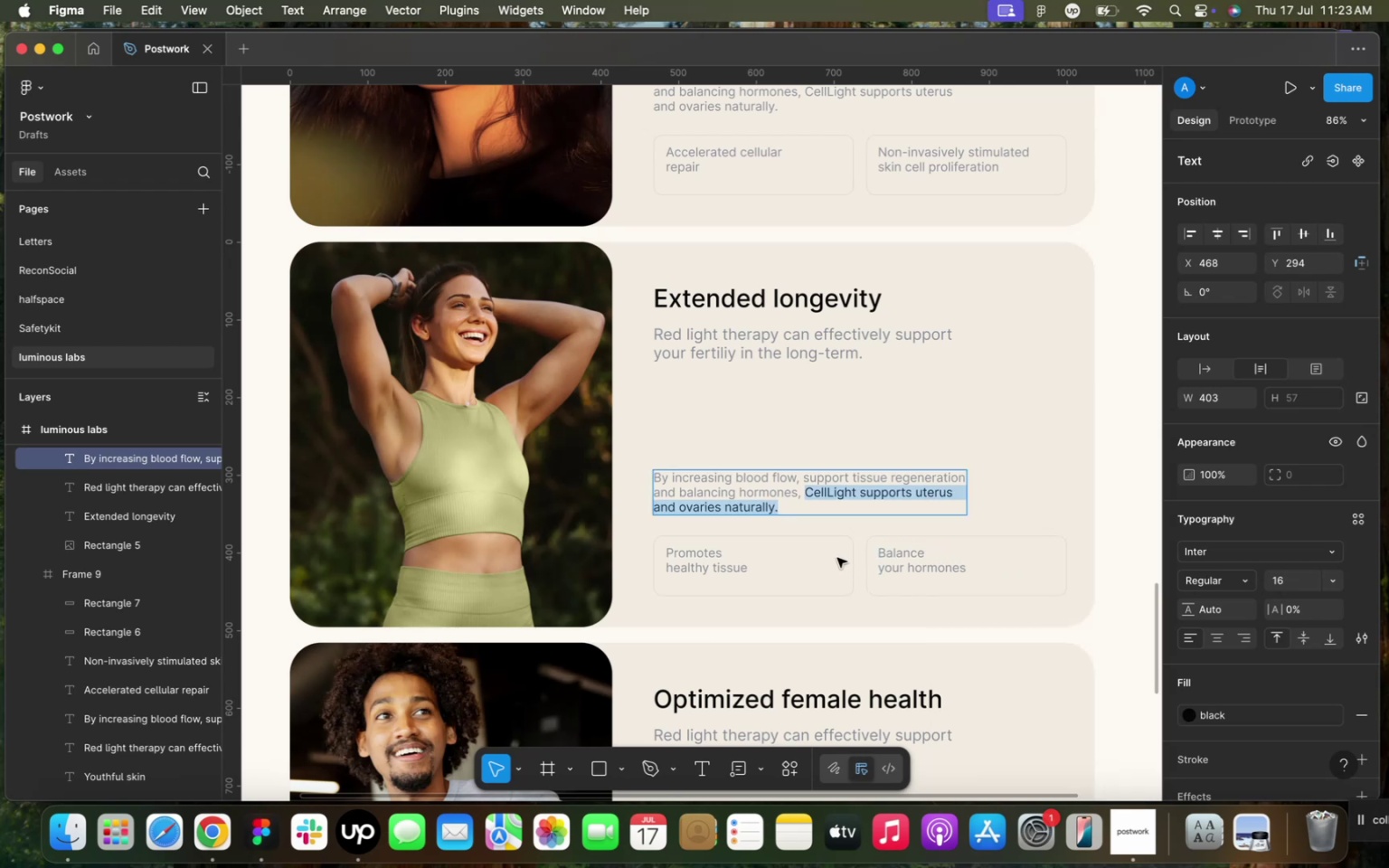 
scroll: coordinate [837, 558], scroll_direction: down, amount: 2.0
 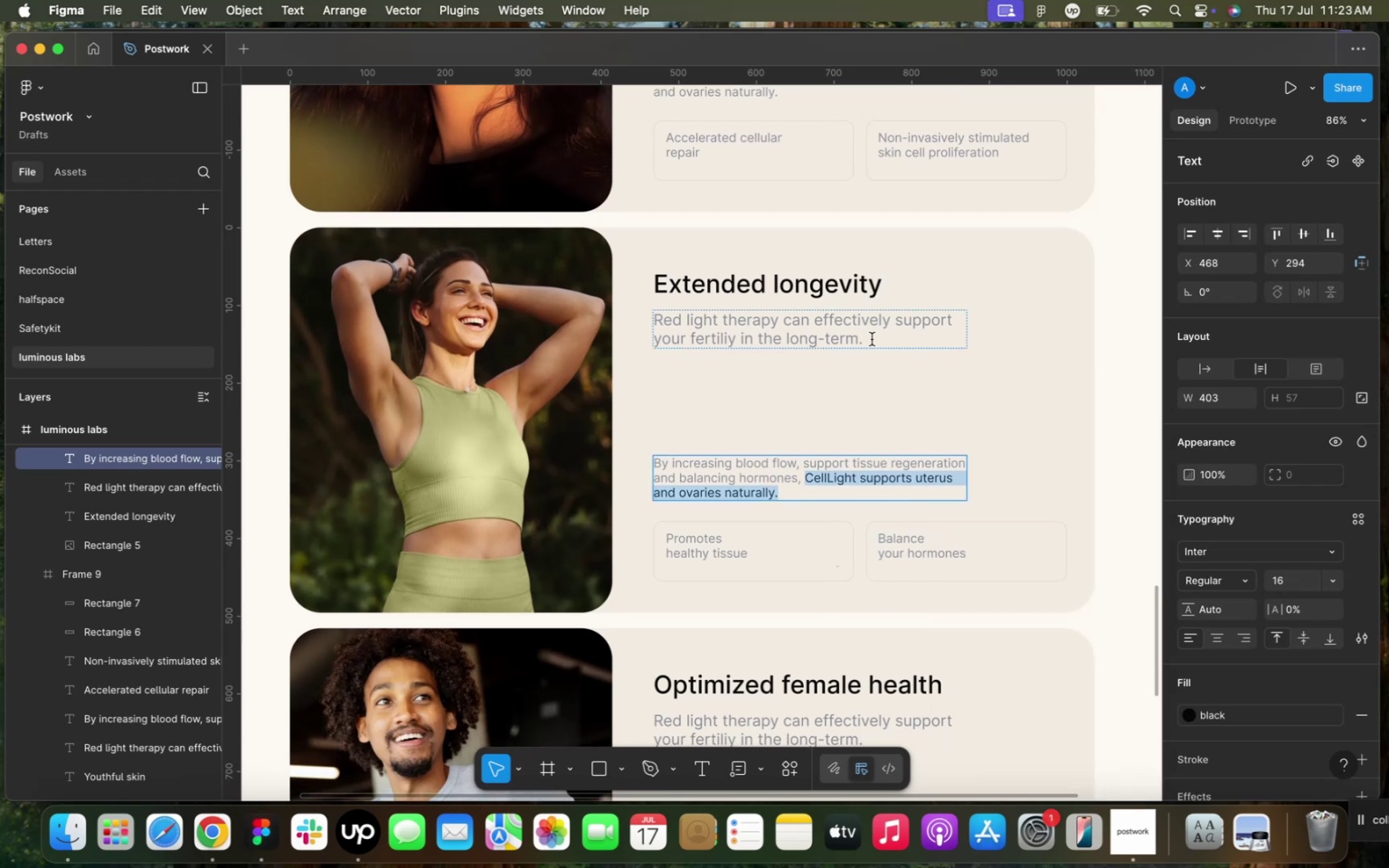 
left_click_drag(start_coordinate=[874, 339], to_coordinate=[617, 337])
 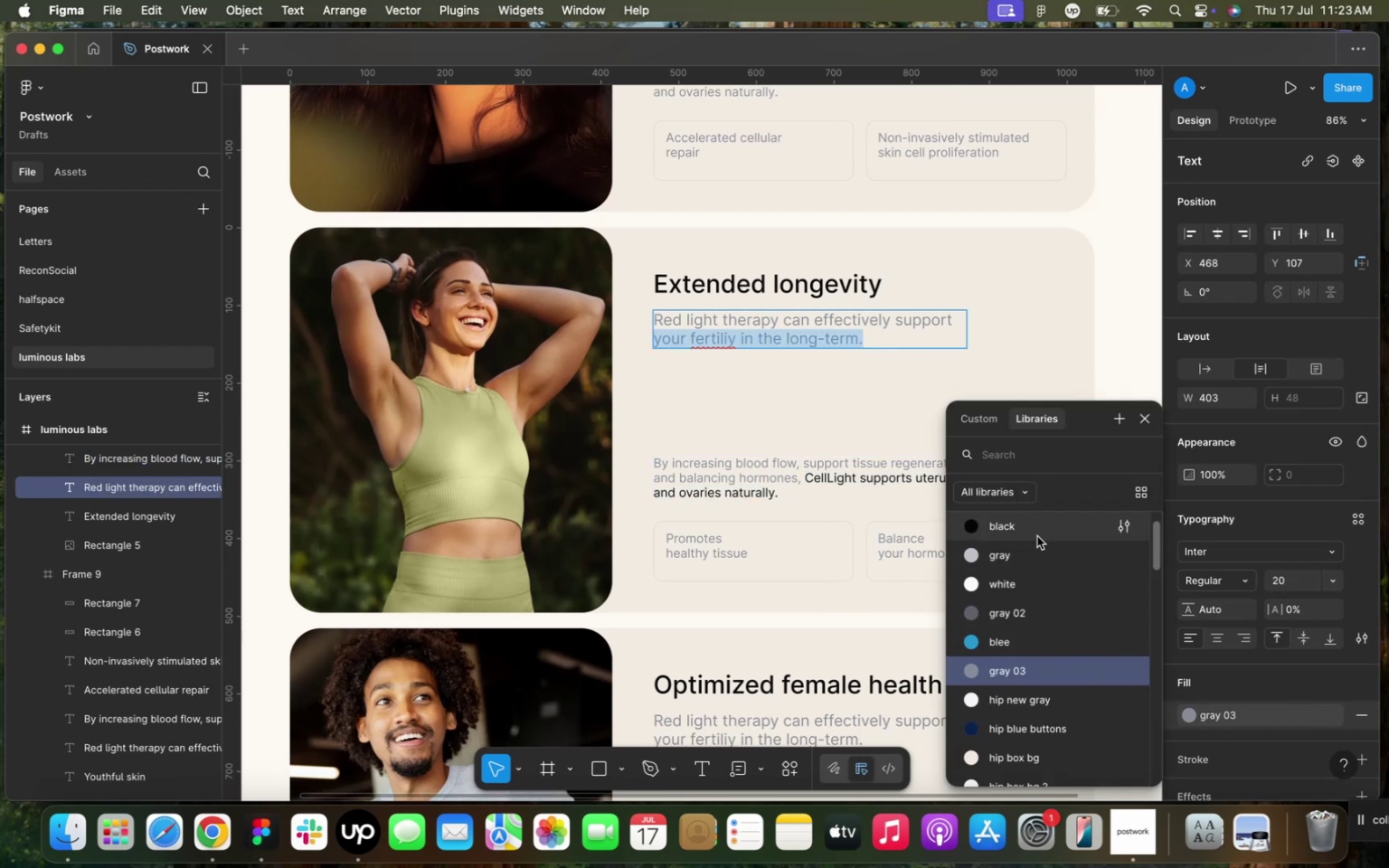 
left_click([1035, 533])
 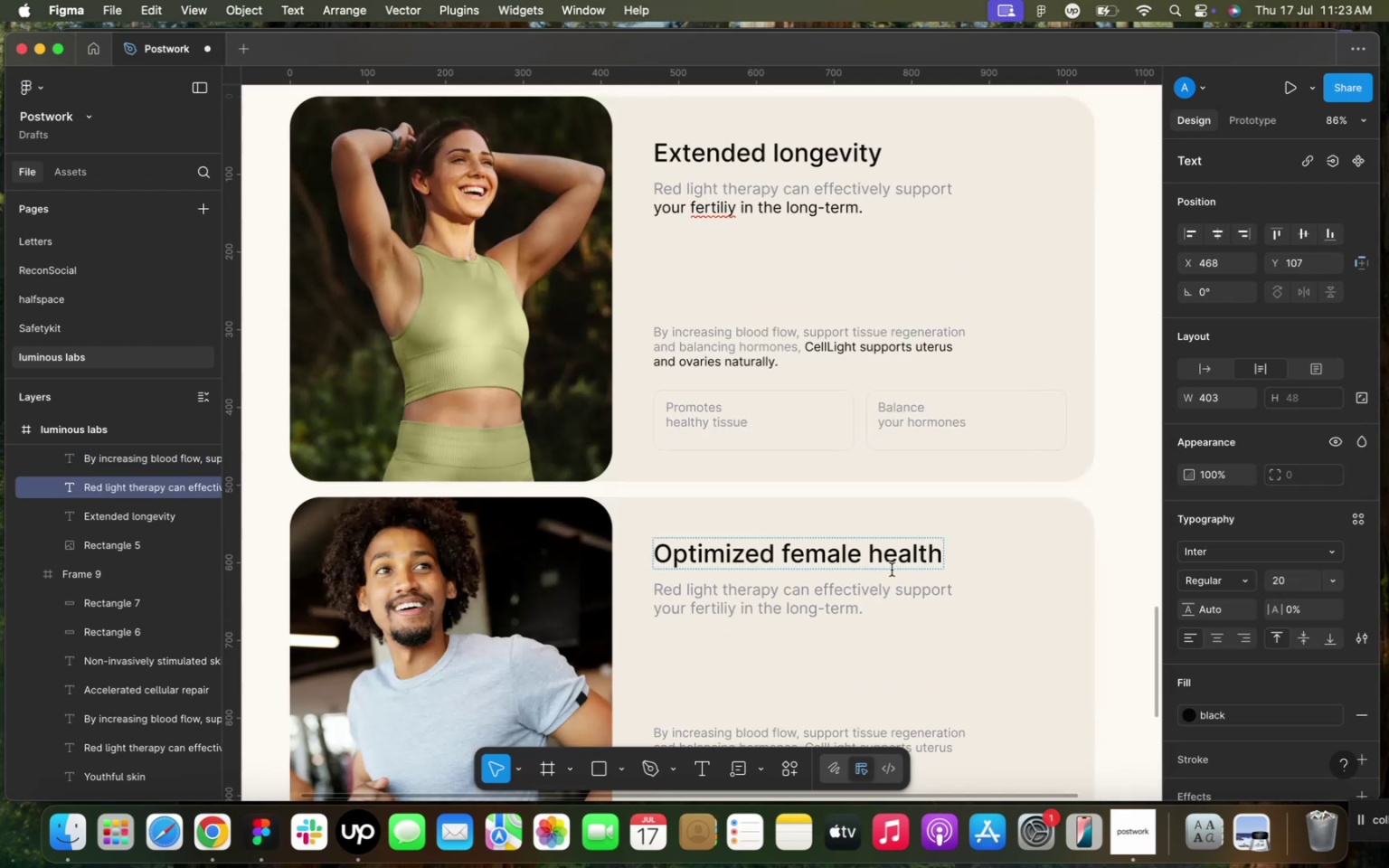 
scroll: coordinate [892, 570], scroll_direction: down, amount: 4.0
 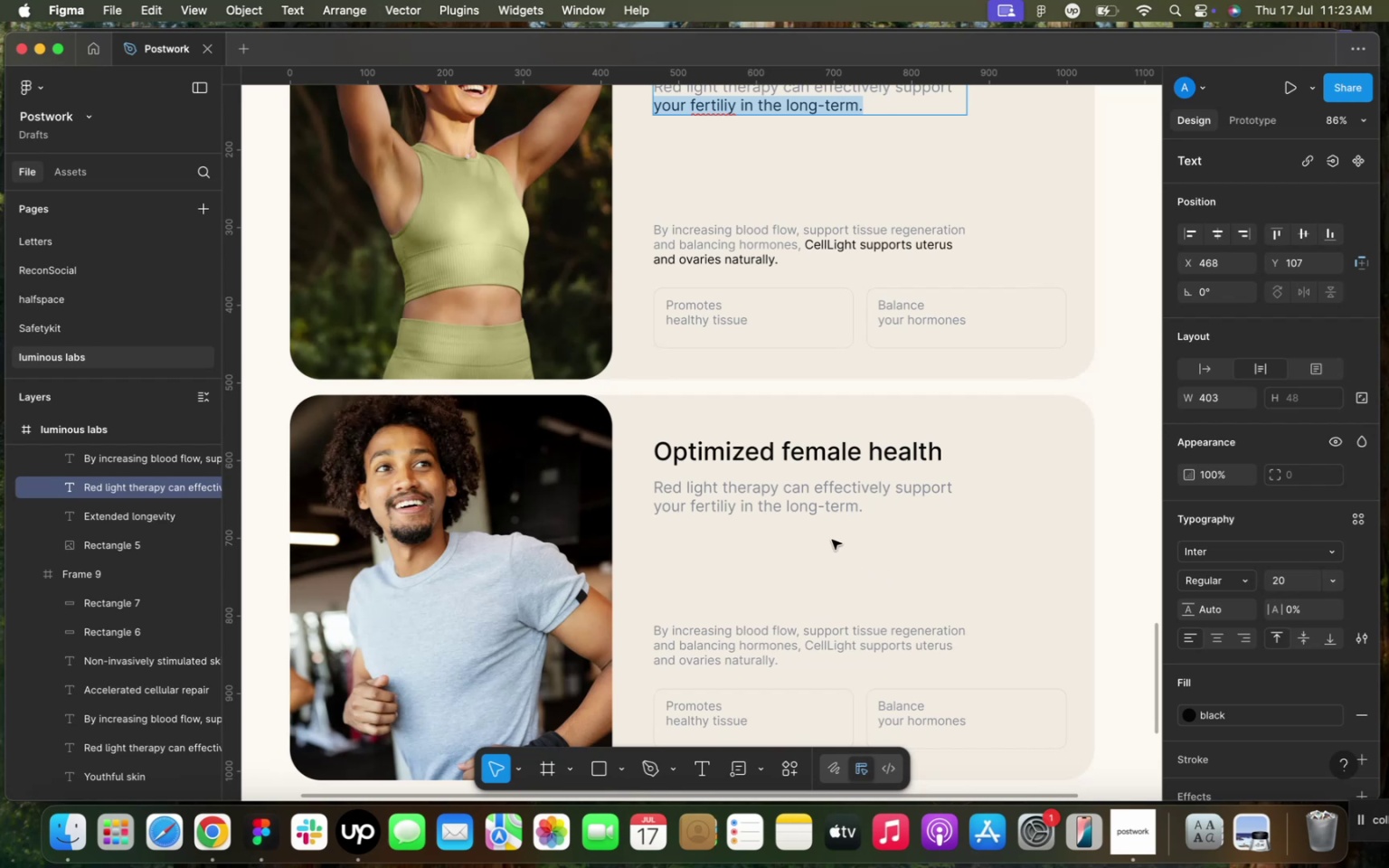 
double_click([796, 457])
 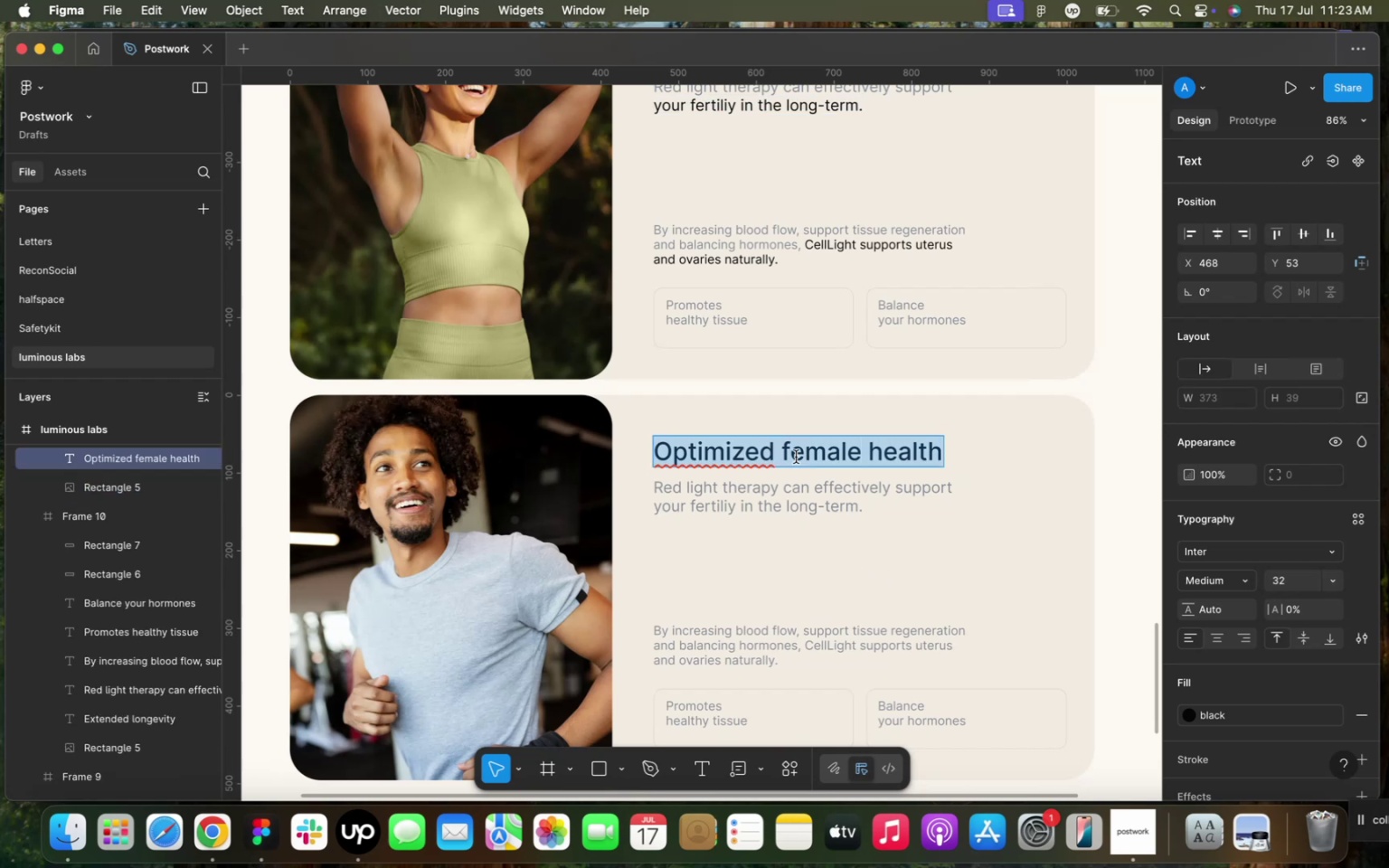 
triple_click([796, 457])
 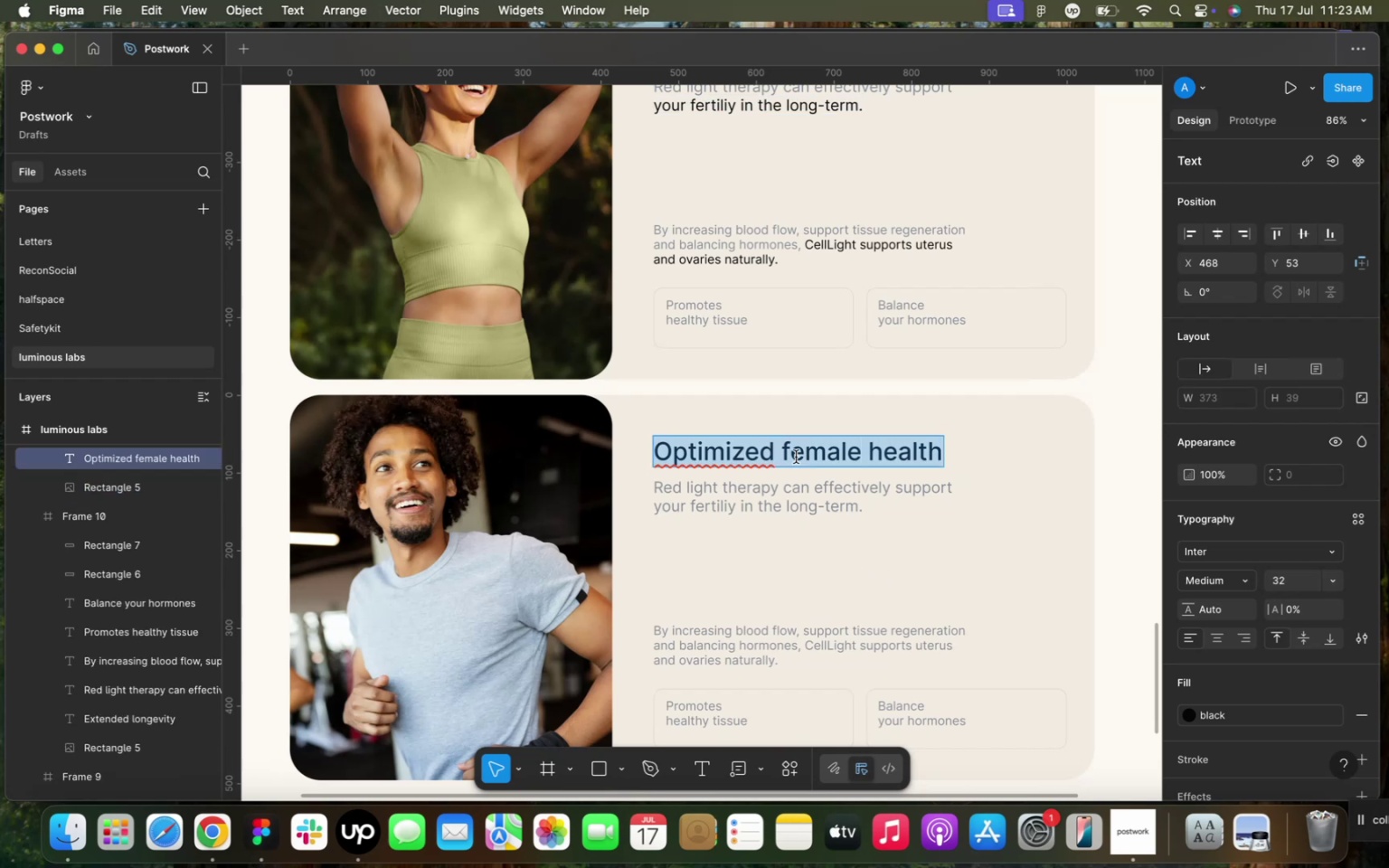 
type(BoostedbOOSTED MWNTAL &)
 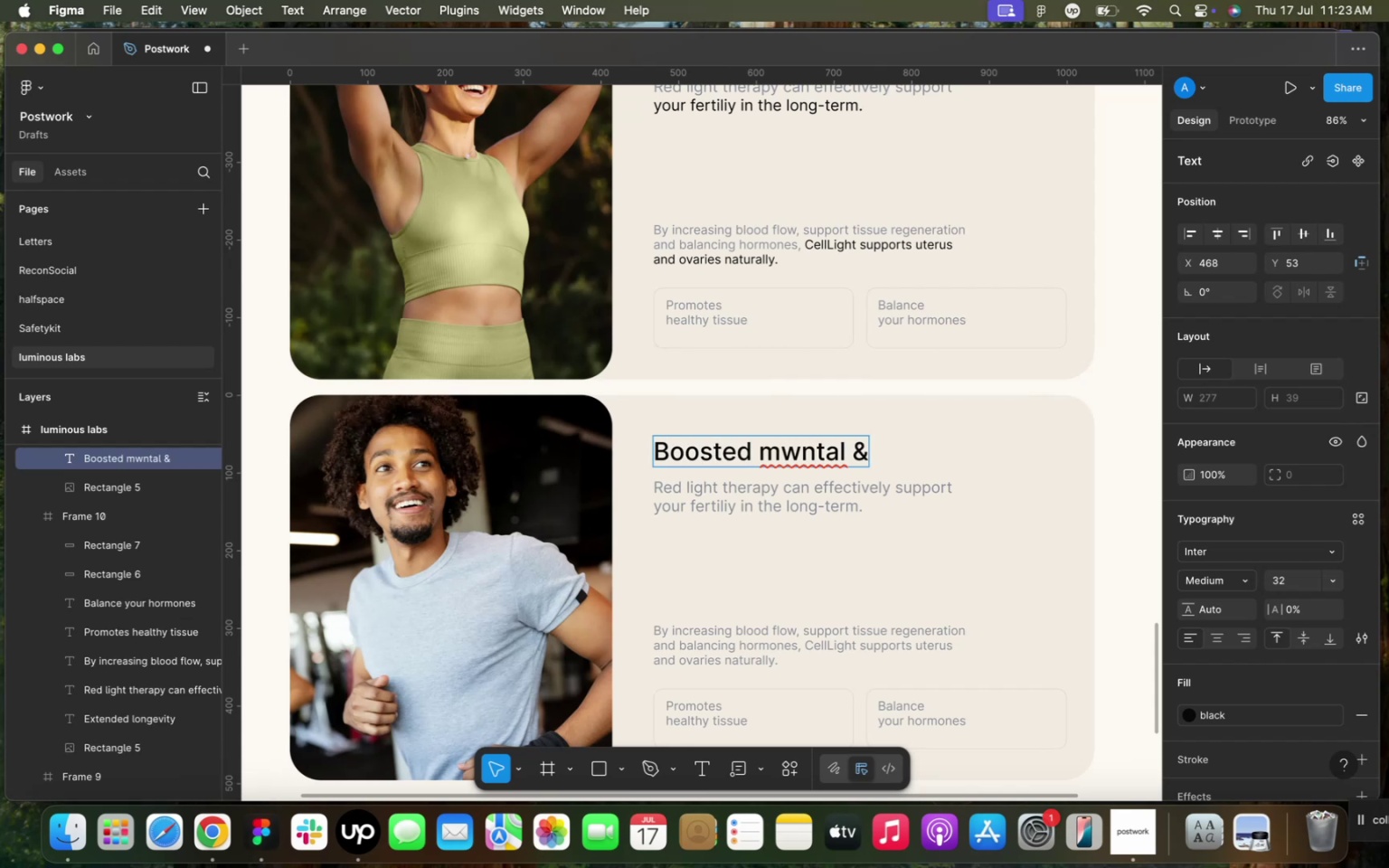 
hold_key(key=Backspace, duration=1.29)
 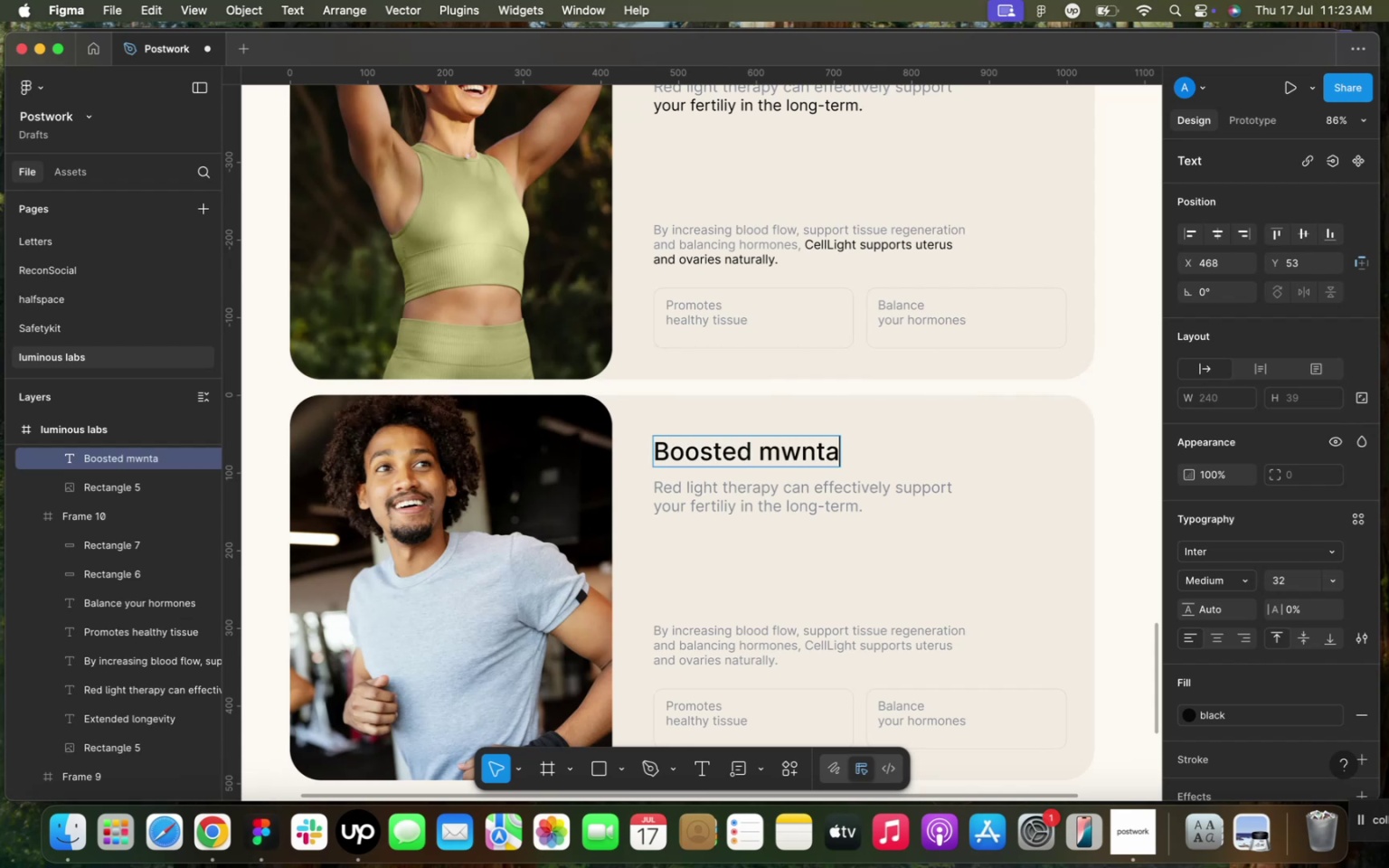 
left_click([803, 454])
 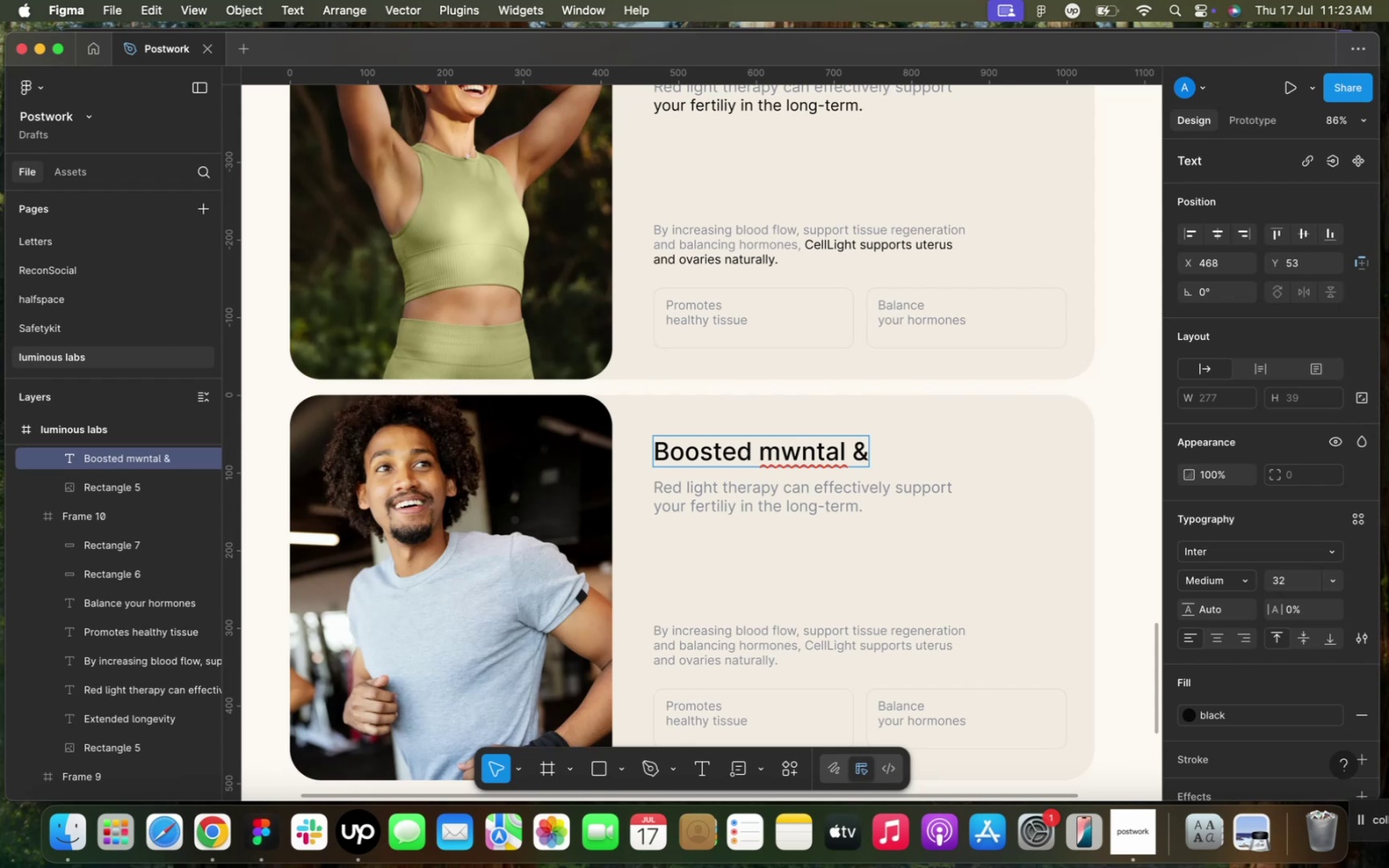 
key(Backspace)
 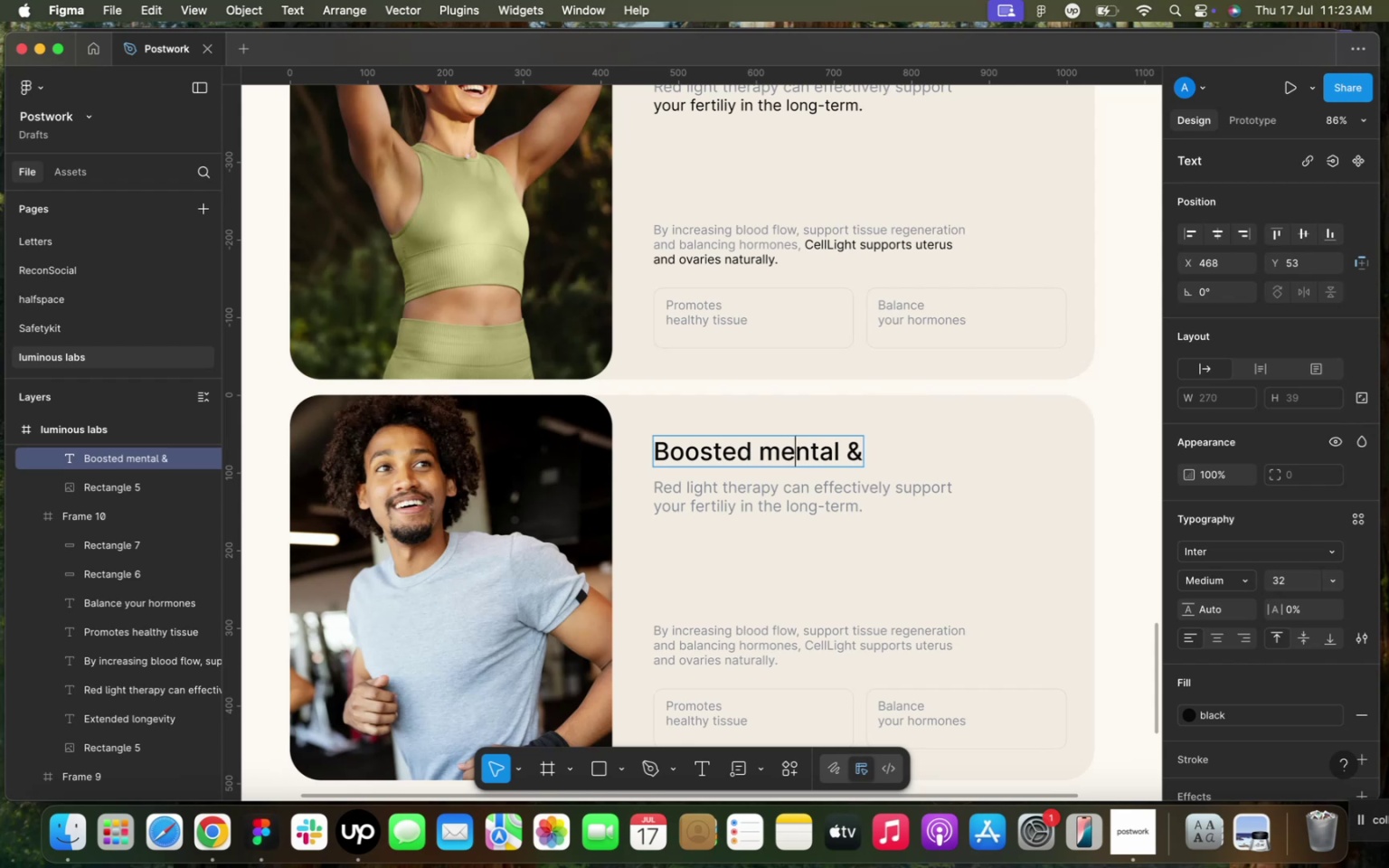 
key(E)
 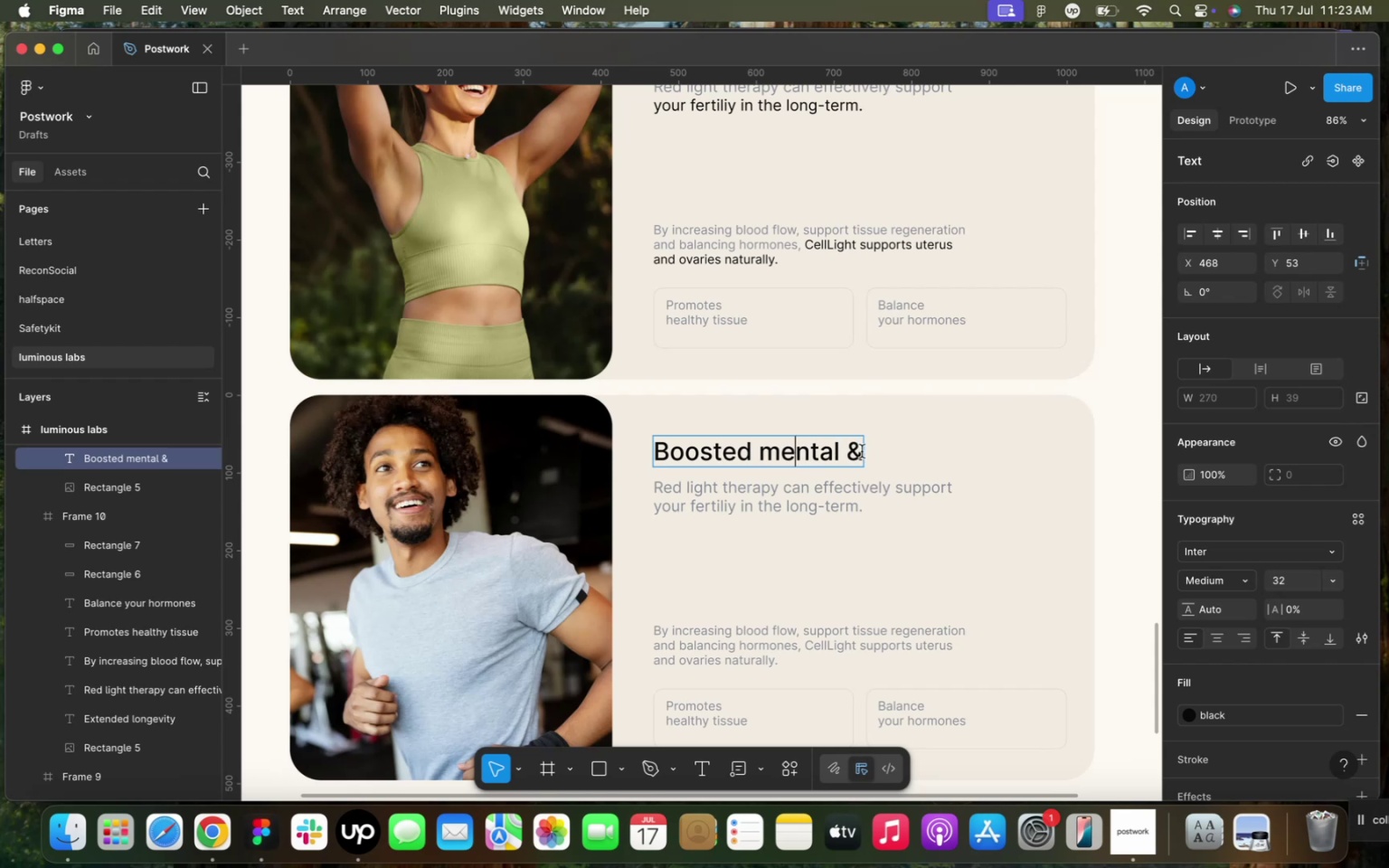 
left_click([862, 451])
 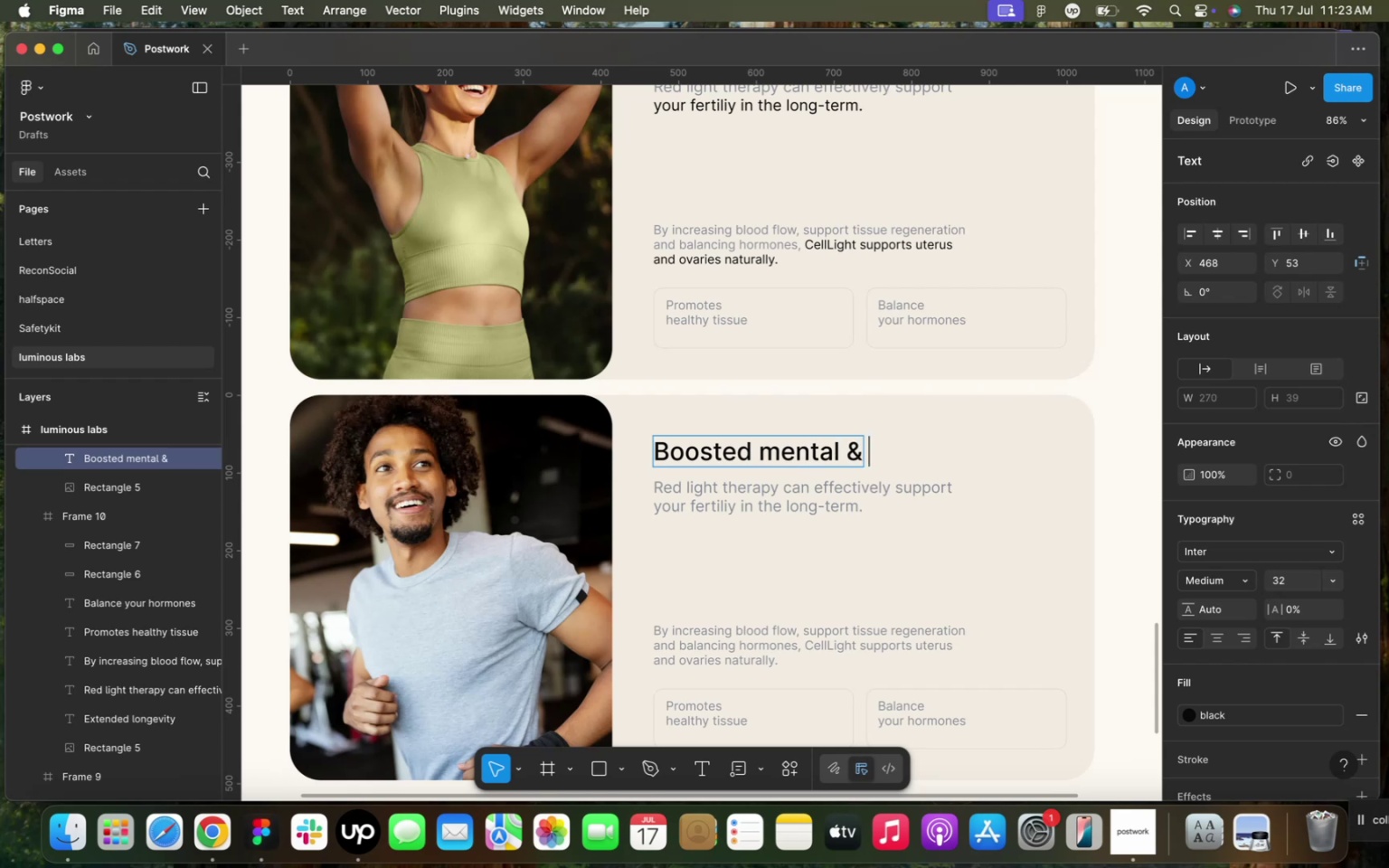 
type( PHYSICAL E)
 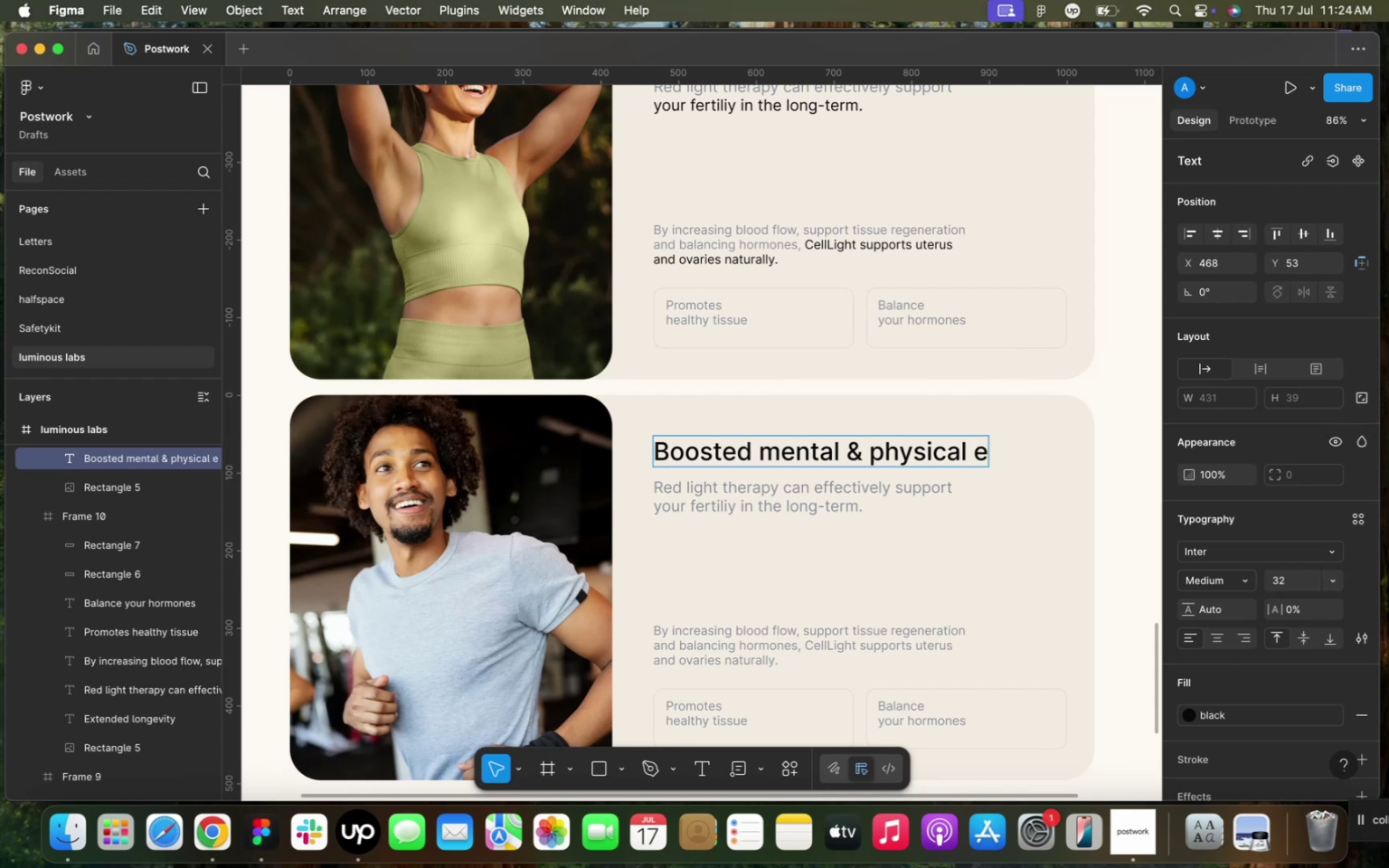 
key(ArrowLeft)
 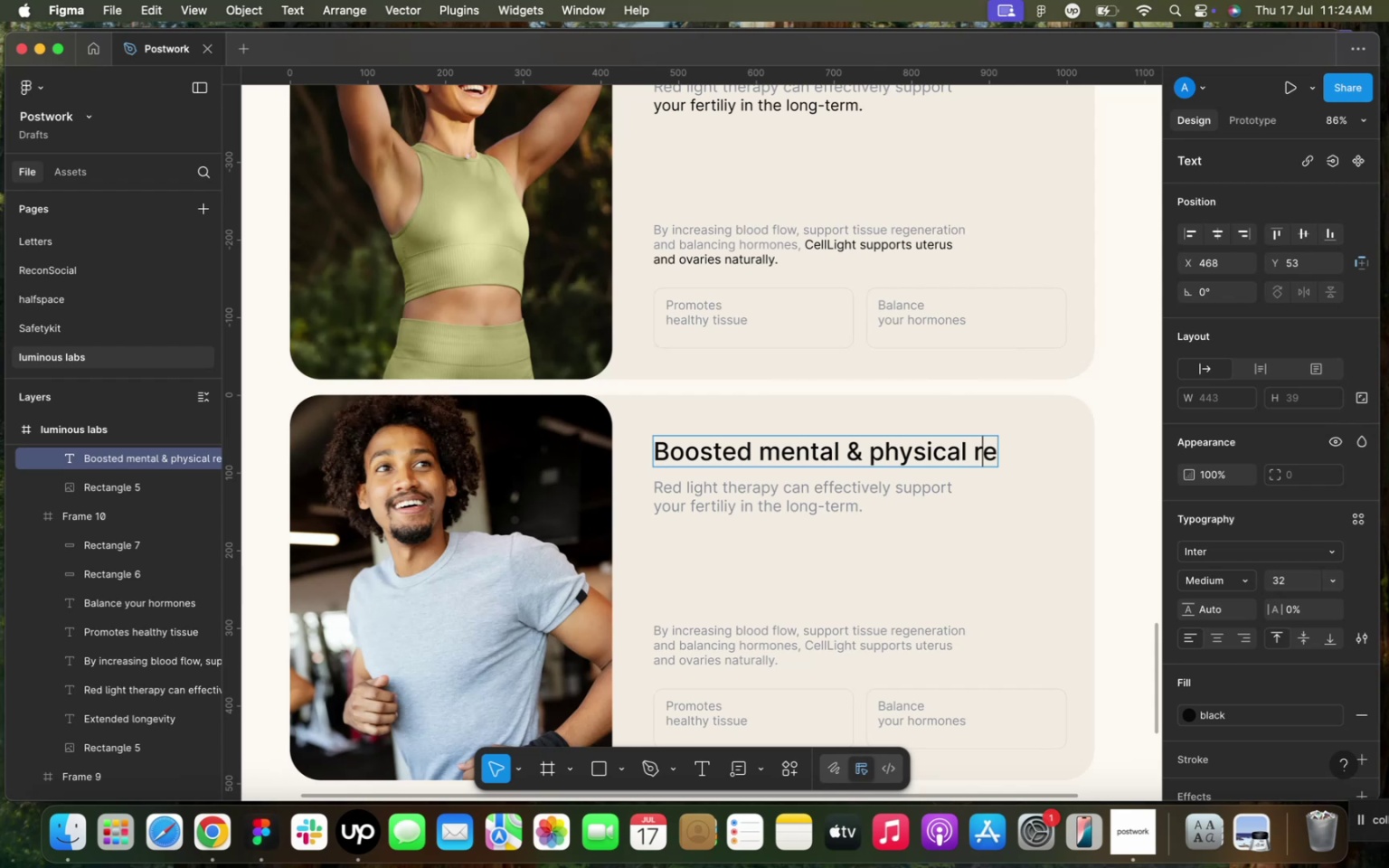 
key(R)
 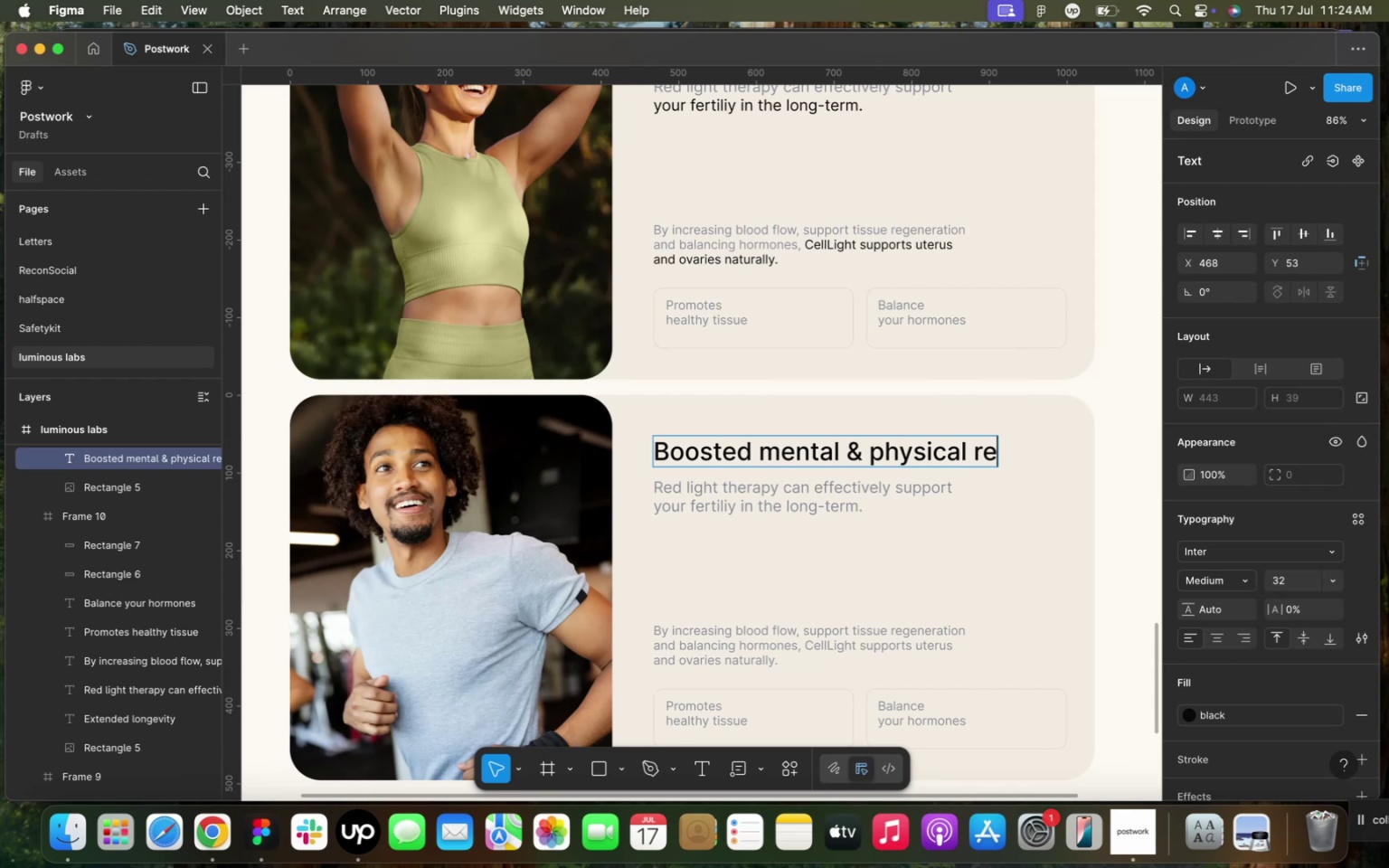 
key(ArrowRight)
 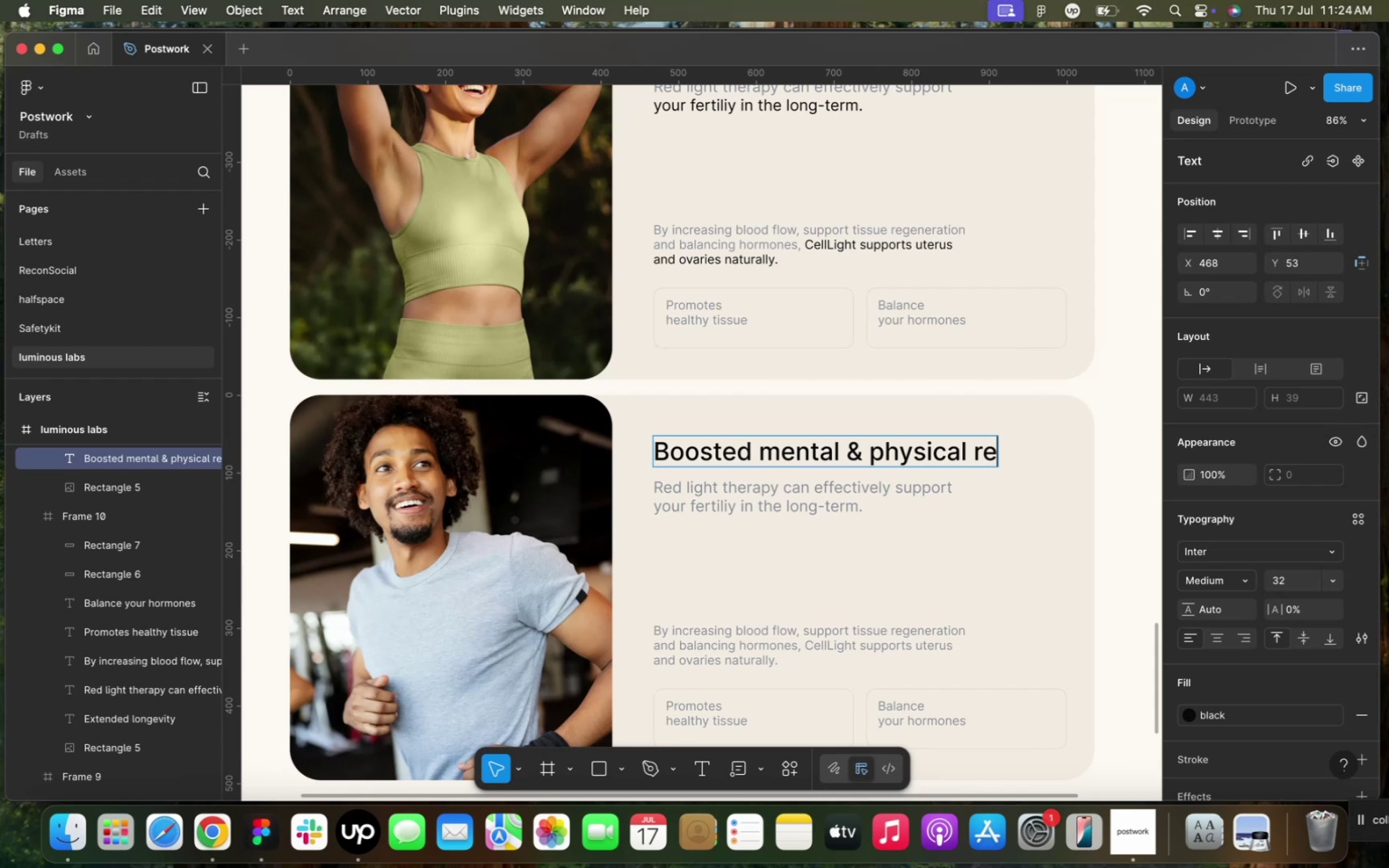 
type(SILIENCE)
 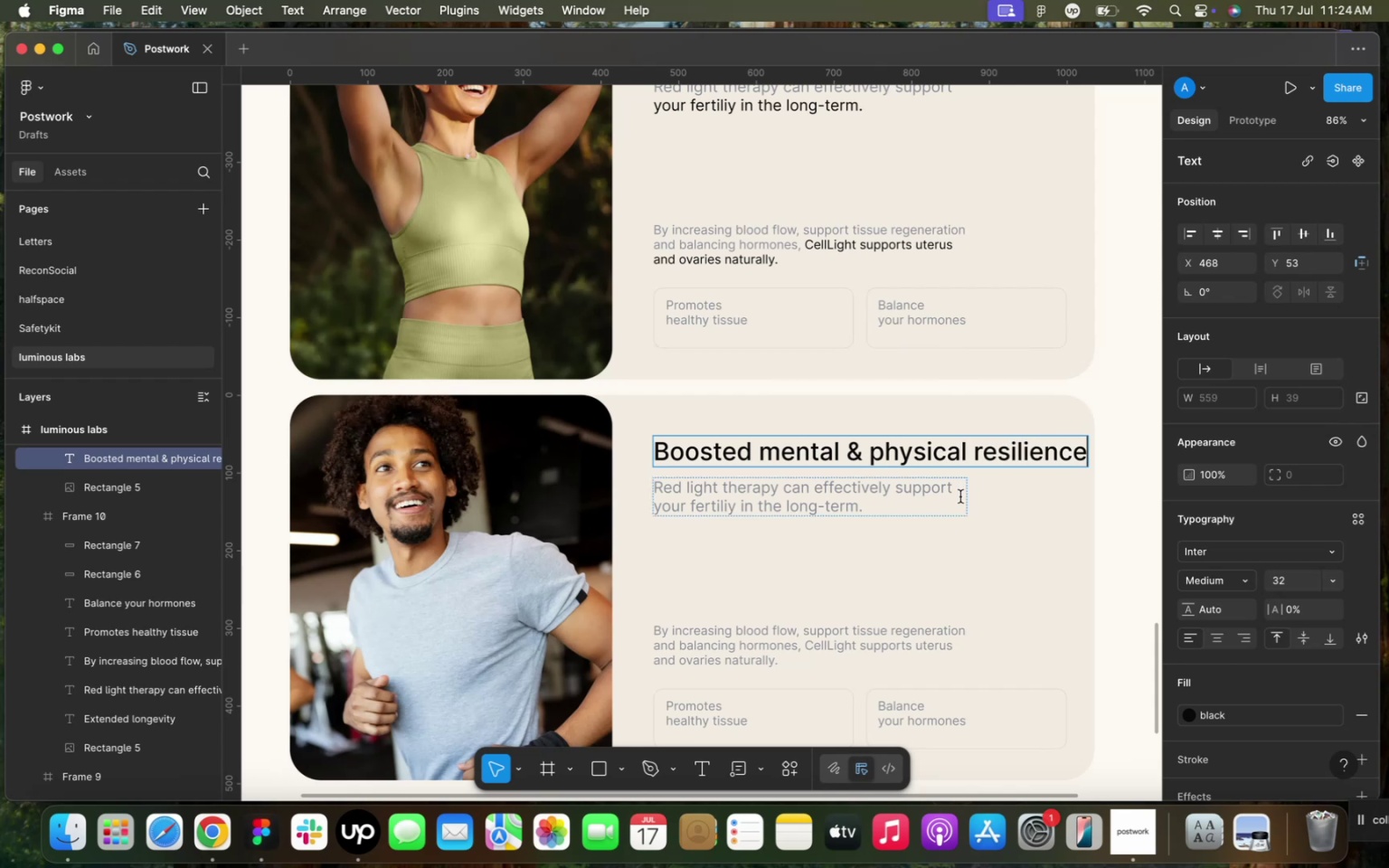 
left_click([960, 496])
 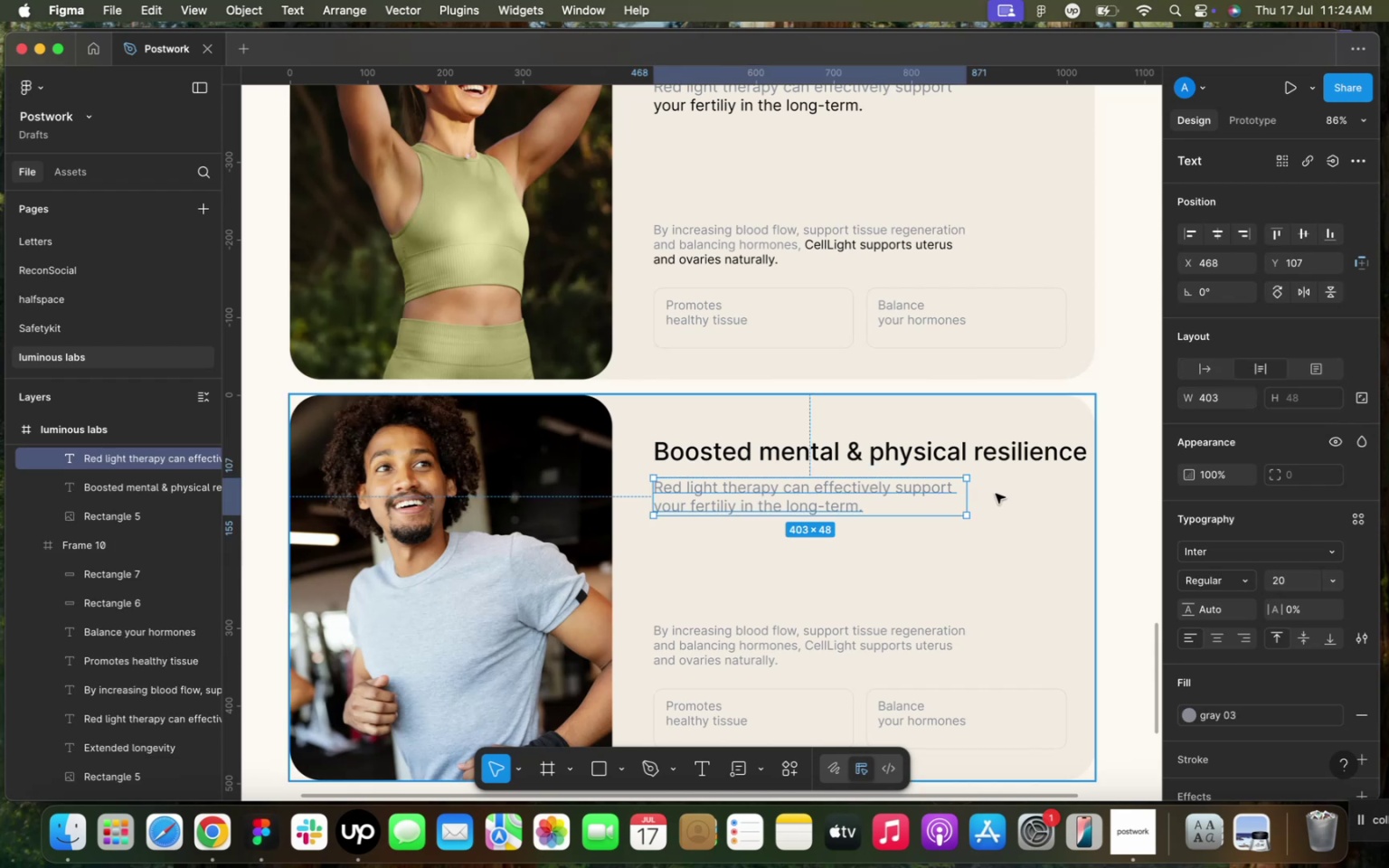 
left_click([999, 494])
 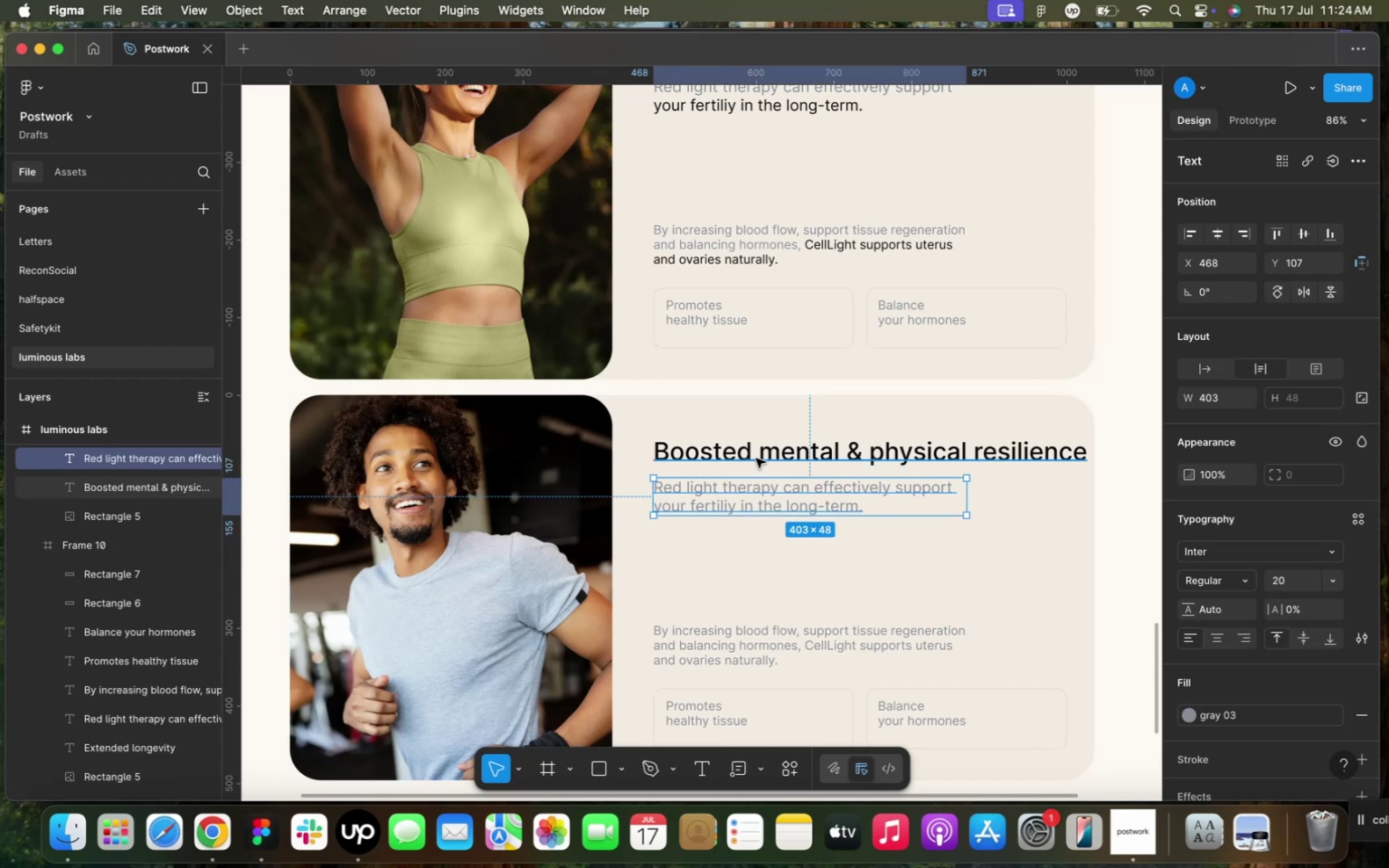 
hold_key(key=ShiftLeft, duration=0.62)
left_click([756, 458])
 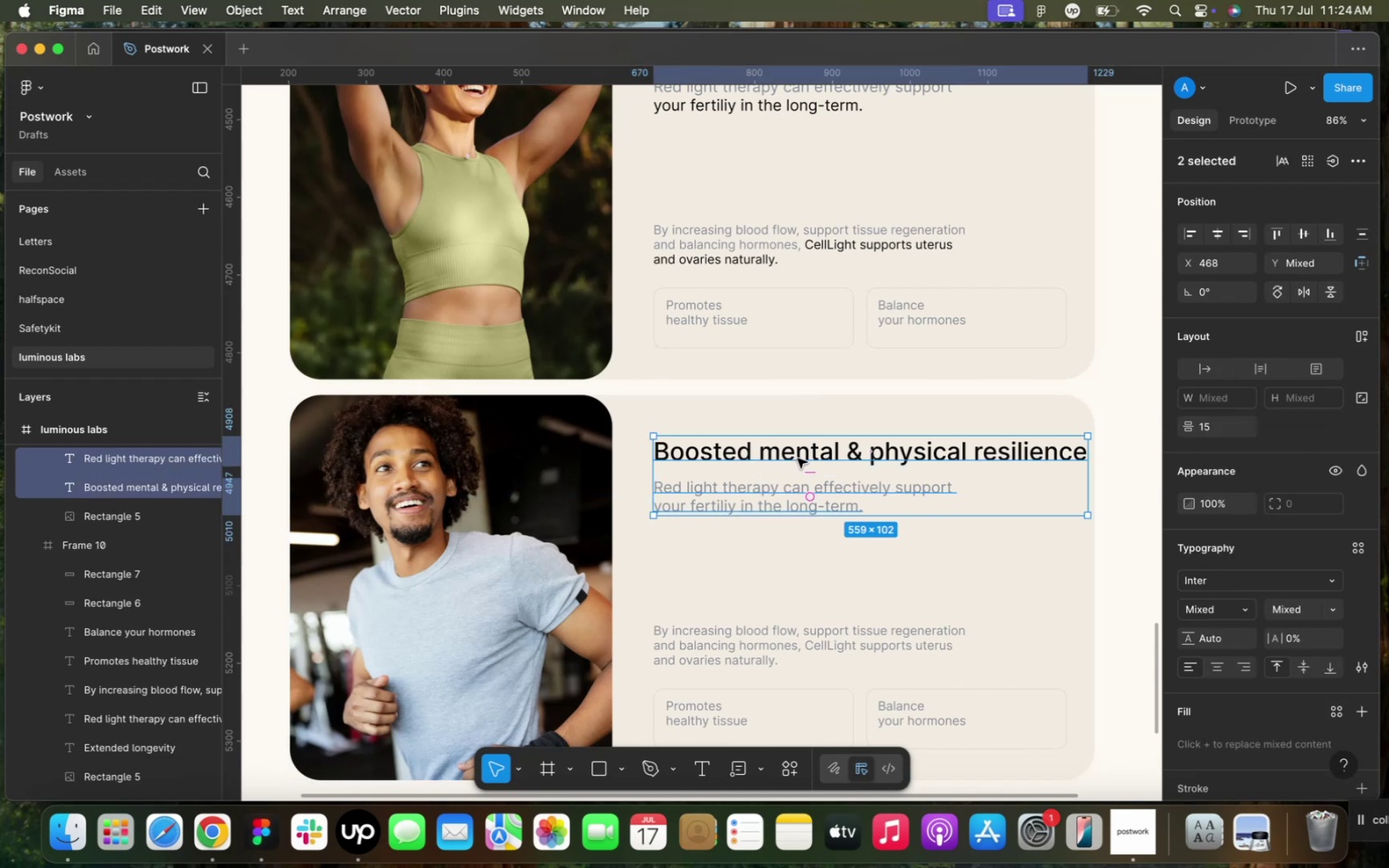 
left_click([798, 458])
 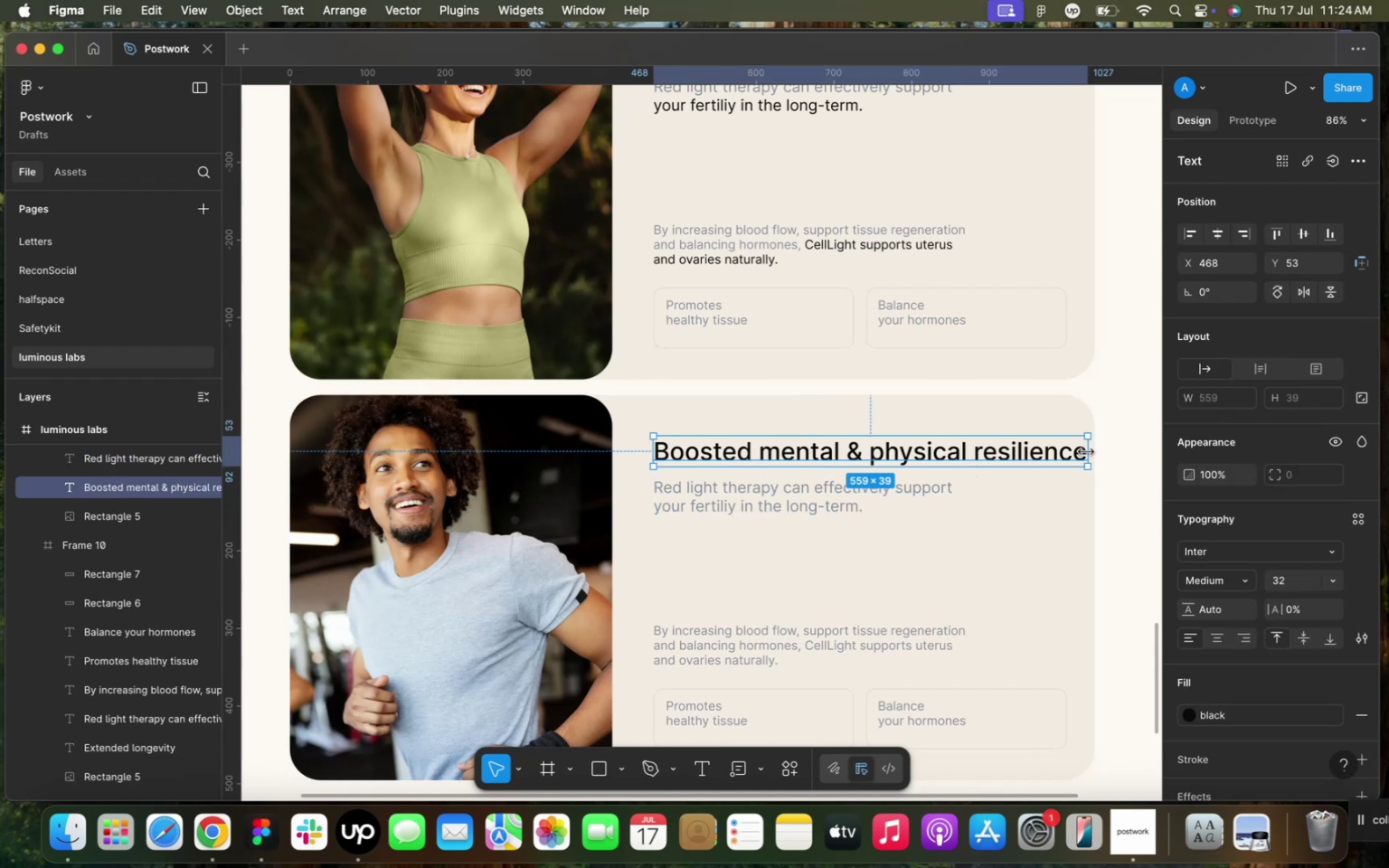 
left_click_drag(start_coordinate=[1086, 452], to_coordinate=[1074, 449])
 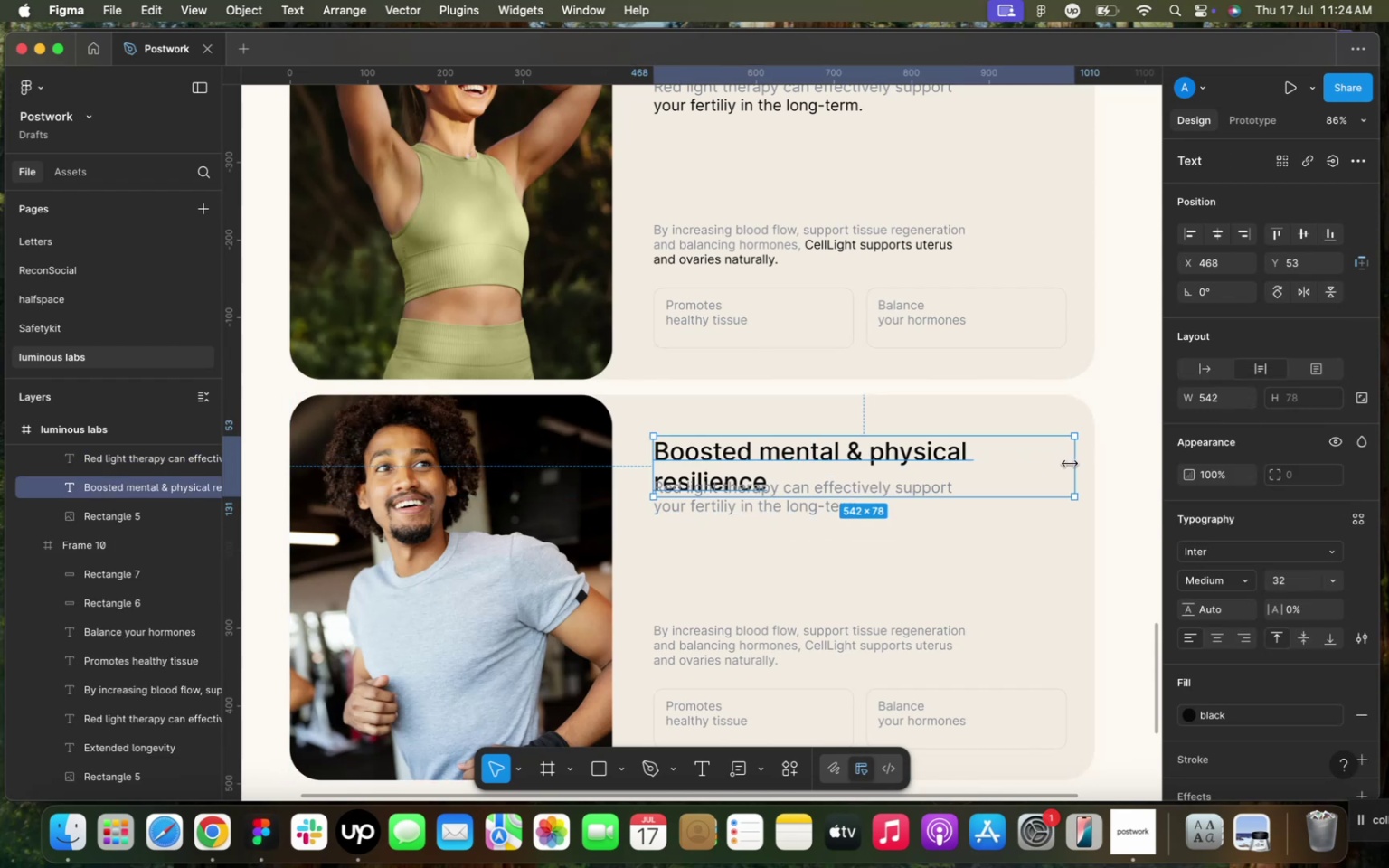 
left_click_drag(start_coordinate=[1069, 464], to_coordinate=[985, 465])
 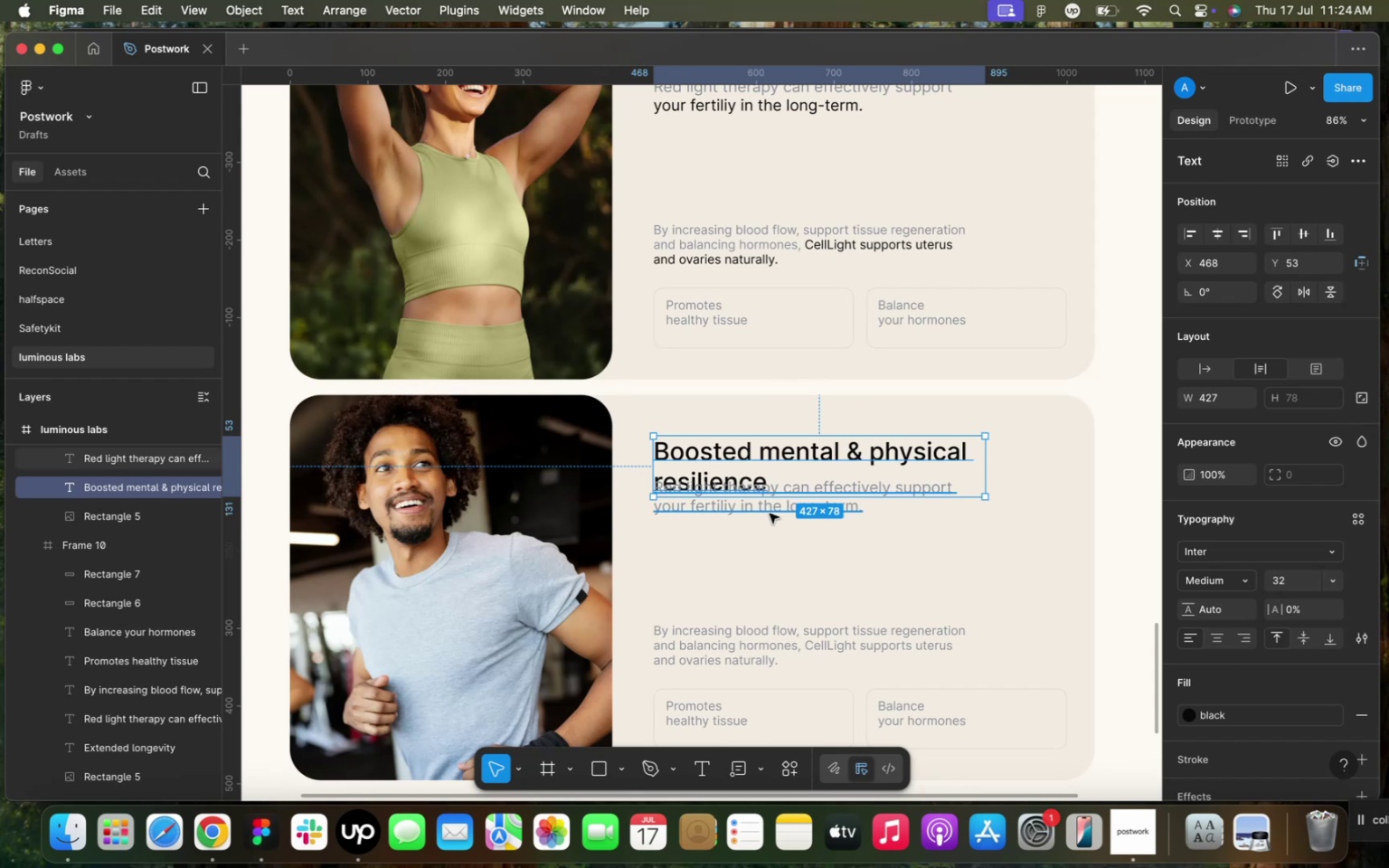 
hold_key(key=ShiftLeft, duration=0.62)
left_click([770, 514])
 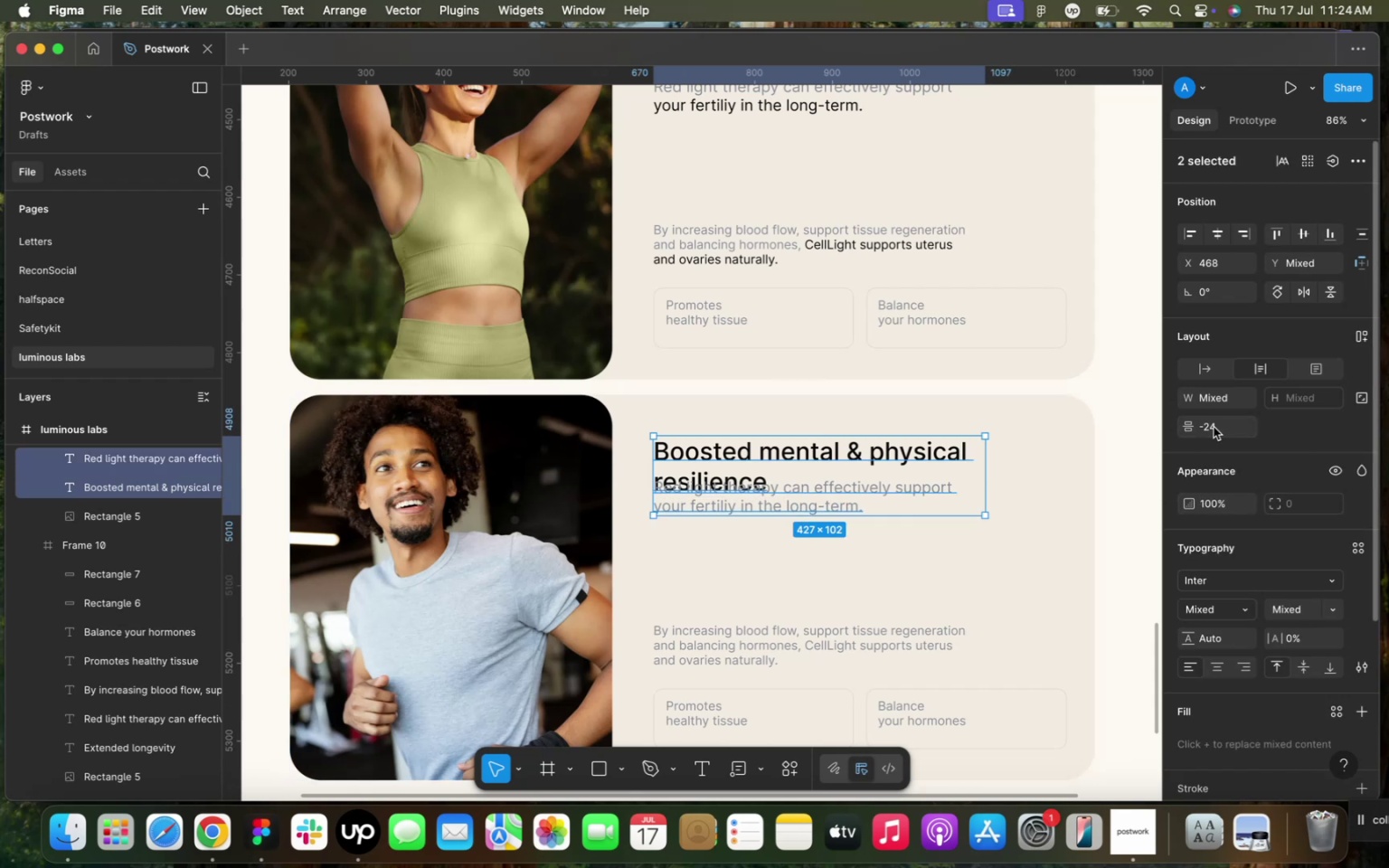 
left_click([1214, 427])
 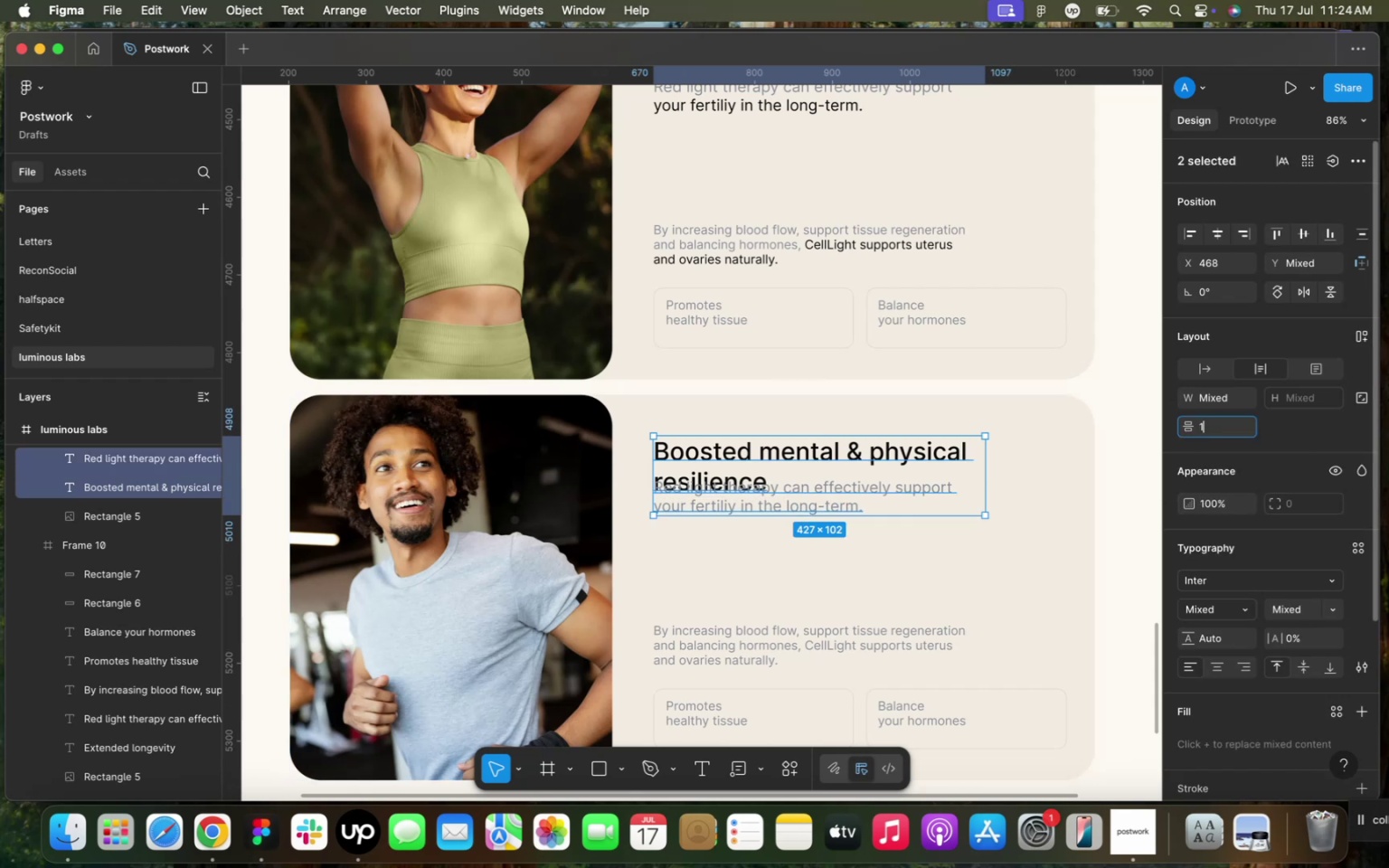 
type(15)
 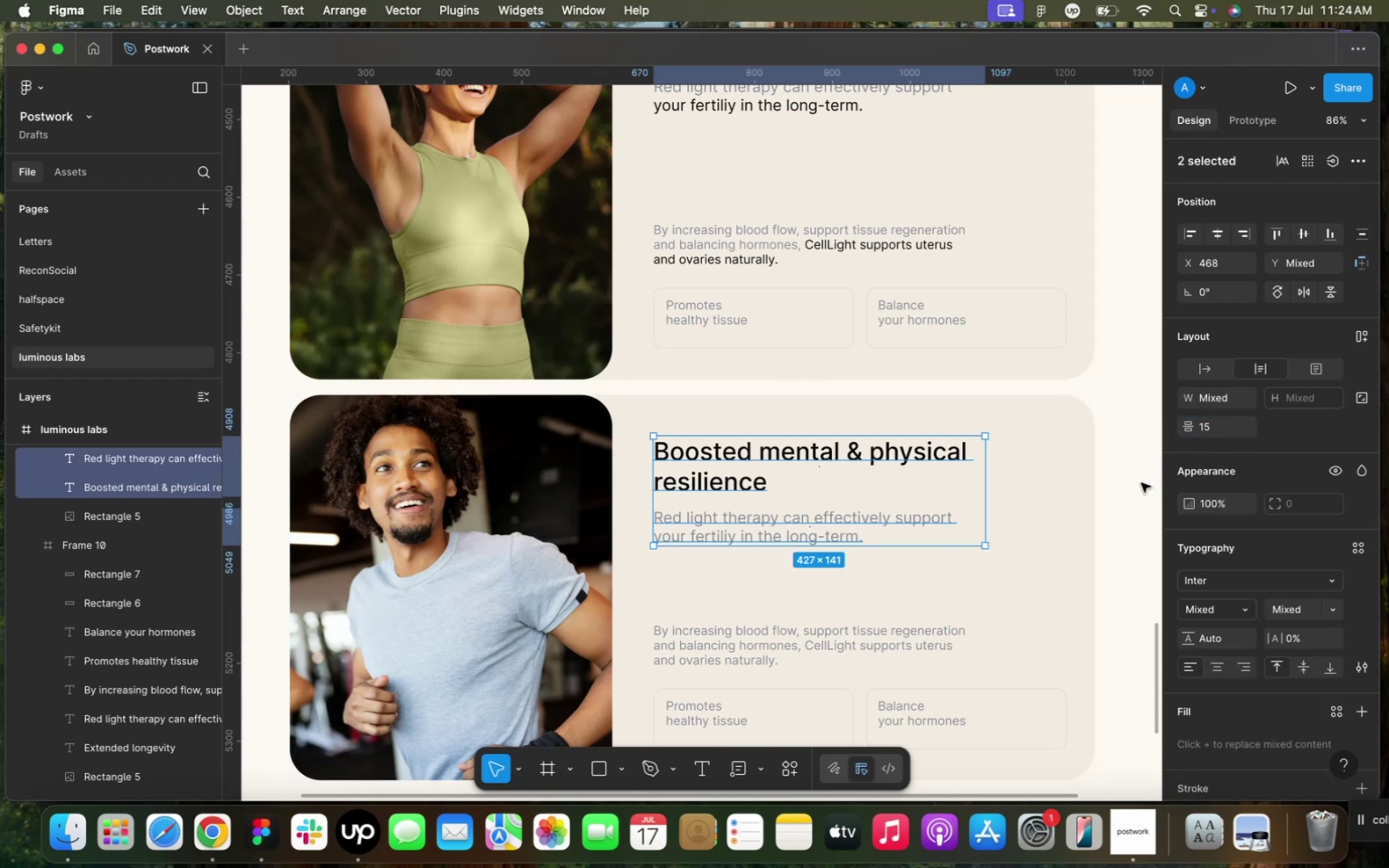 
left_click([1140, 484])
 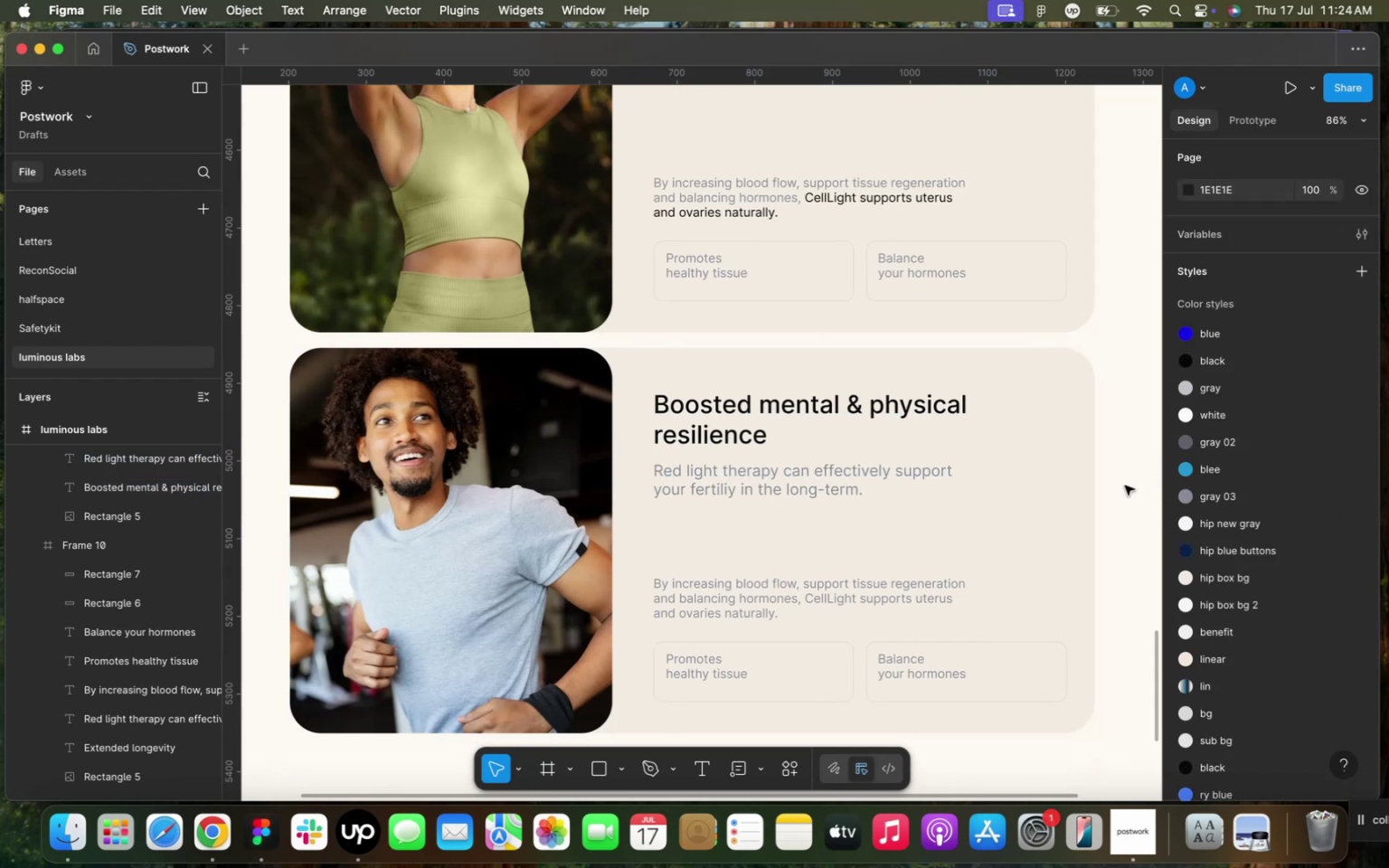 
scroll: coordinate [1125, 486], scroll_direction: down, amount: 5.0
 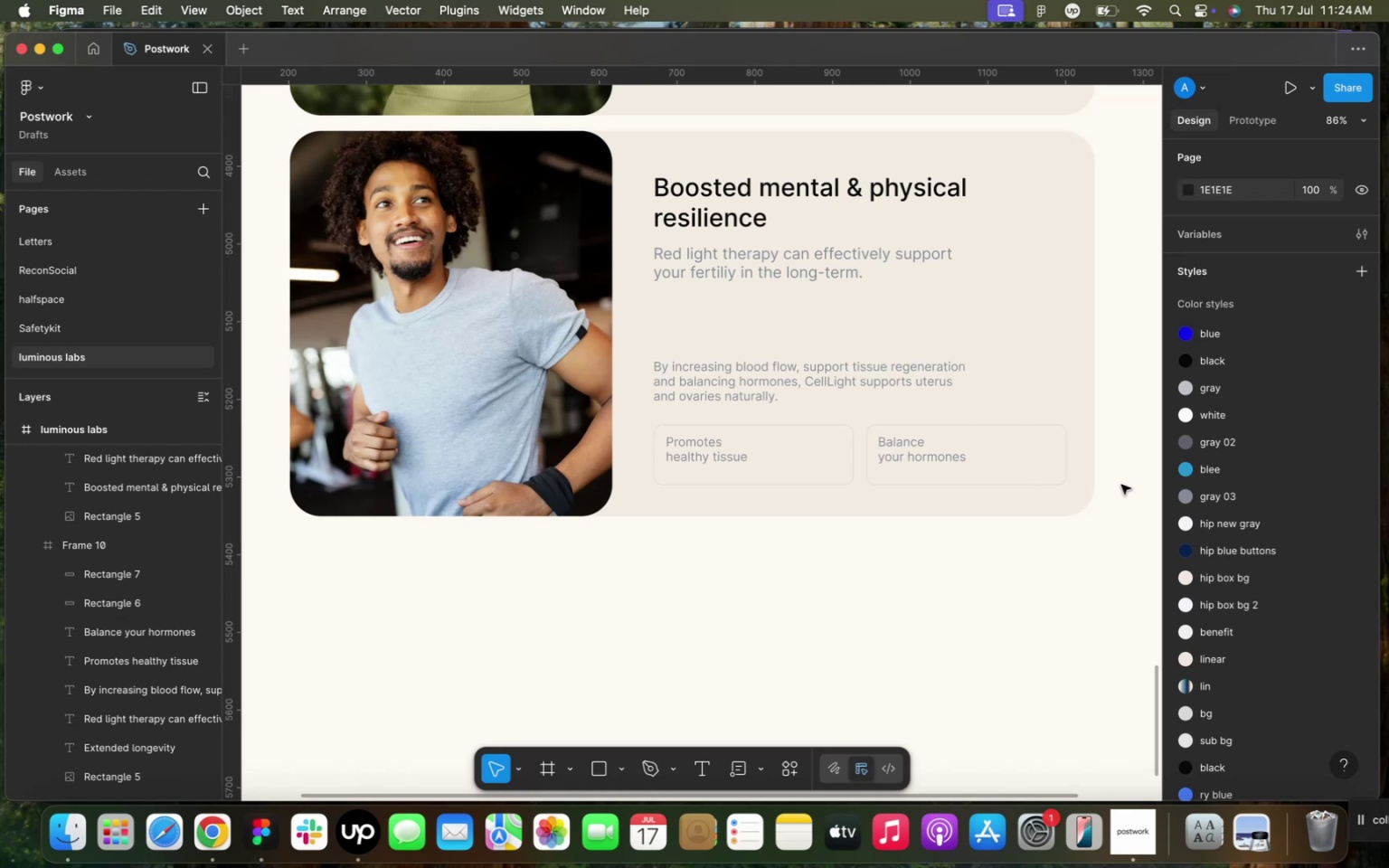 
wait(11.55)
 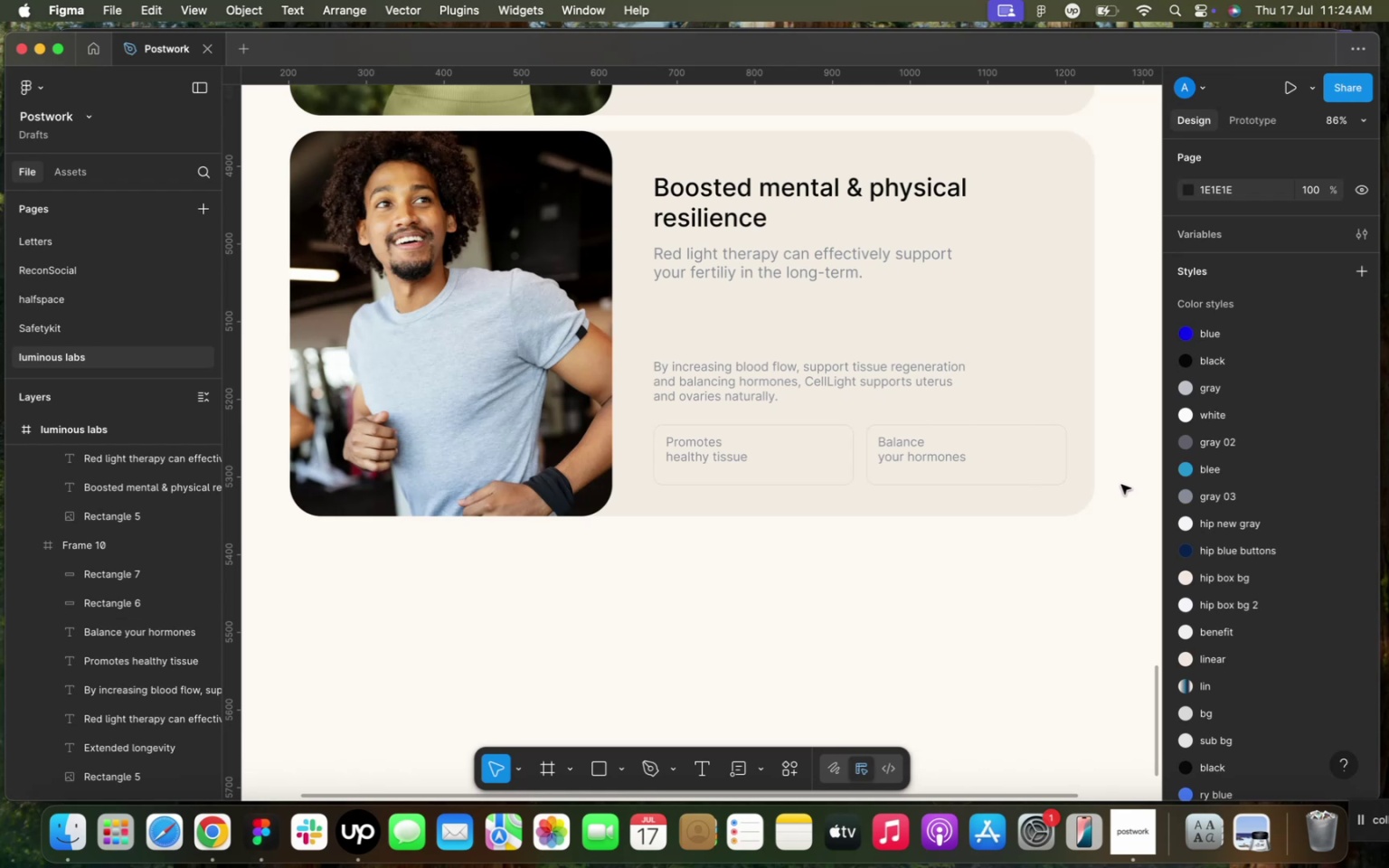 
left_click([513, 610])
 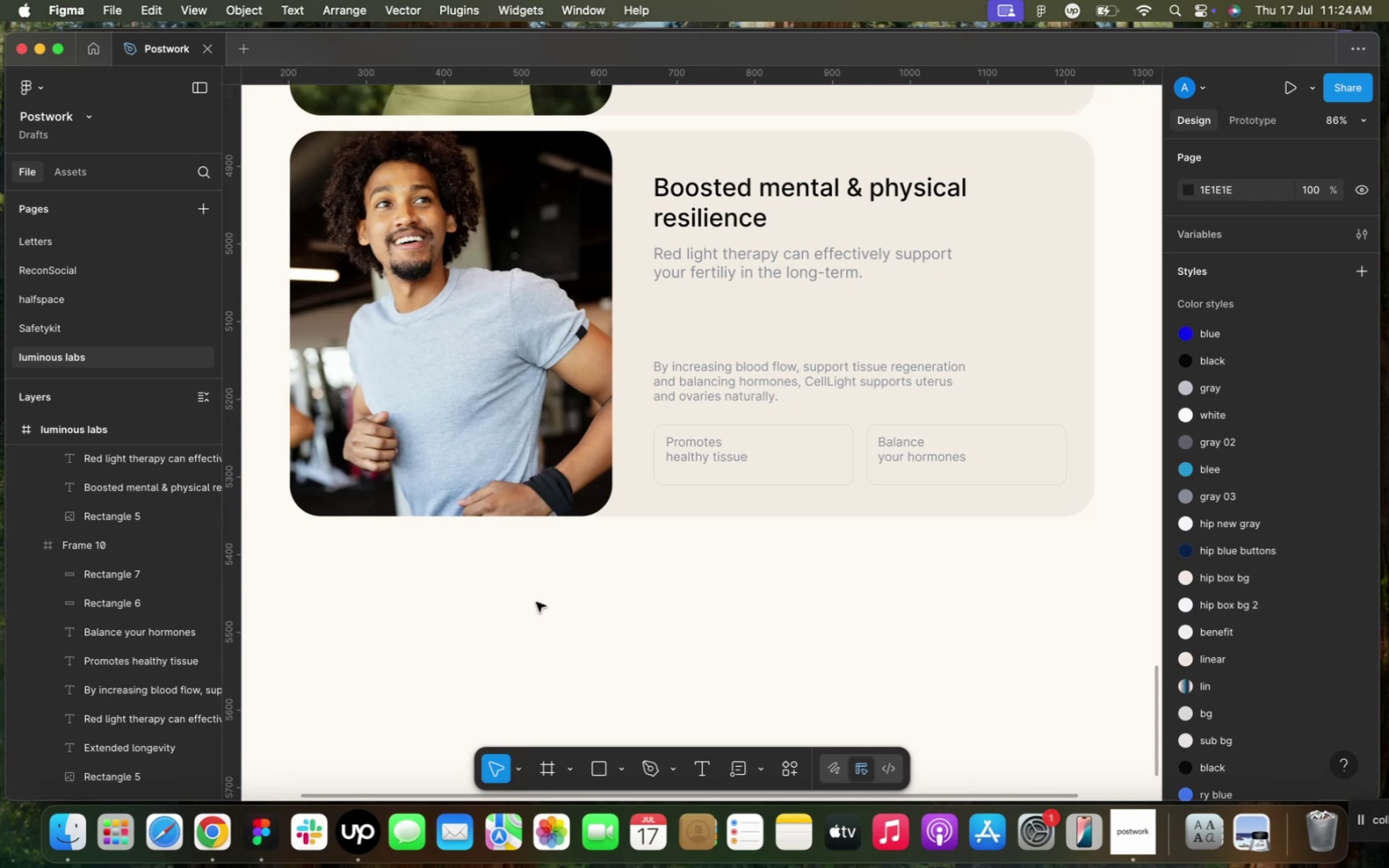 
wait(6.58)
 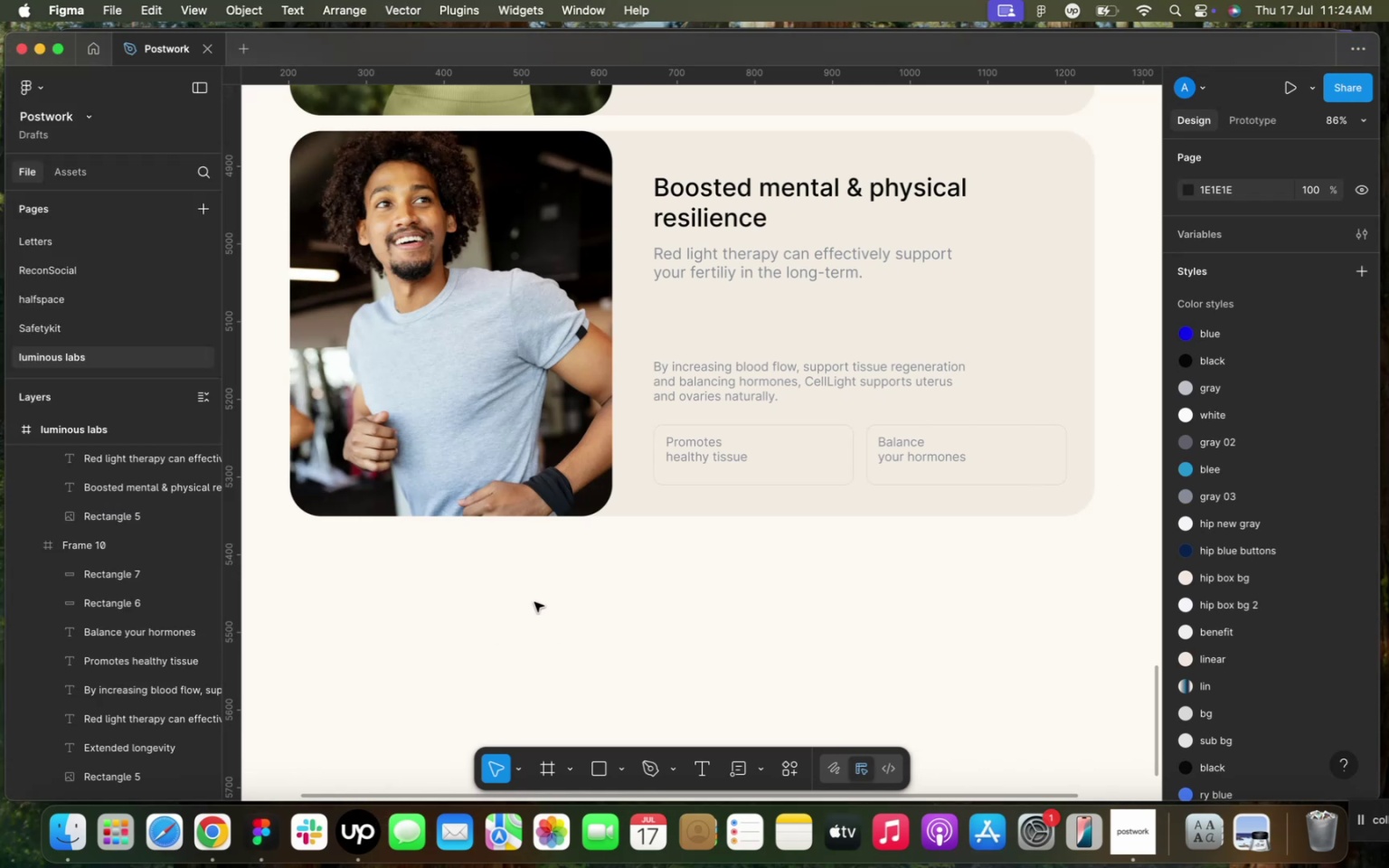 
scroll: coordinate [561, 549], scroll_direction: up, amount: 53.0
 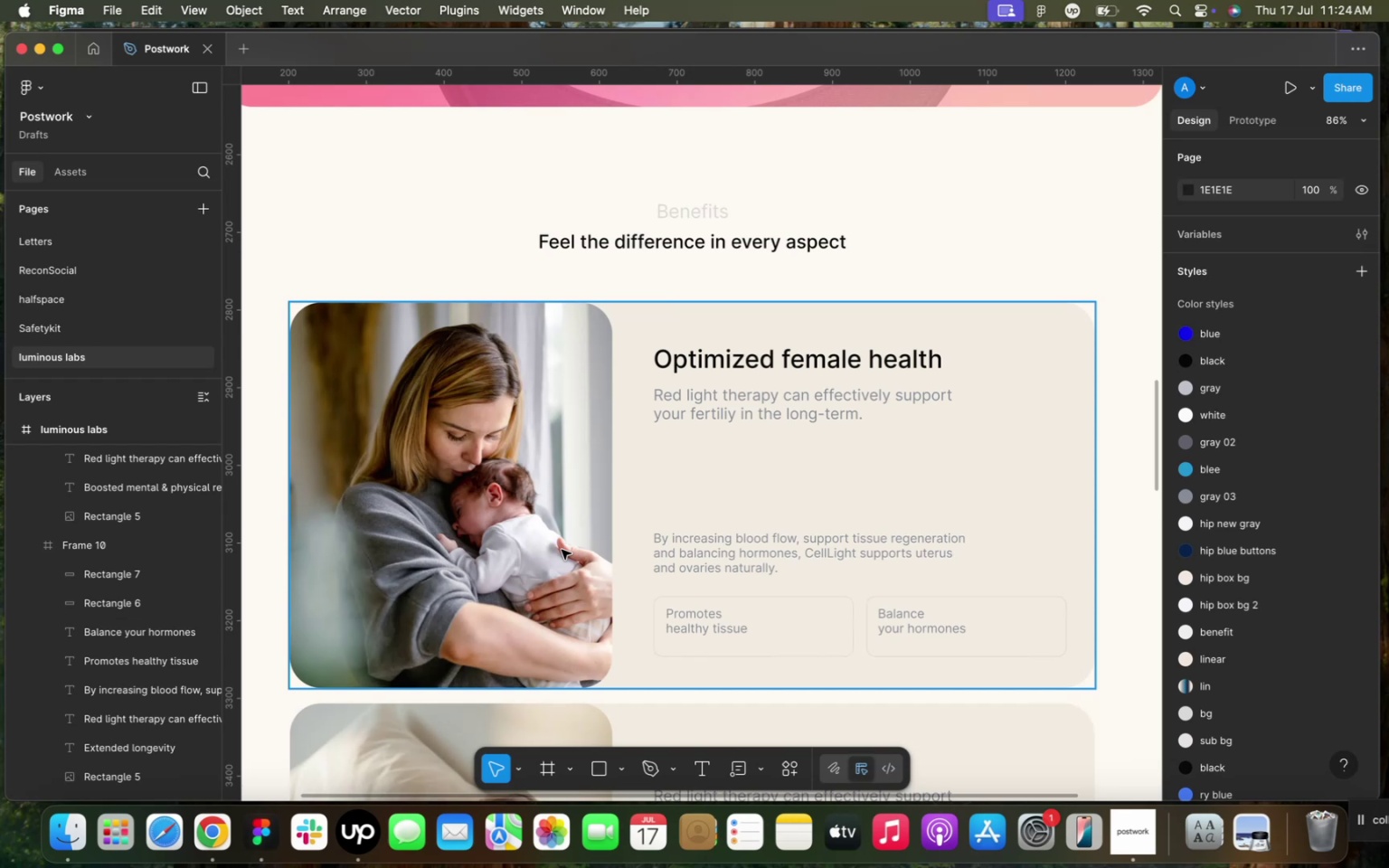 
wait(8.55)
 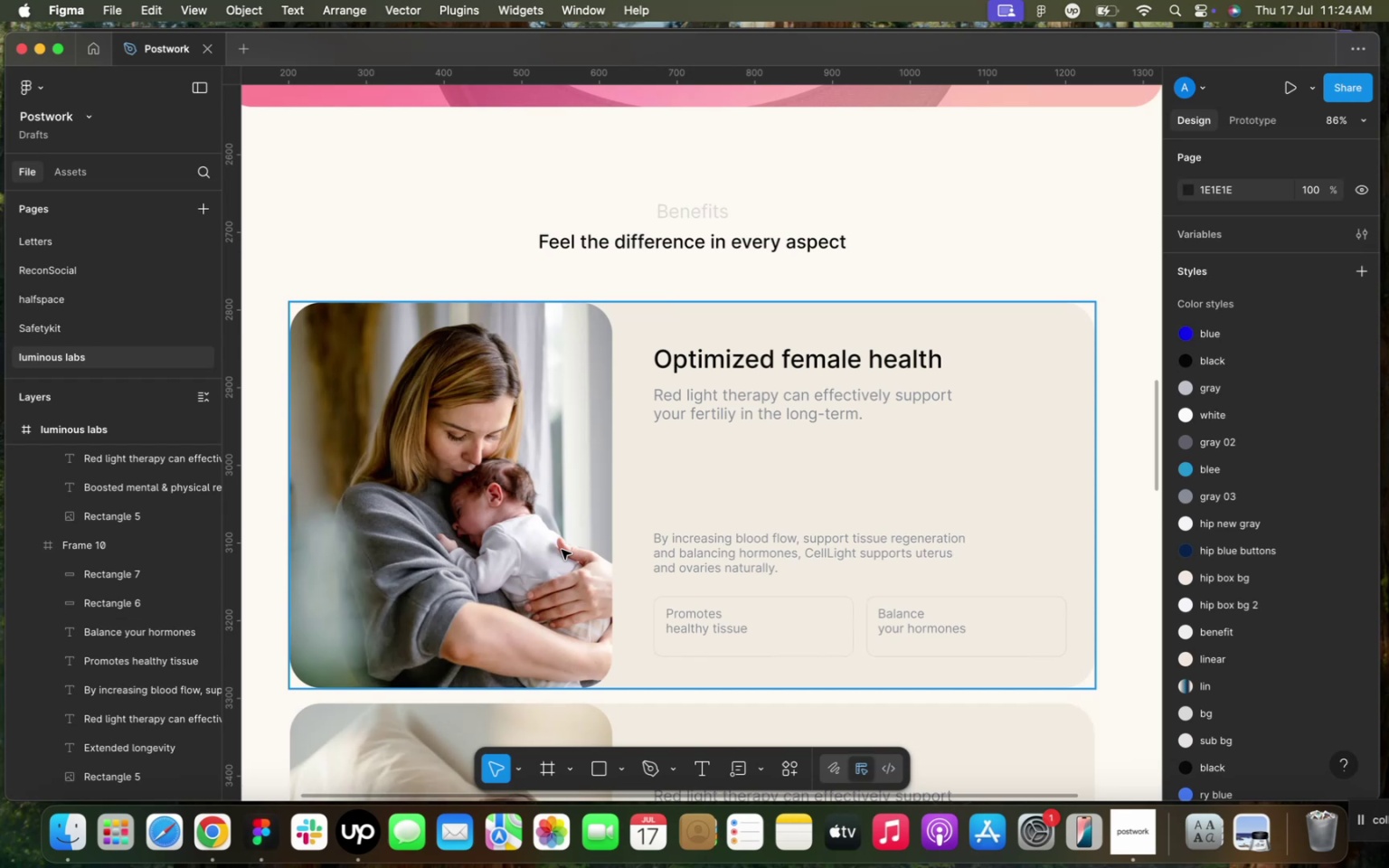 
scroll: coordinate [600, 582], scroll_direction: up, amount: 38.0
 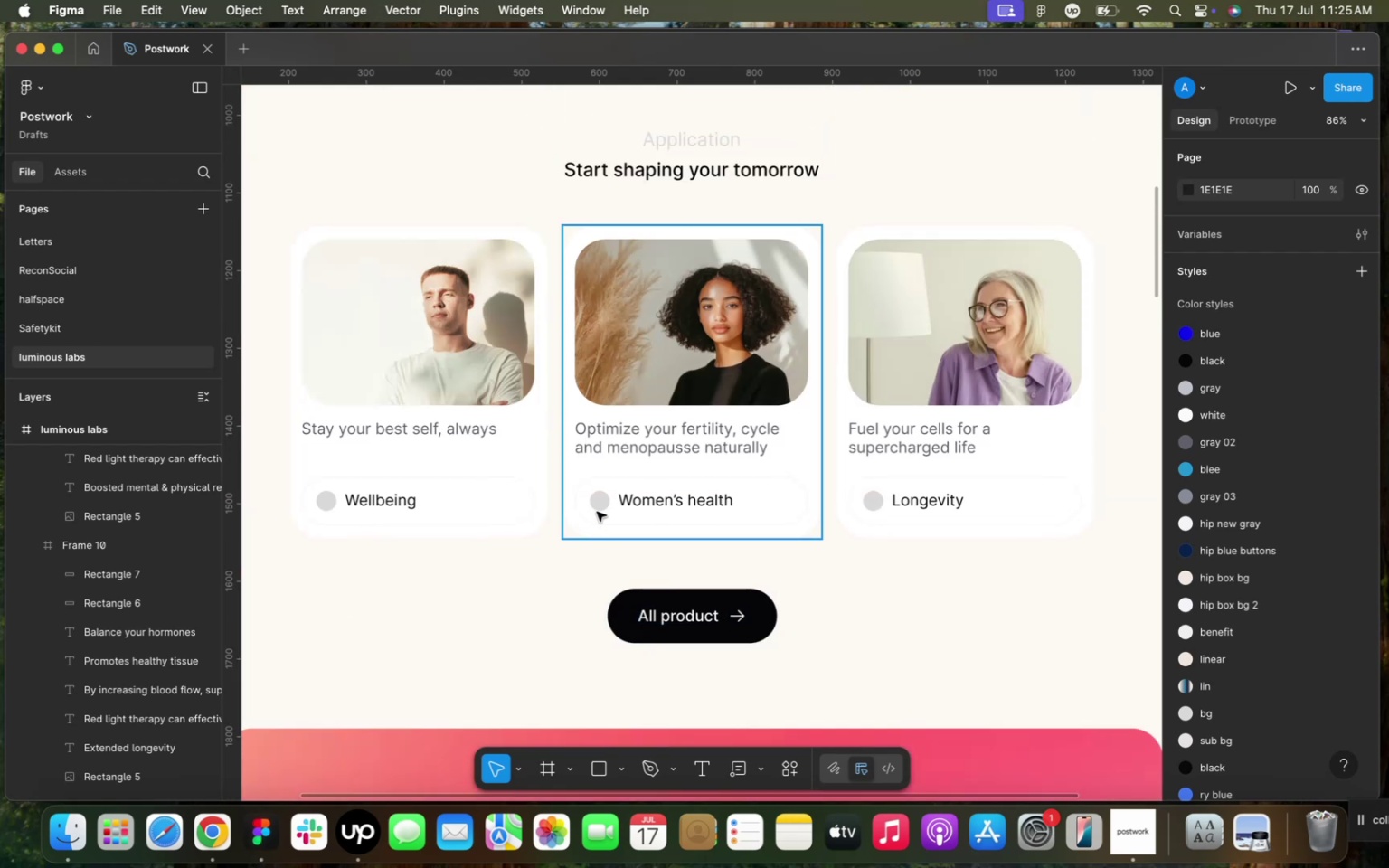 
double_click([595, 509])
 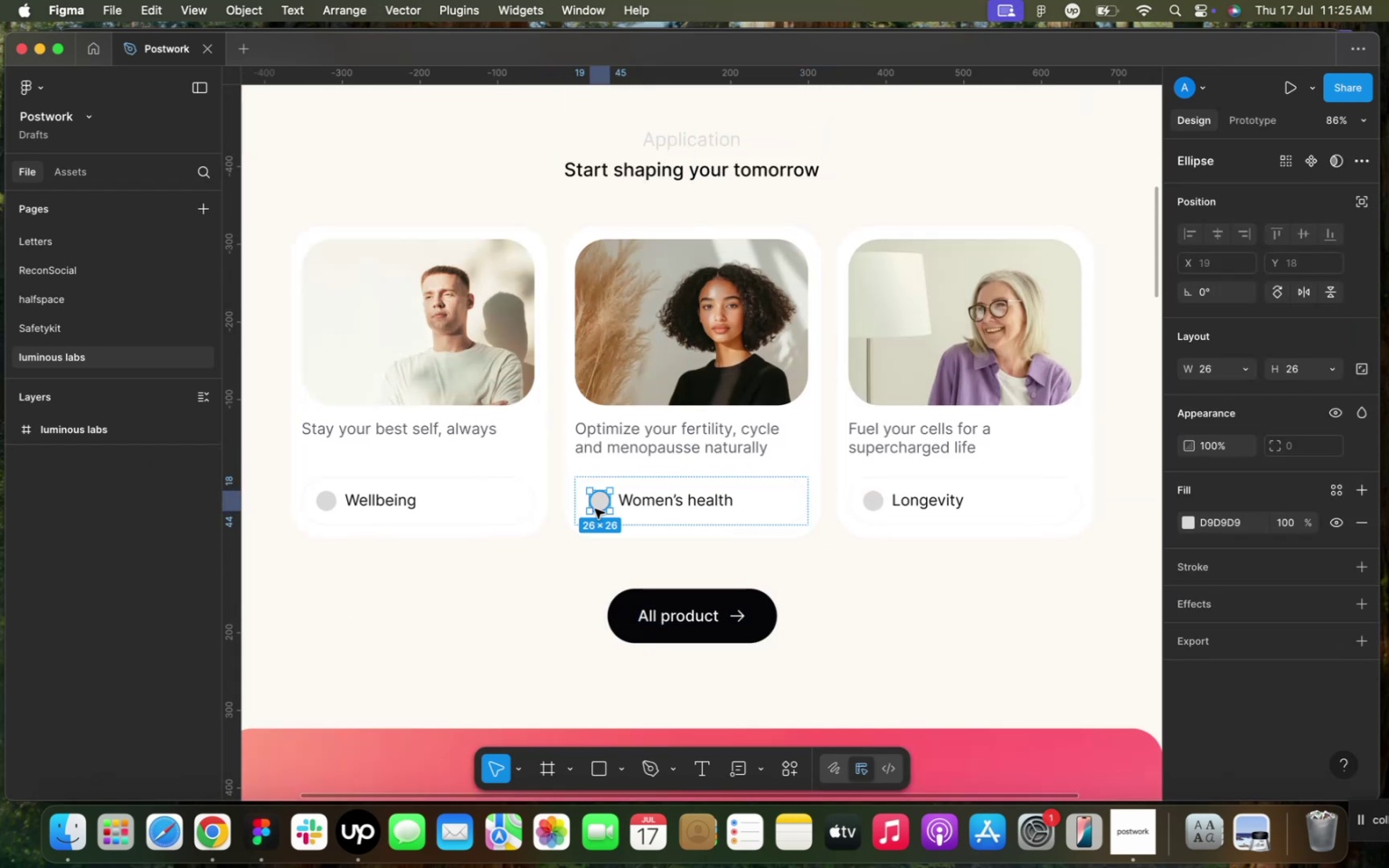 
triple_click([595, 509])
 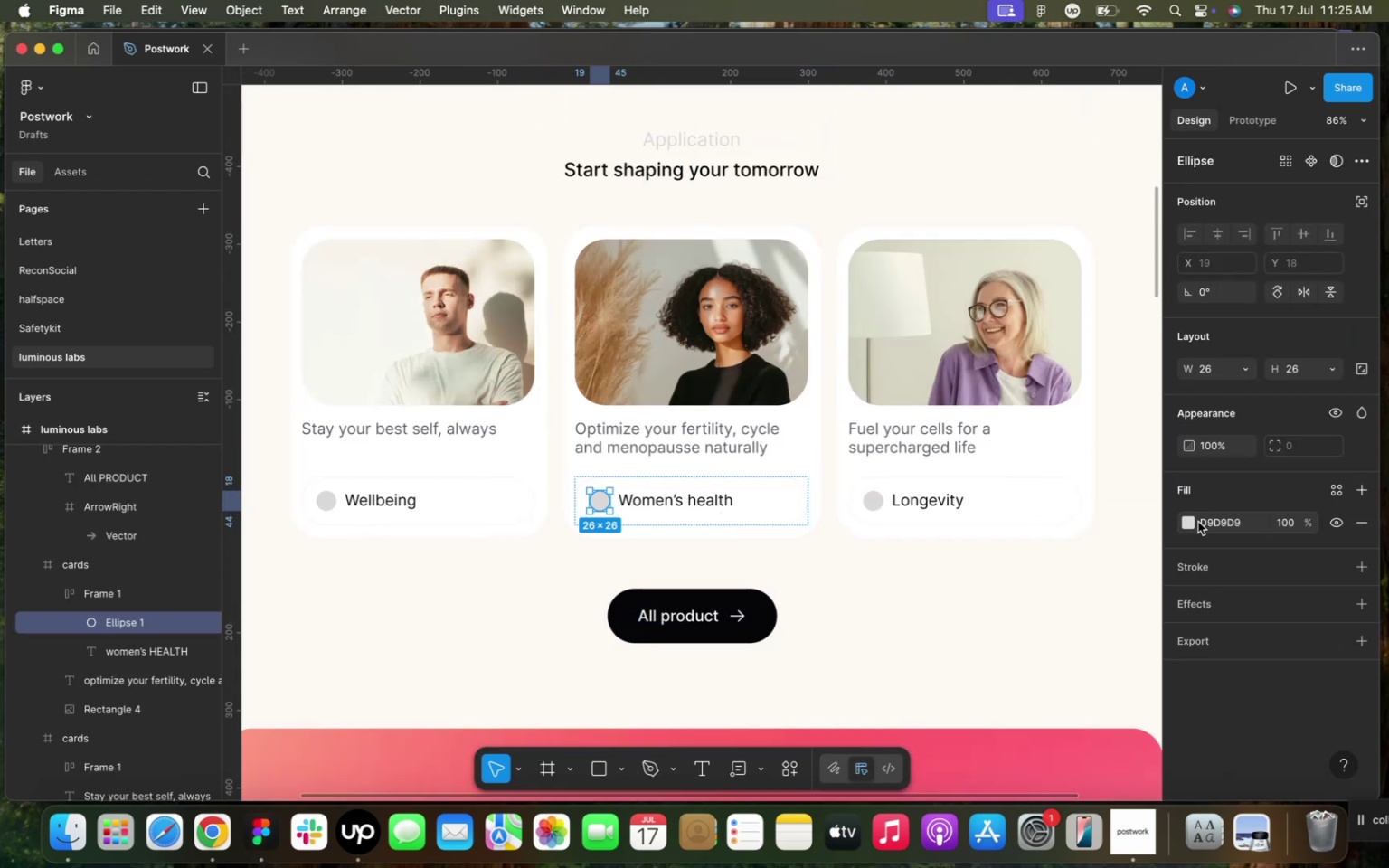 
mouse_move([1163, 524])
 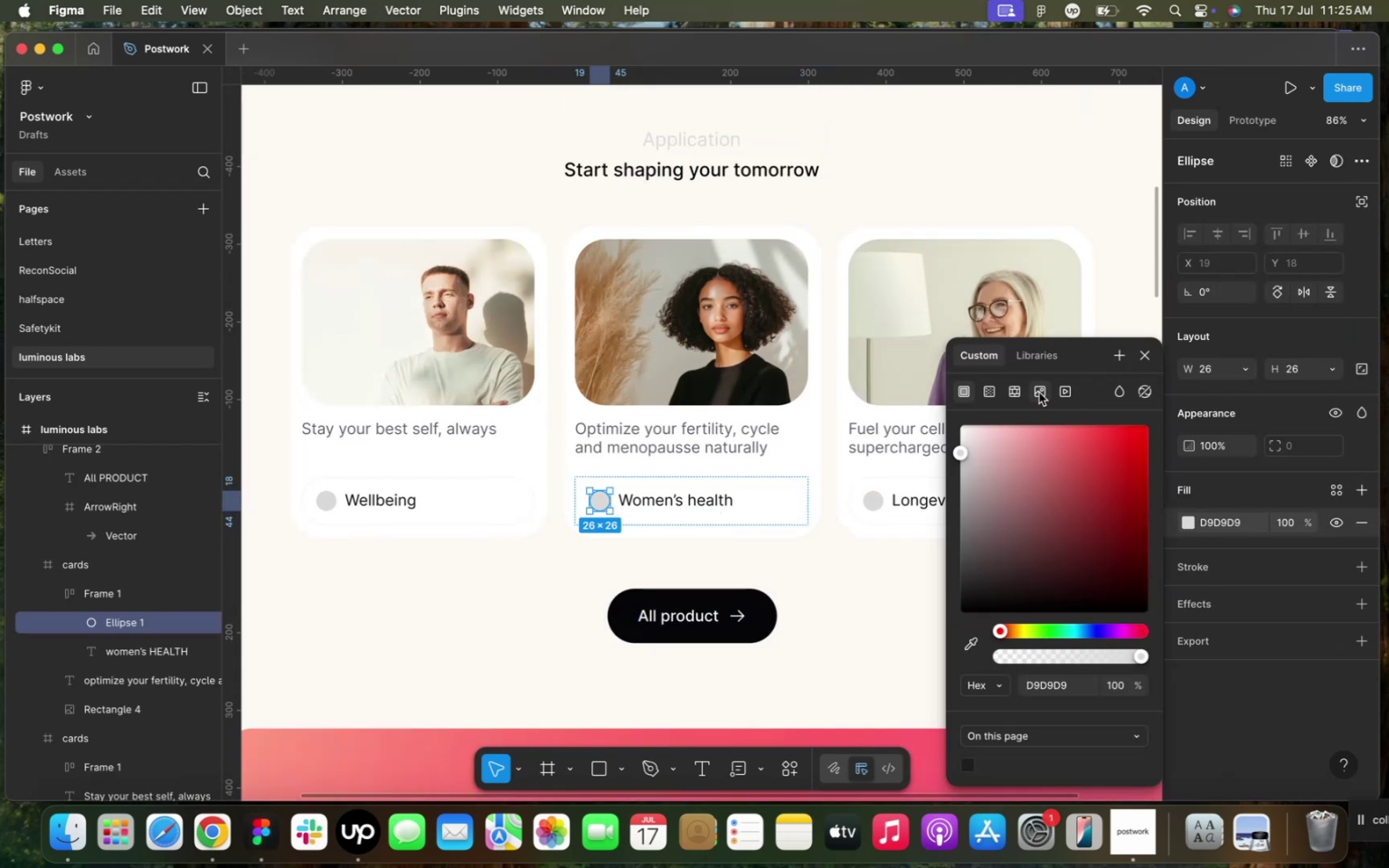 
left_click([1039, 392])
 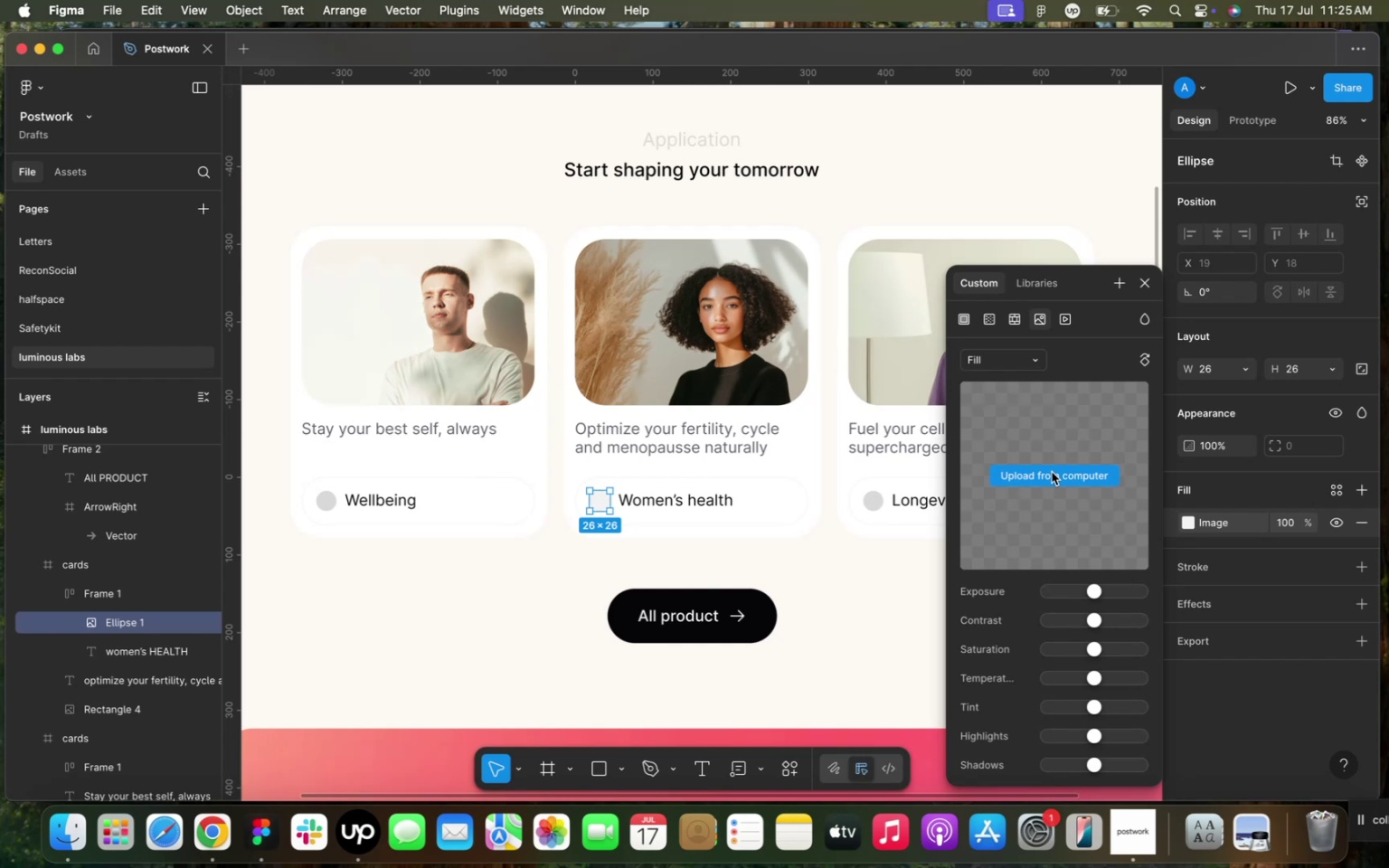 
left_click([1052, 472])
 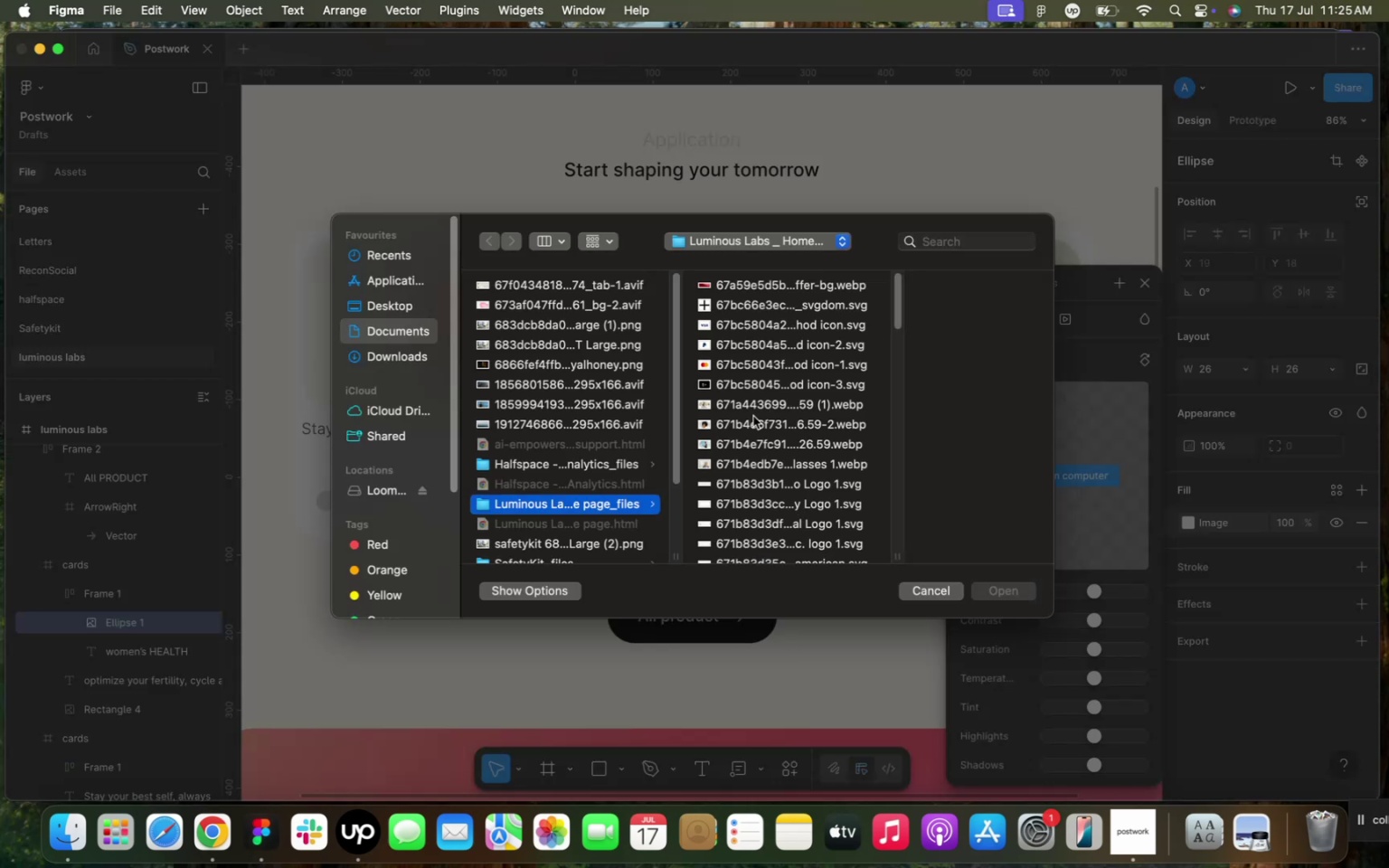 
scroll: coordinate [765, 414], scroll_direction: up, amount: 3.0
 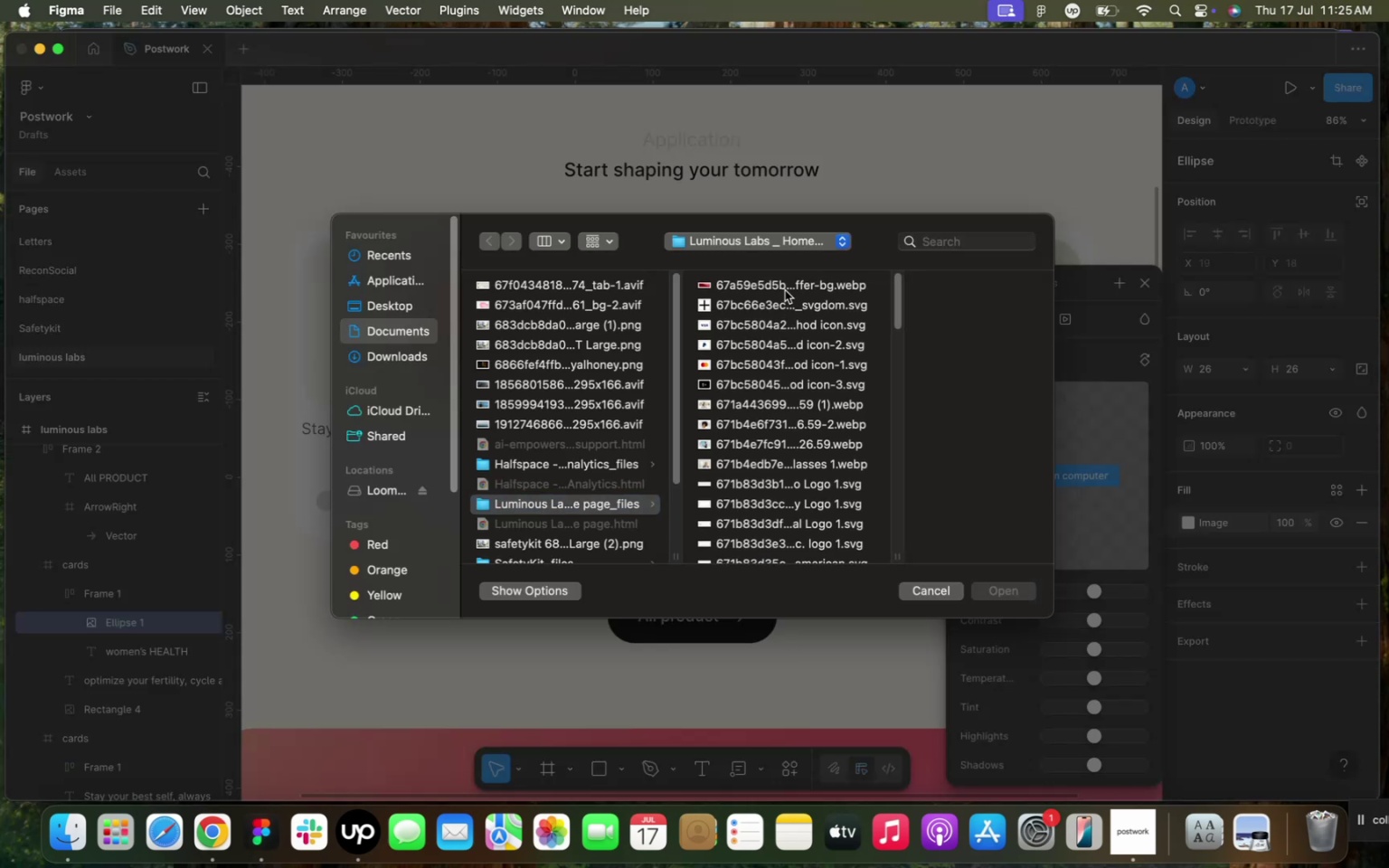 
left_click([785, 290])
 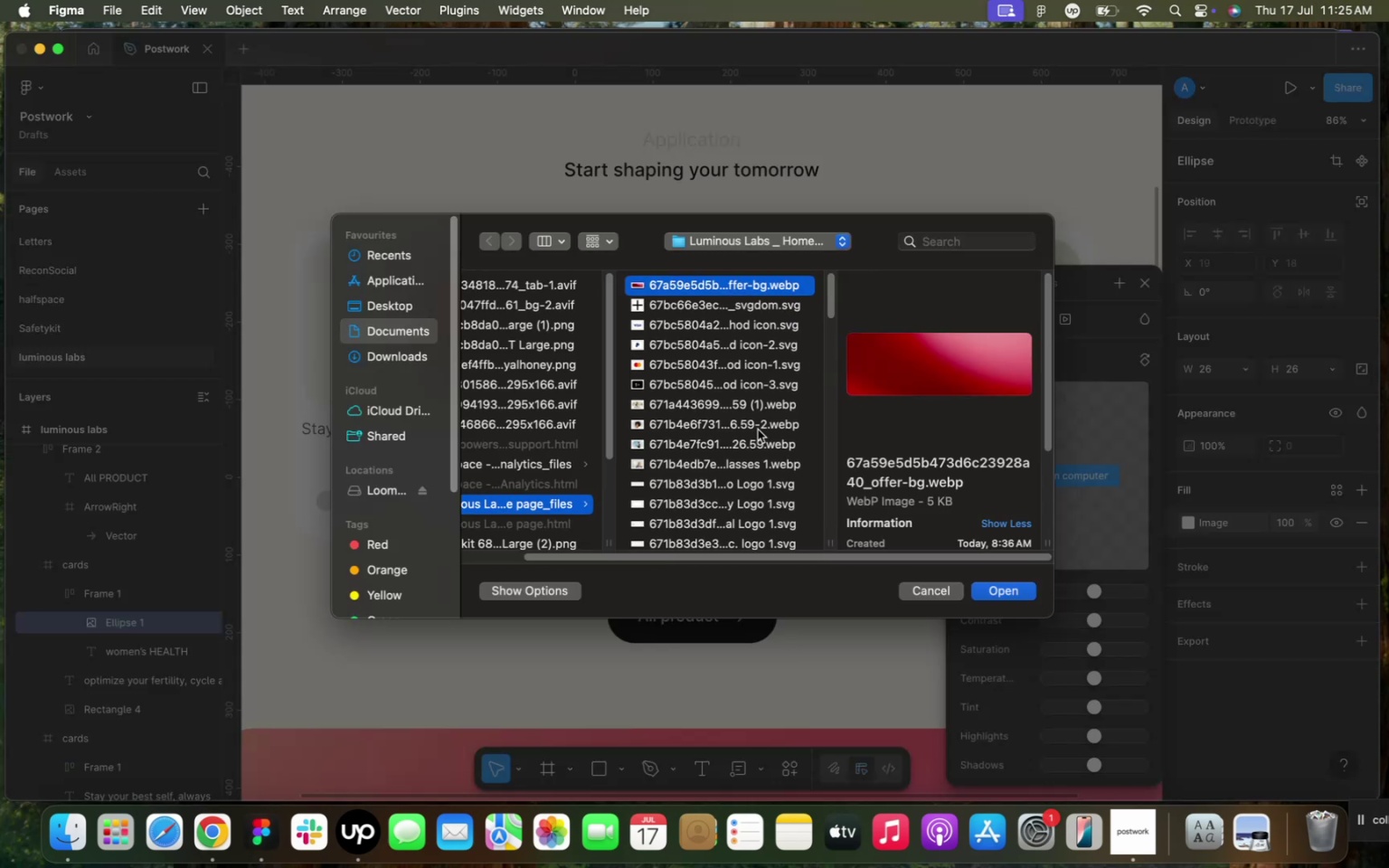 
scroll: coordinate [757, 429], scroll_direction: down, amount: 6.0
 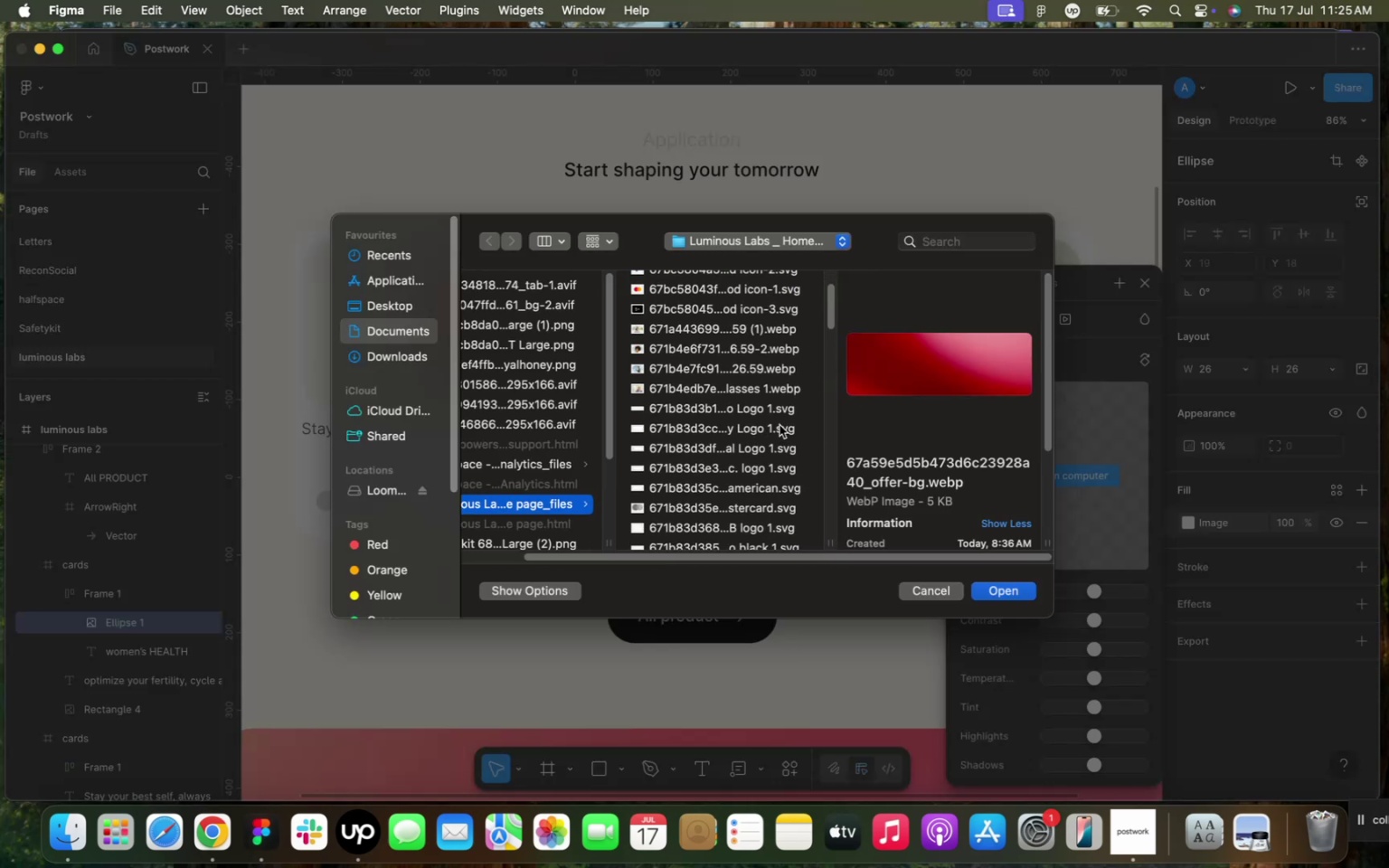 
scroll: coordinate [702, 492], scroll_direction: up, amount: 24.0
 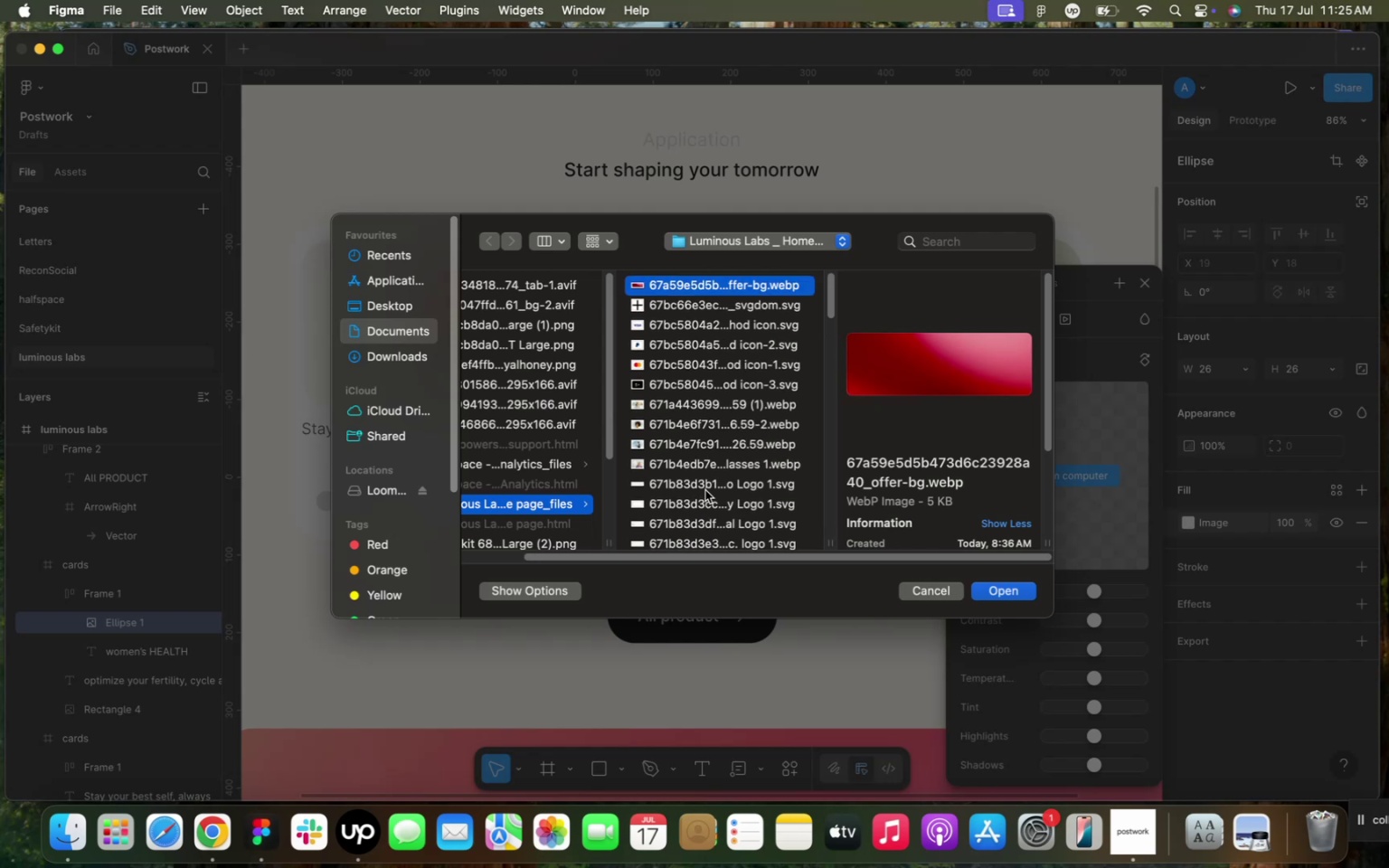 
scroll: coordinate [713, 488], scroll_direction: down, amount: 78.0
 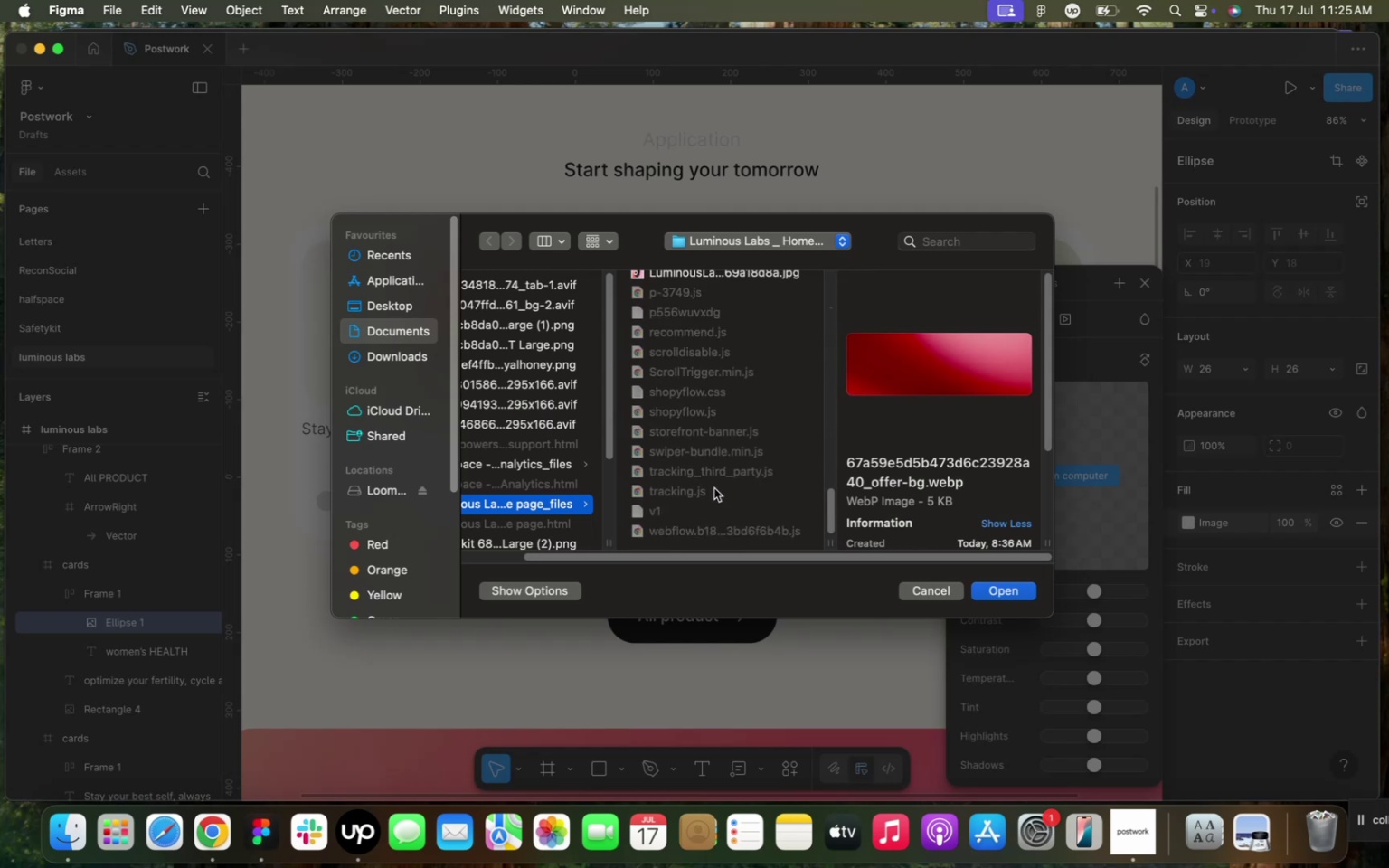 
scroll: coordinate [712, 481], scroll_direction: up, amount: 23.0
 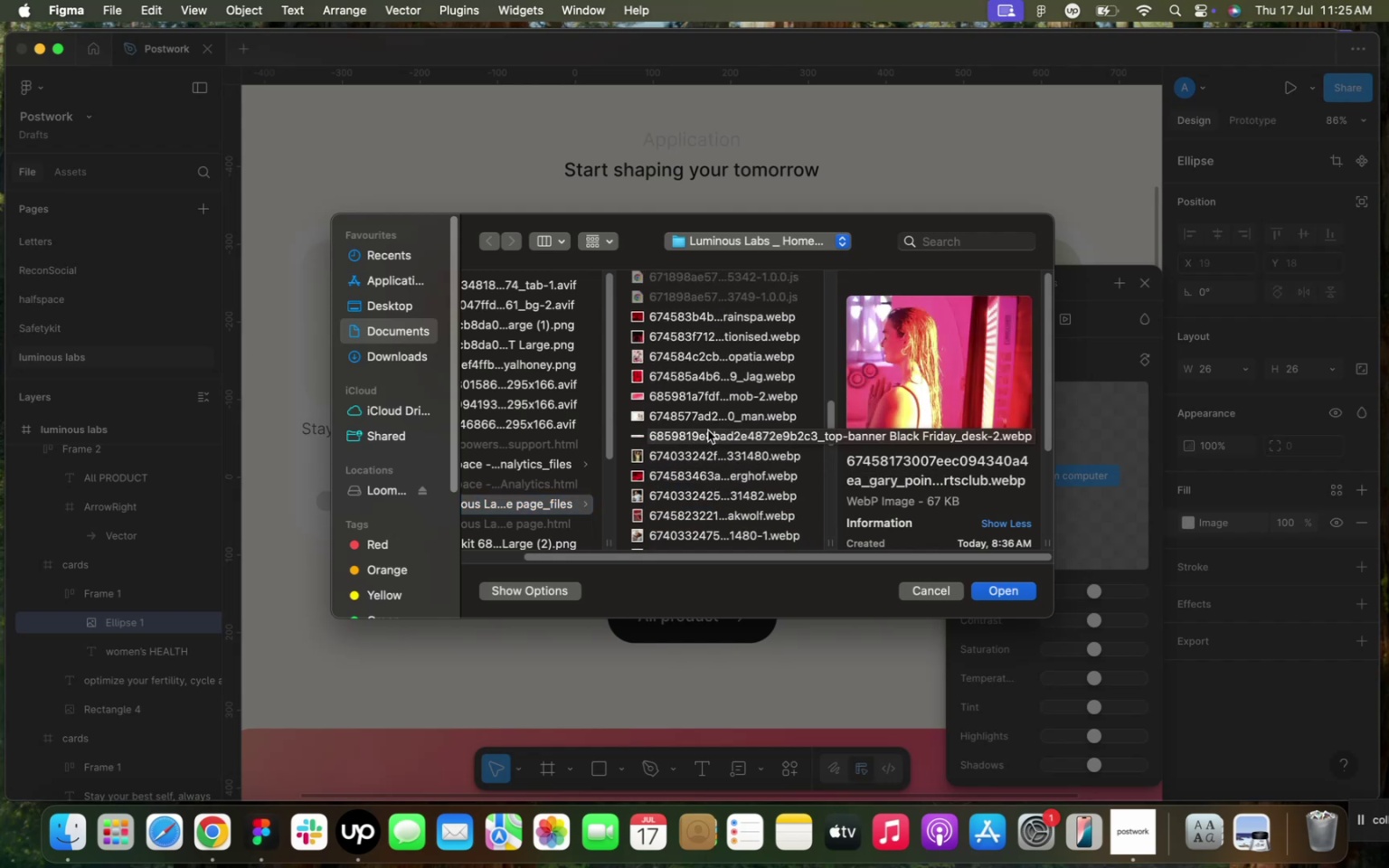 
left_click([708, 430])
 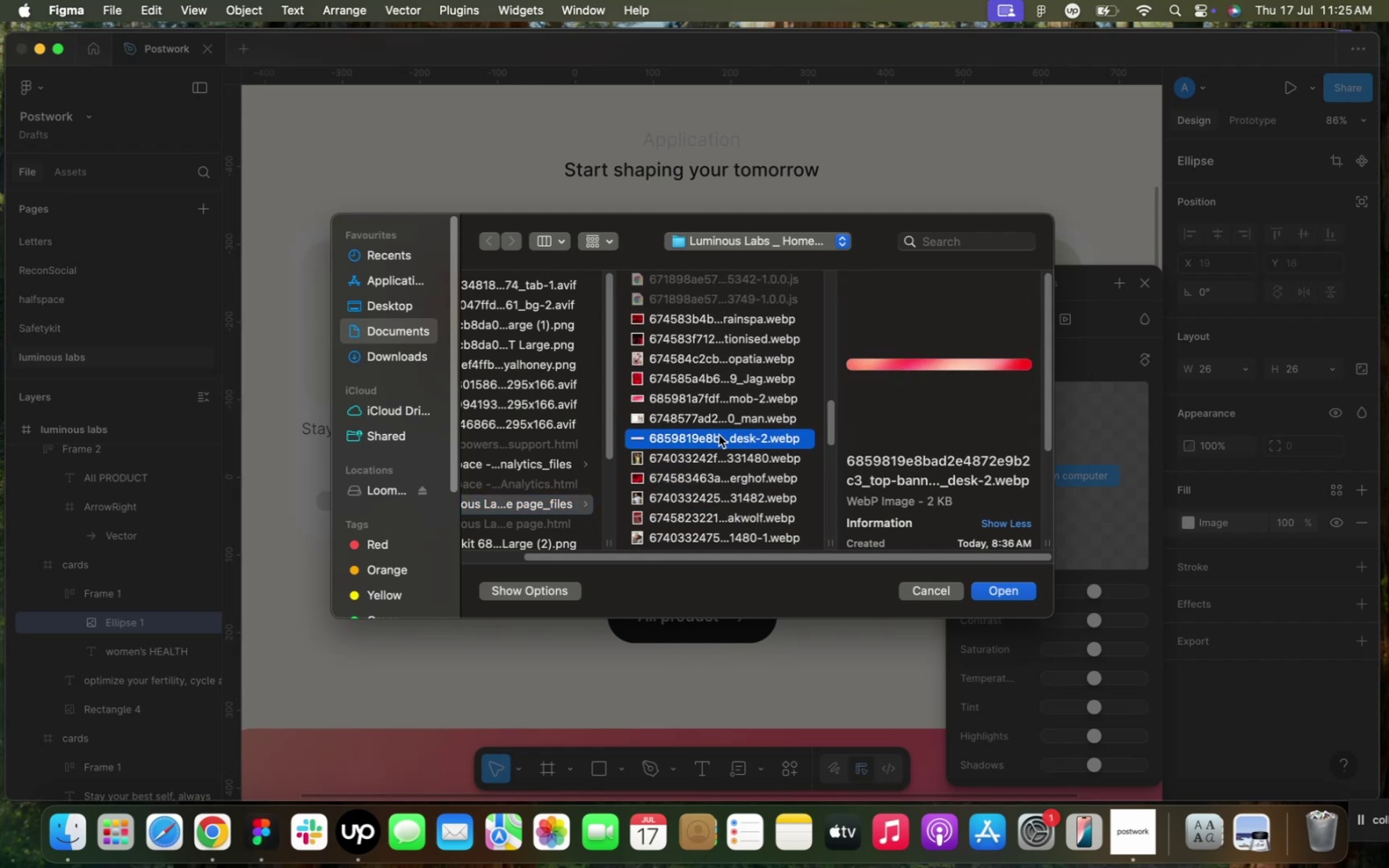 
scroll: coordinate [719, 435], scroll_direction: up, amount: 2.0
 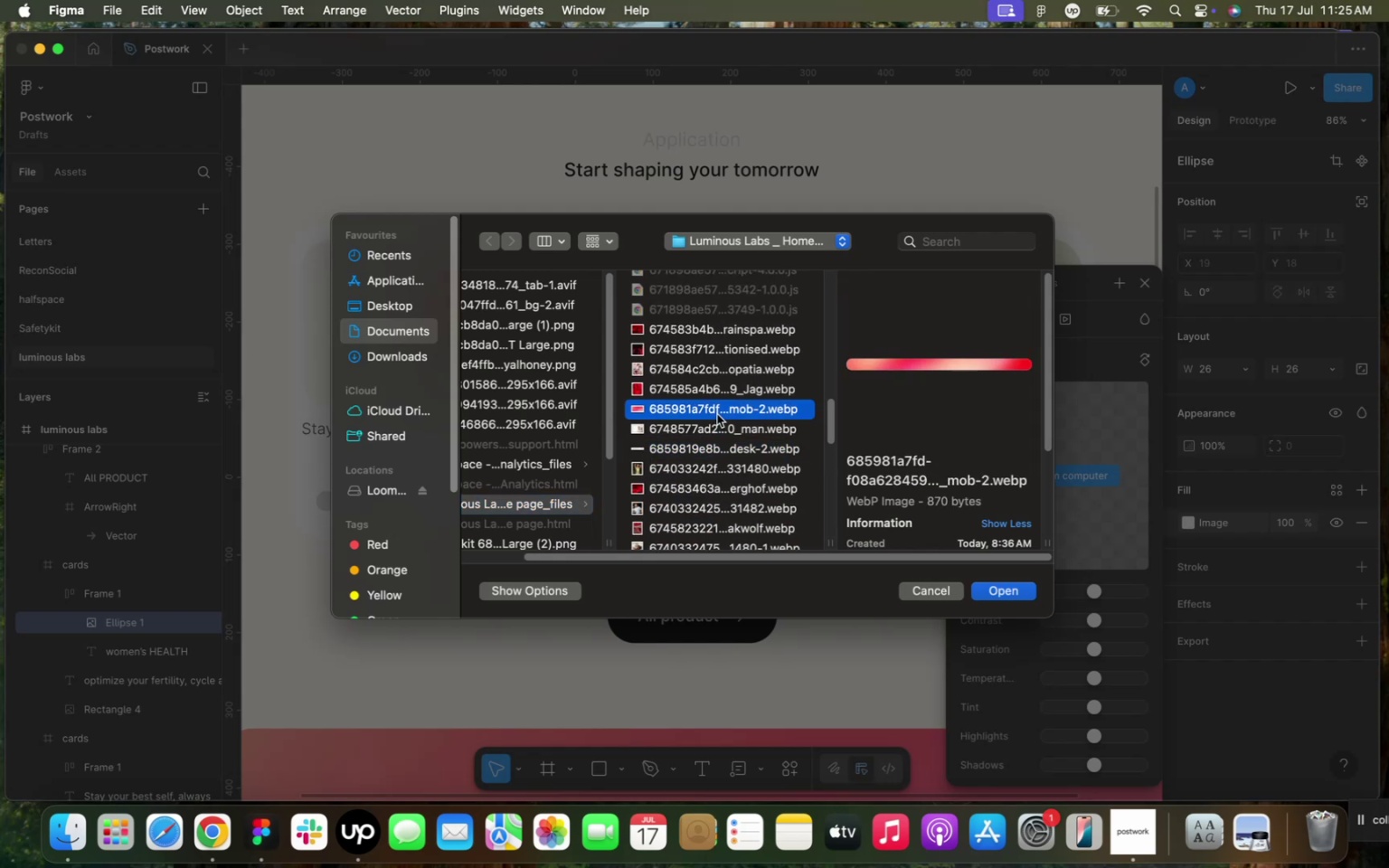 
left_click([717, 414])
 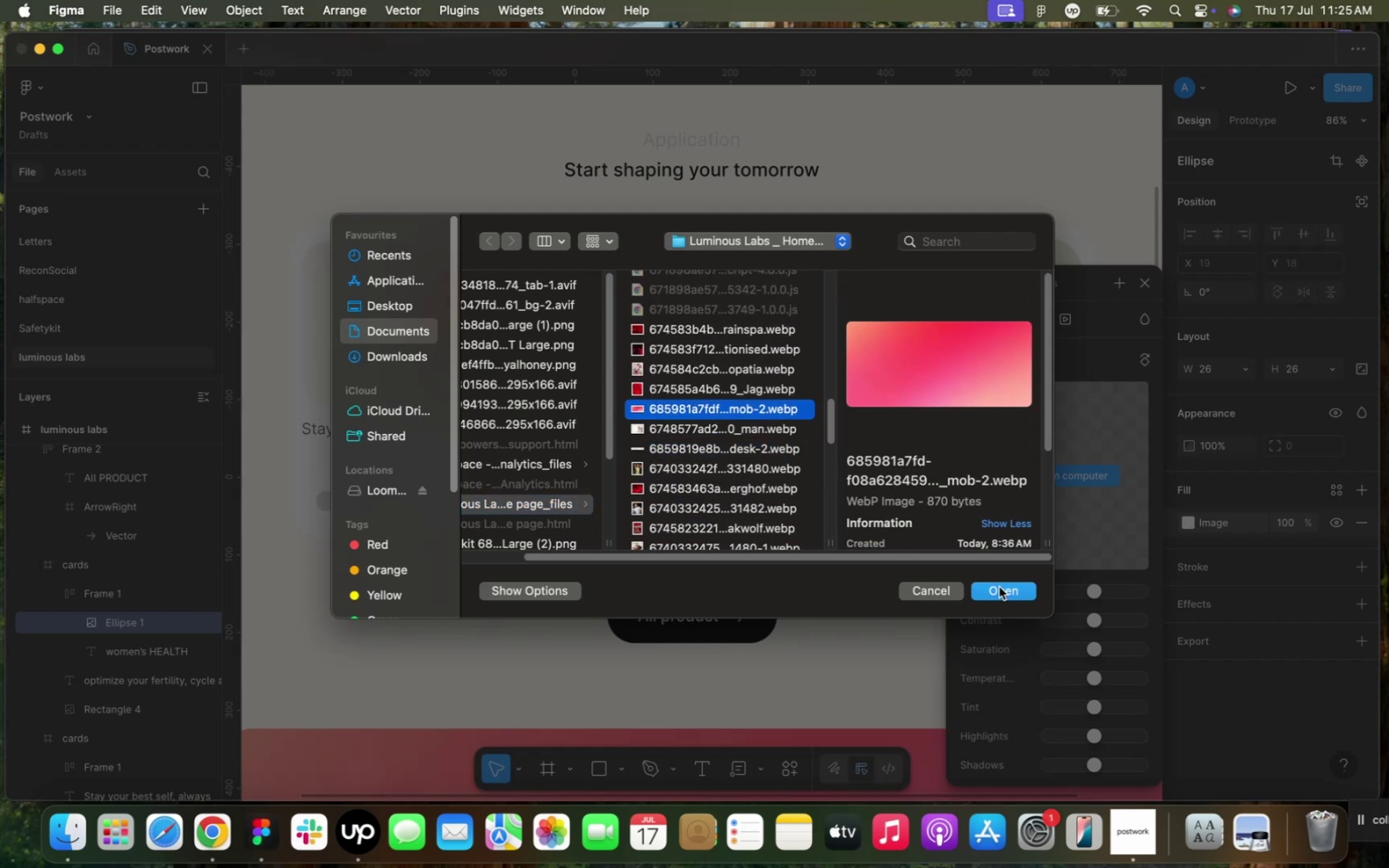 
left_click([999, 587])
 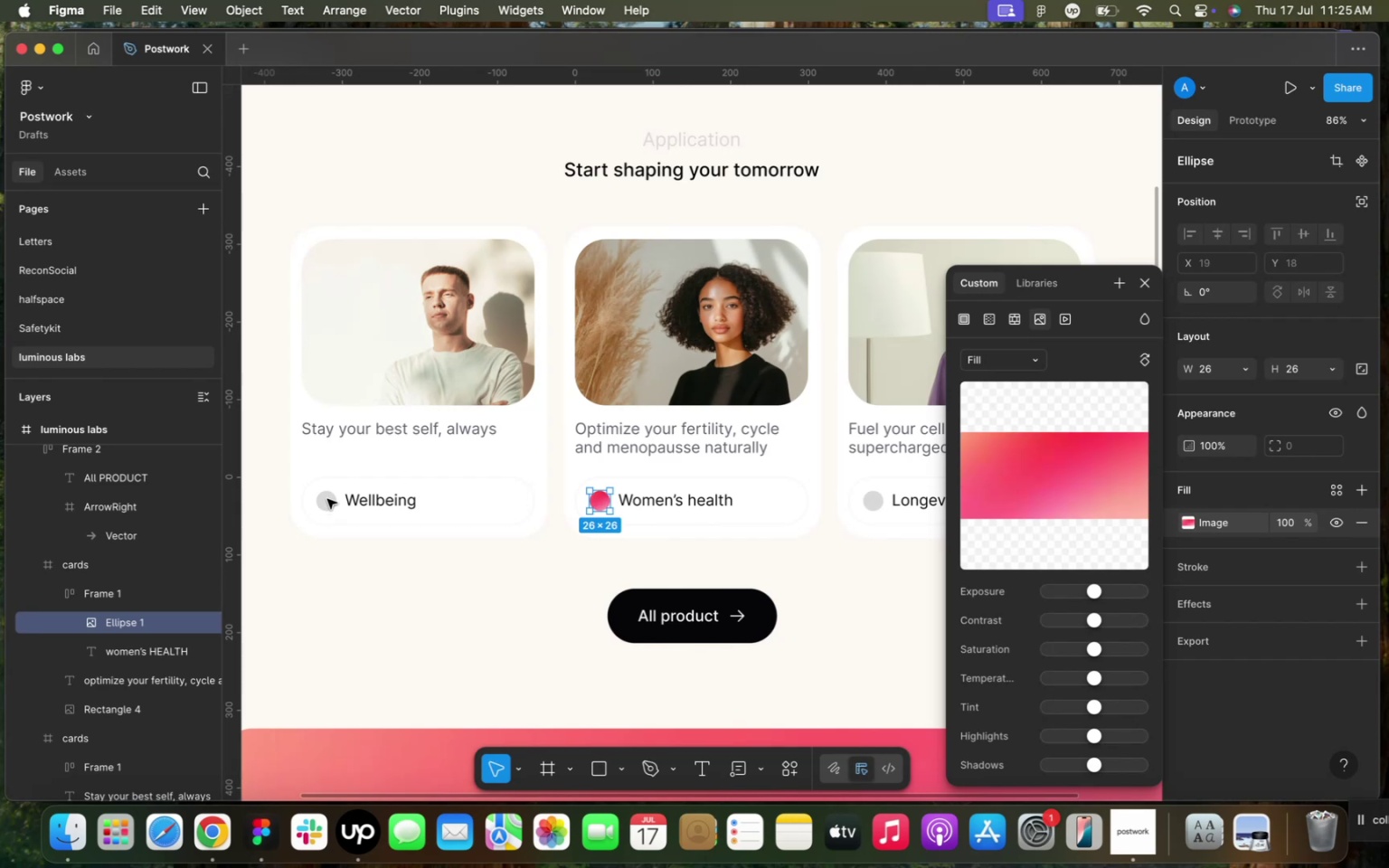 
double_click([327, 499])
 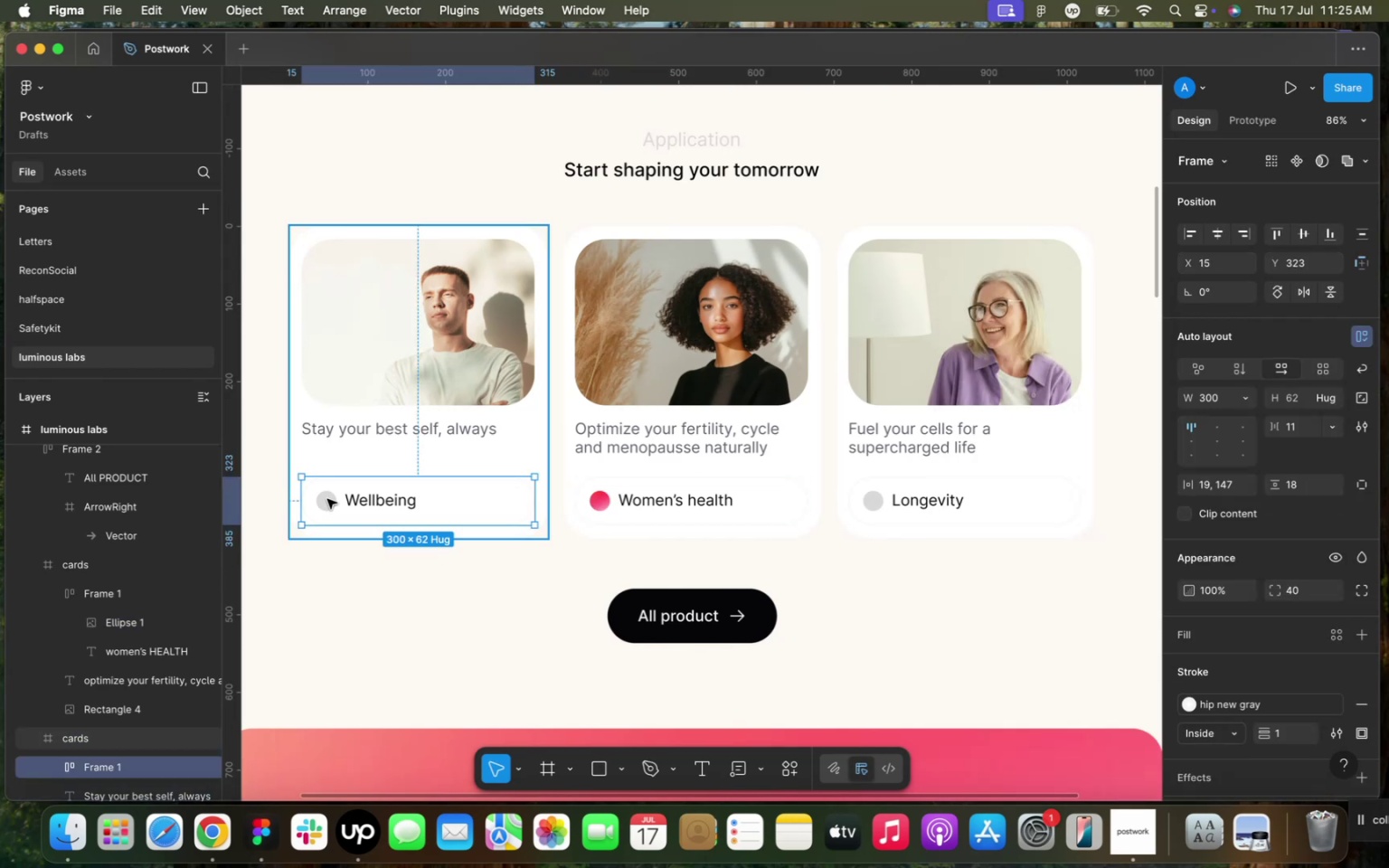 
double_click([327, 499])
 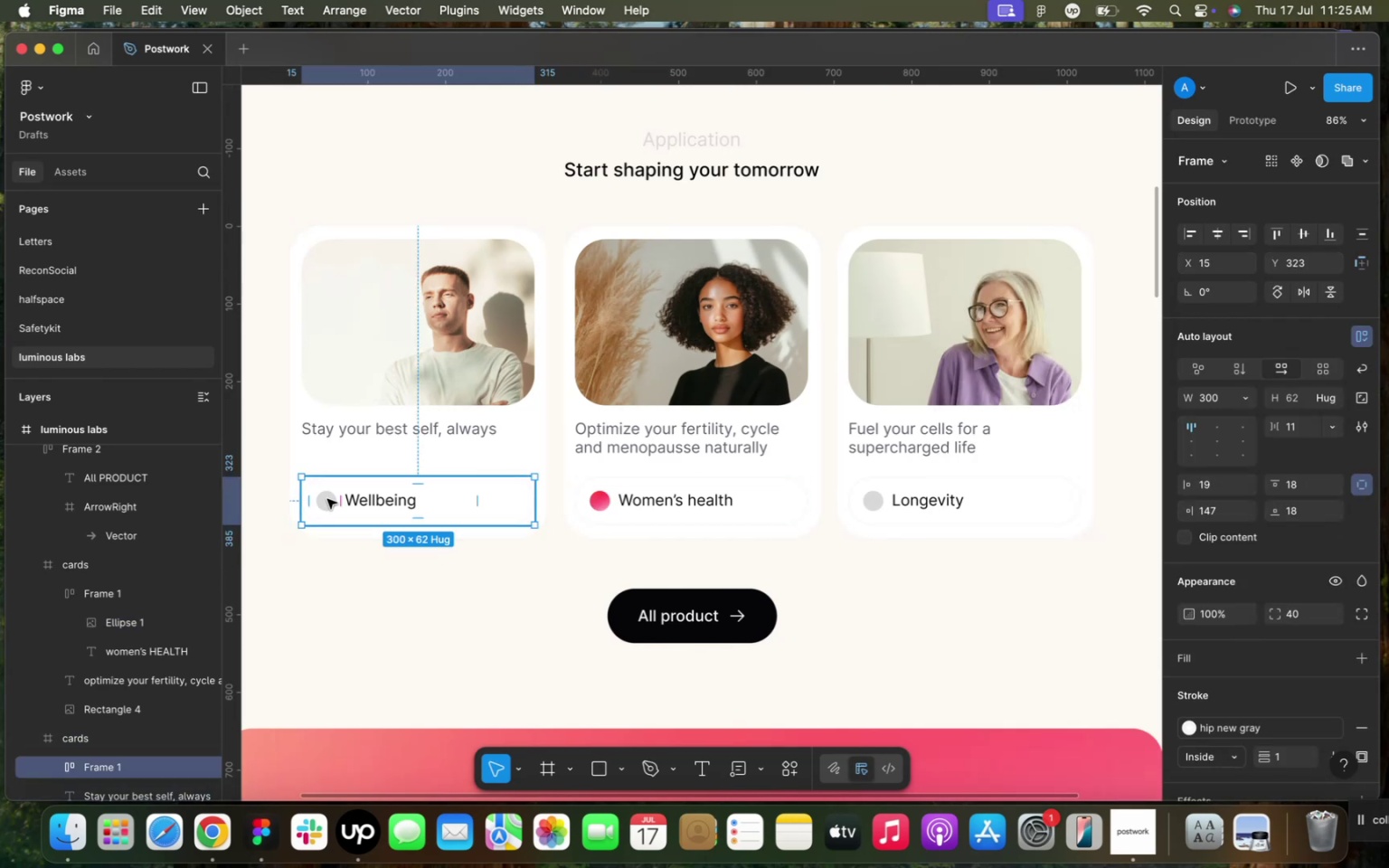 
double_click([327, 499])
 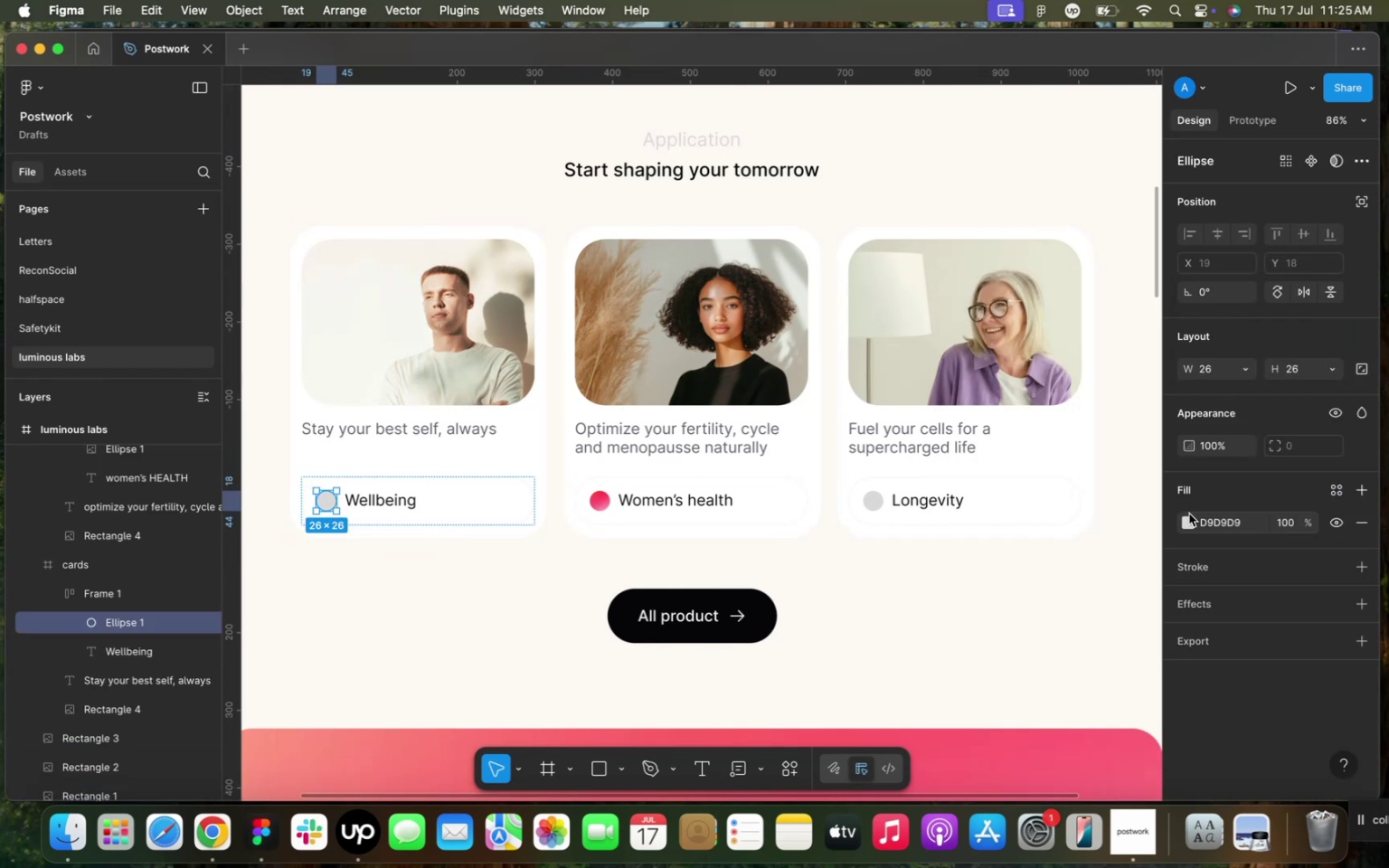 
left_click([1189, 524])
 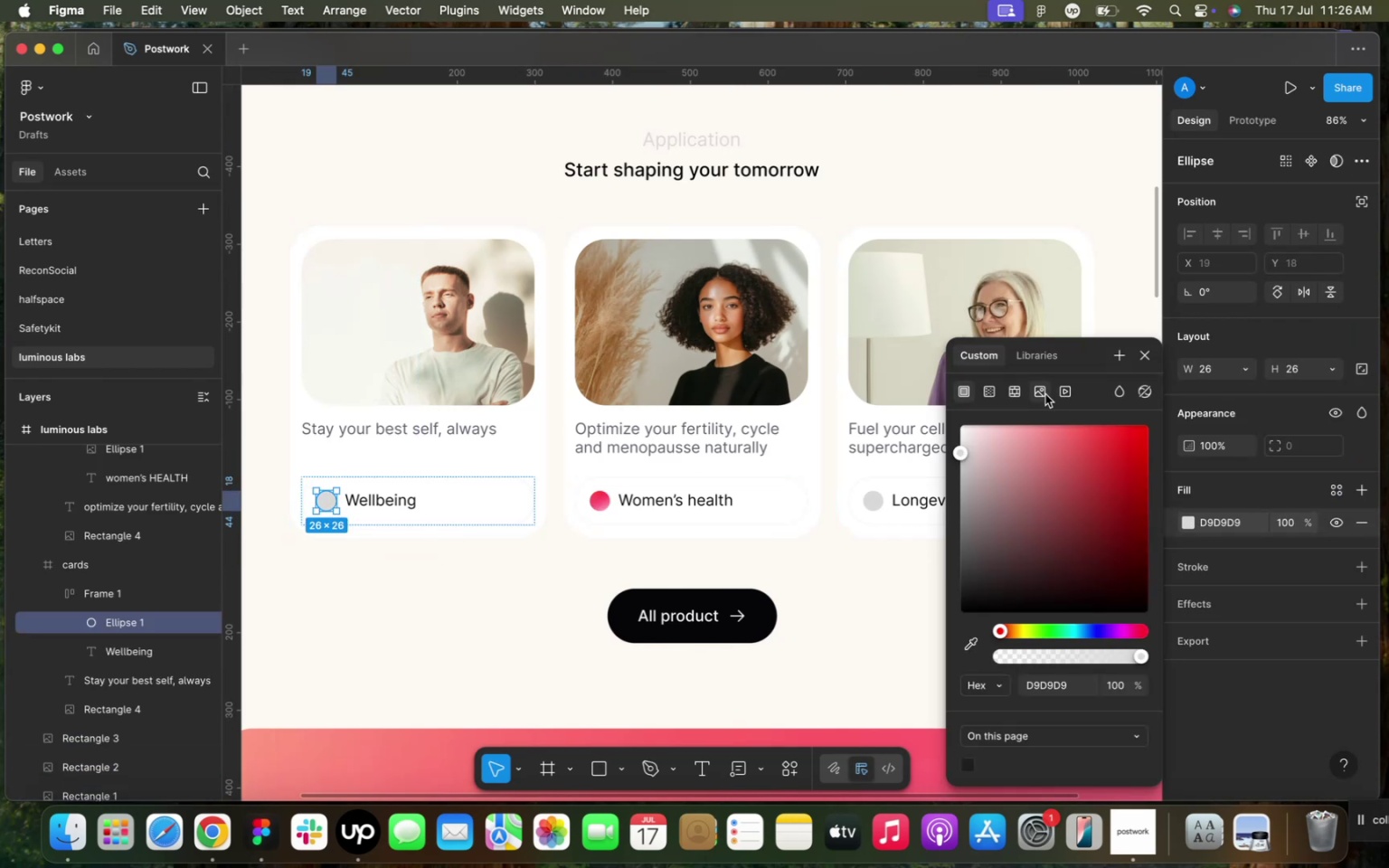 
left_click([1045, 393])
 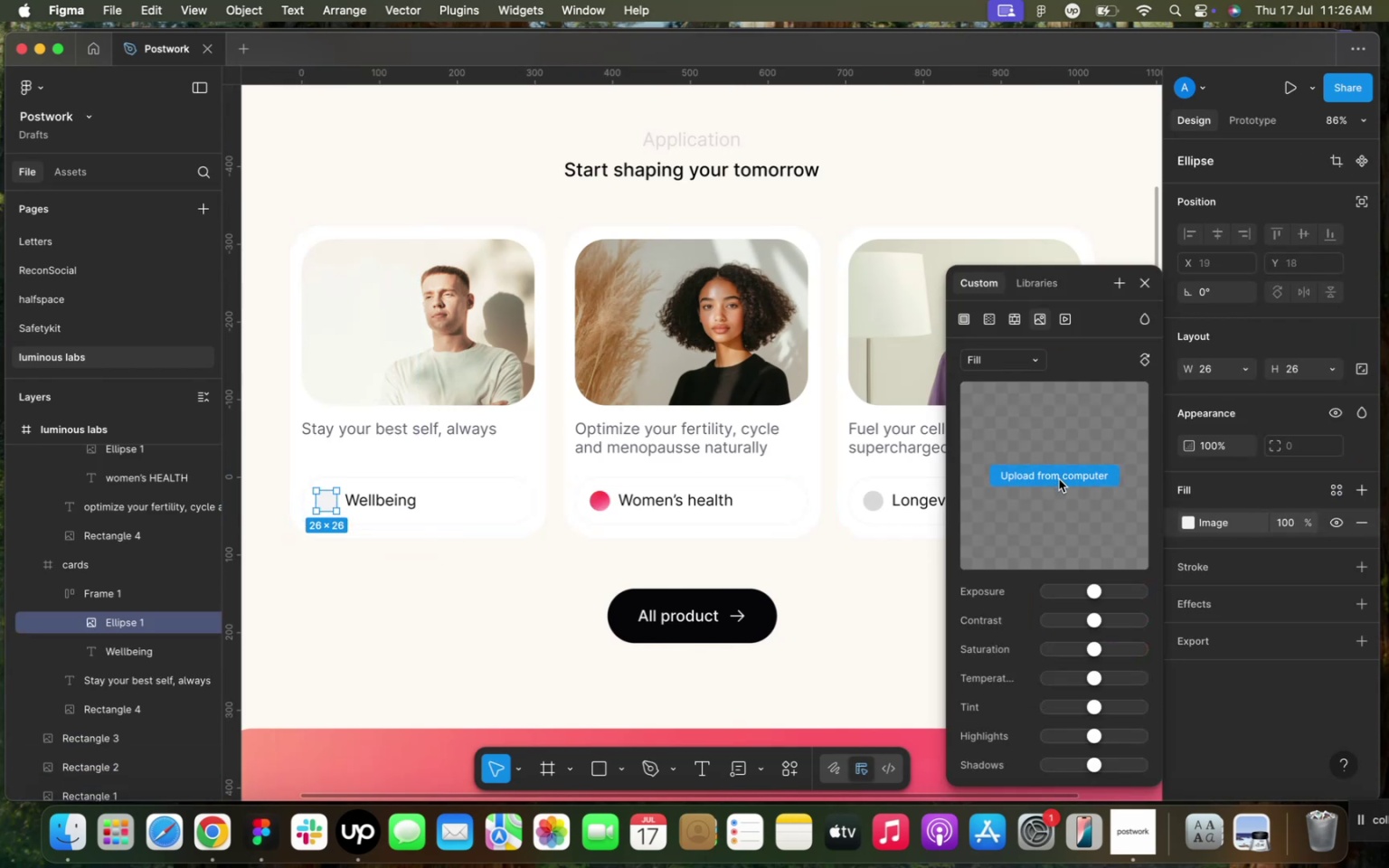 
left_click([1059, 479])
 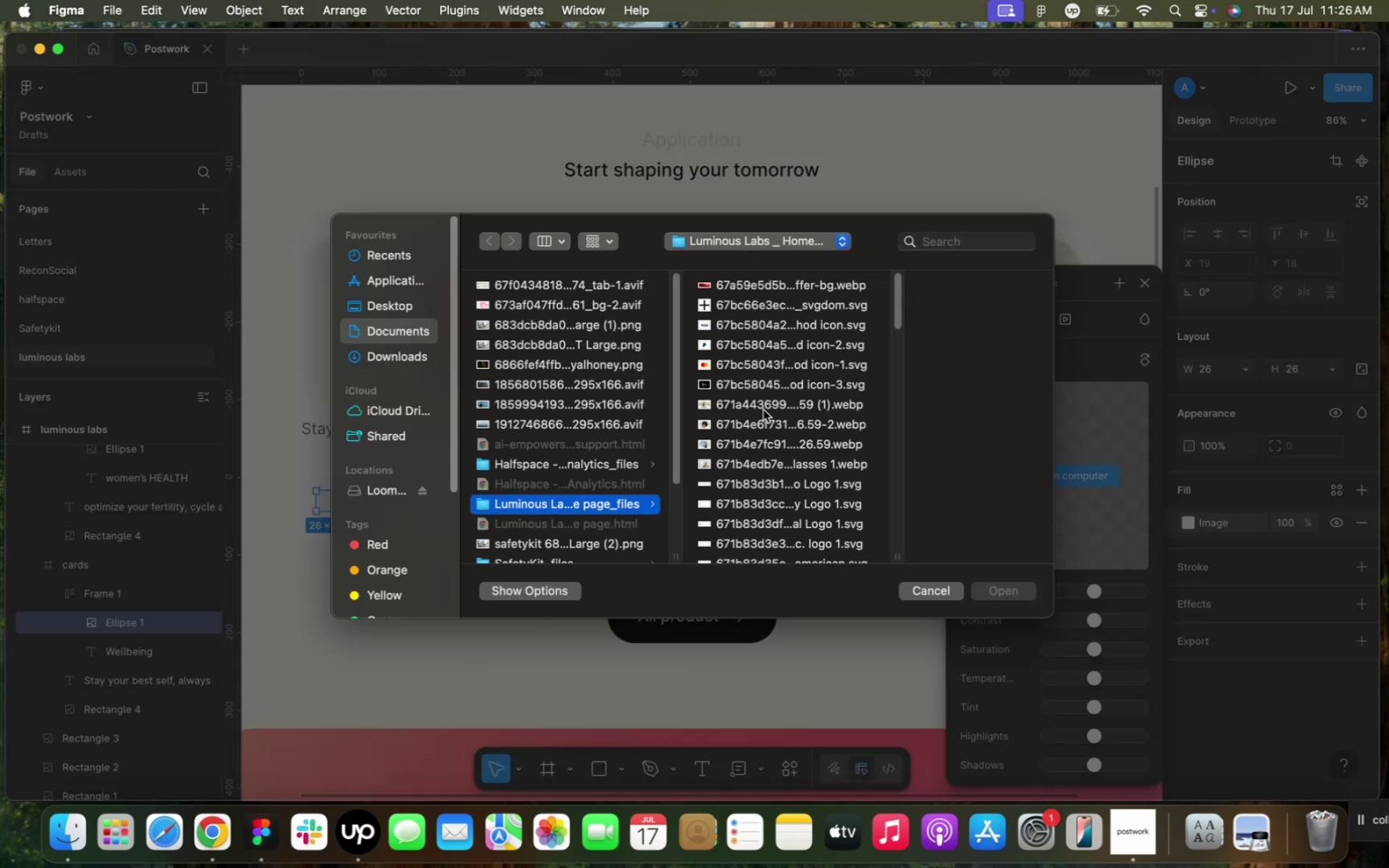 
scroll: coordinate [786, 370], scroll_direction: up, amount: 11.0
 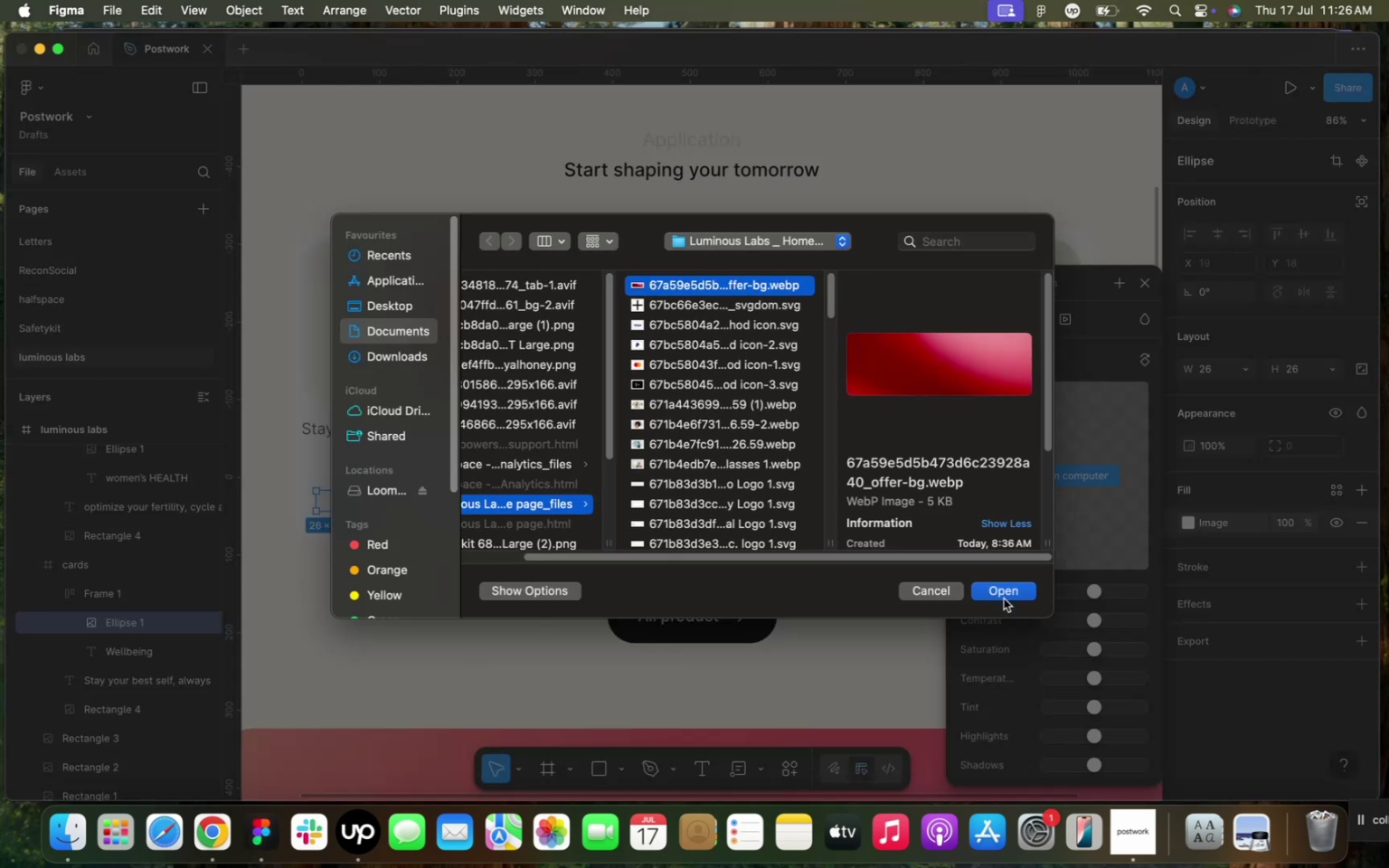 
left_click([1004, 599])
 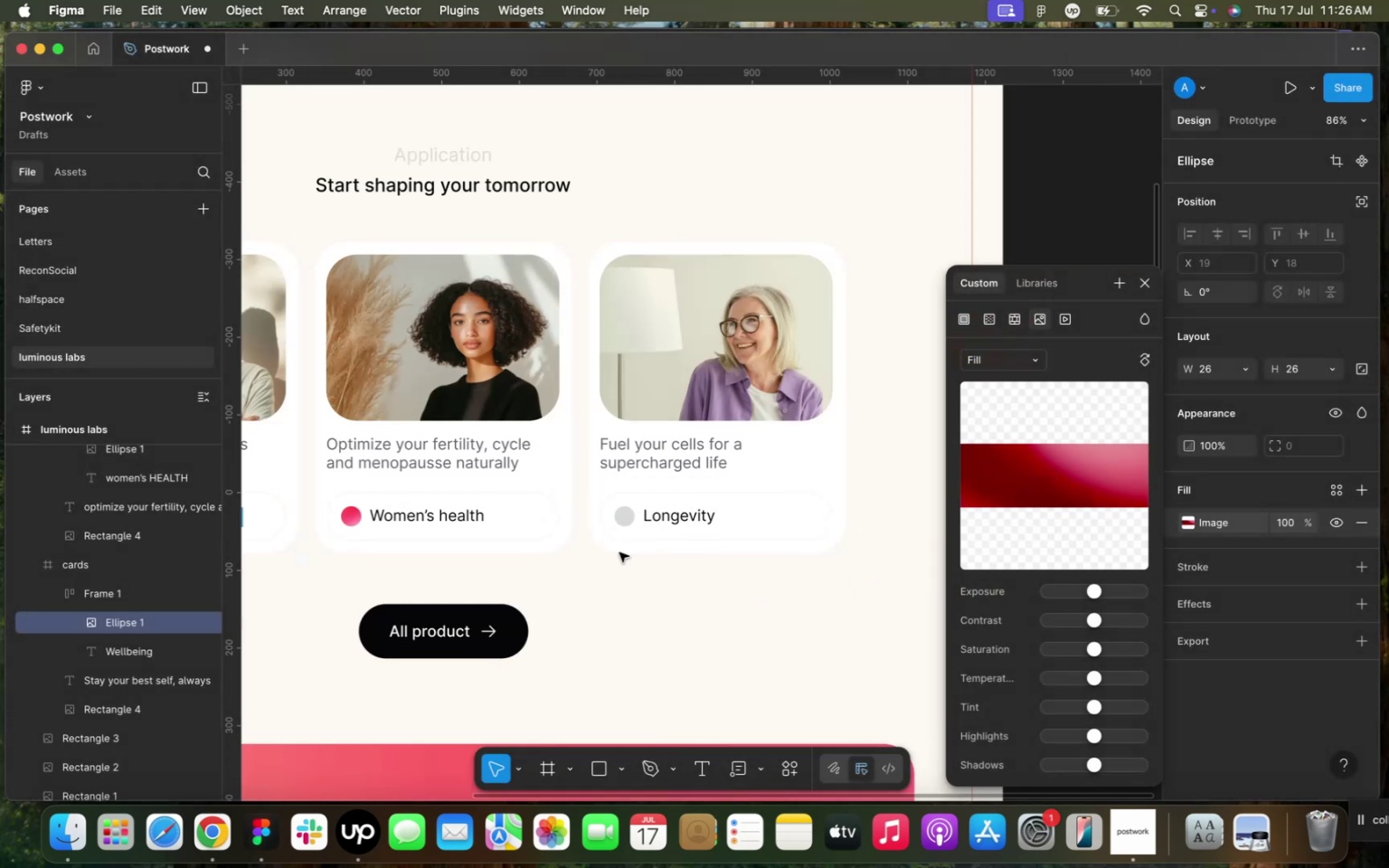 
double_click([627, 520])
 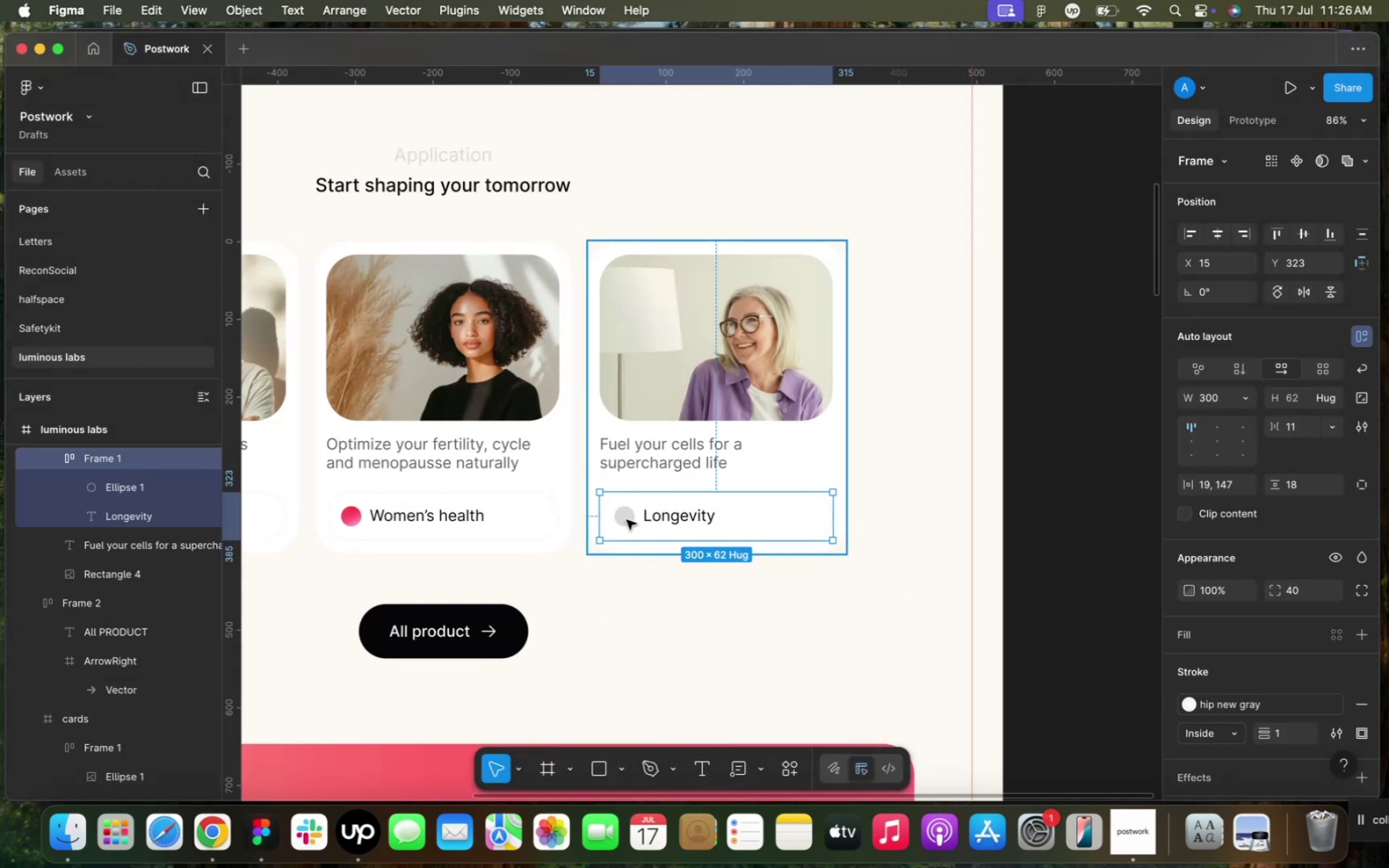 
triple_click([627, 520])
 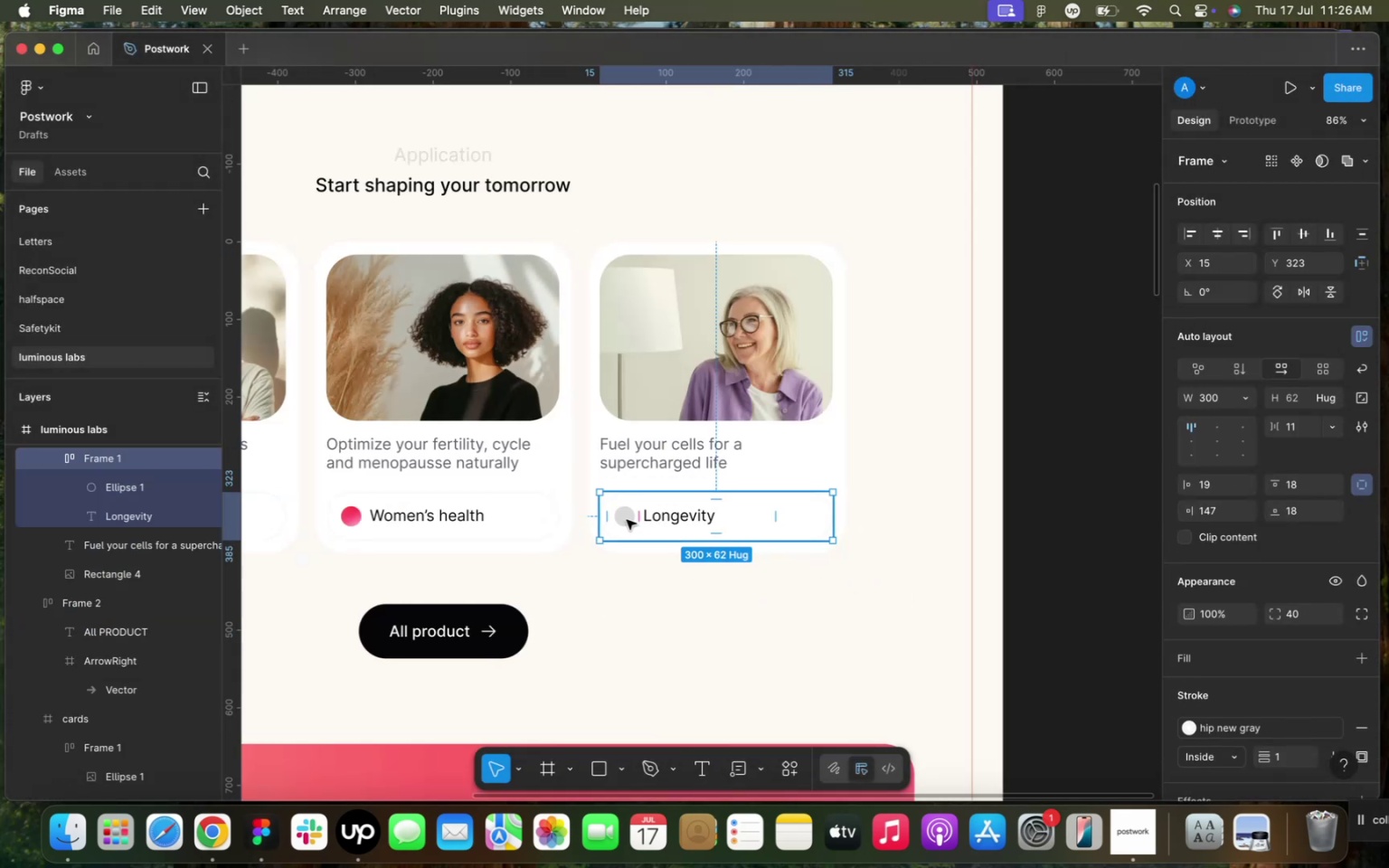 
double_click([627, 520])
 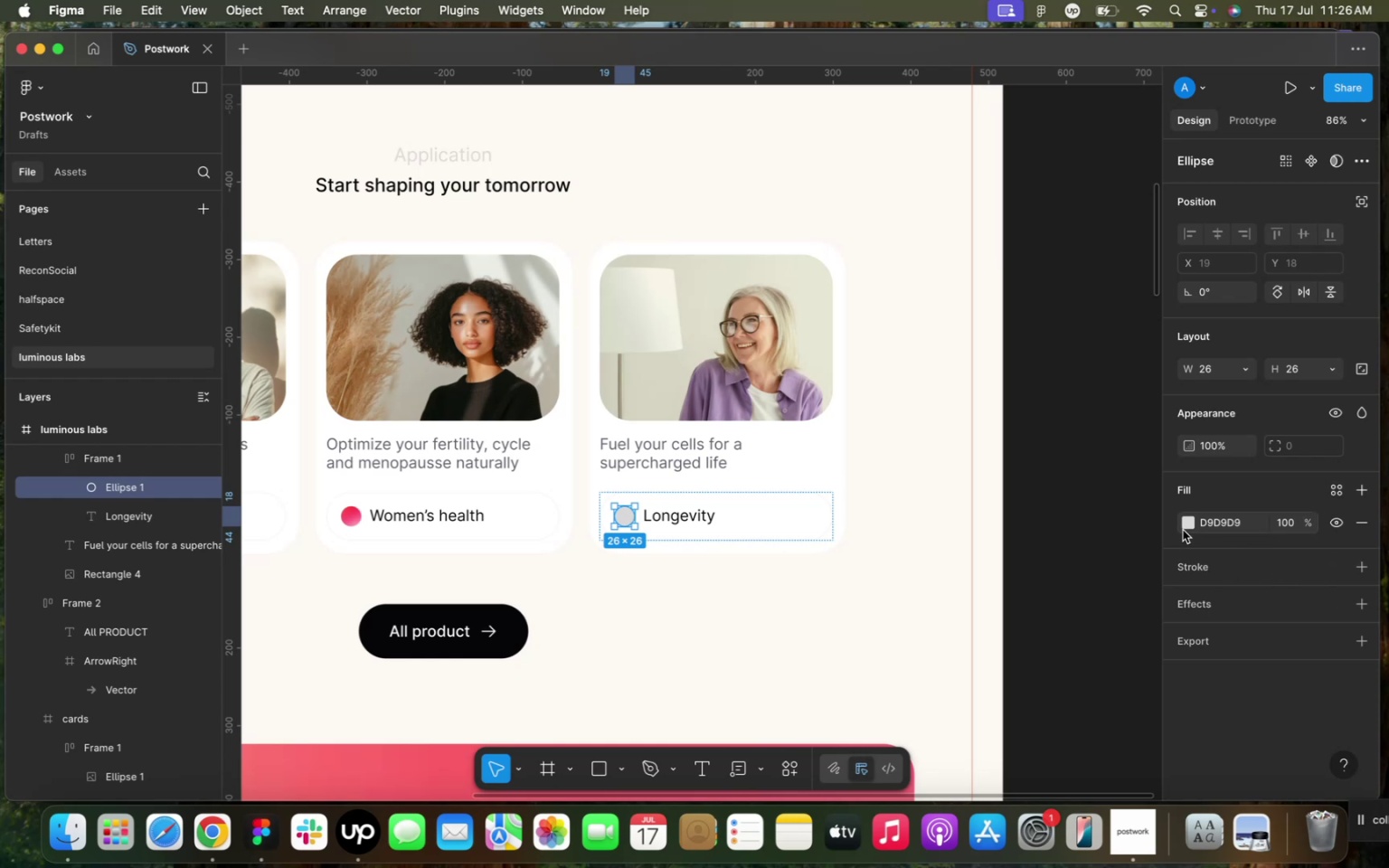 
left_click([1186, 525])
 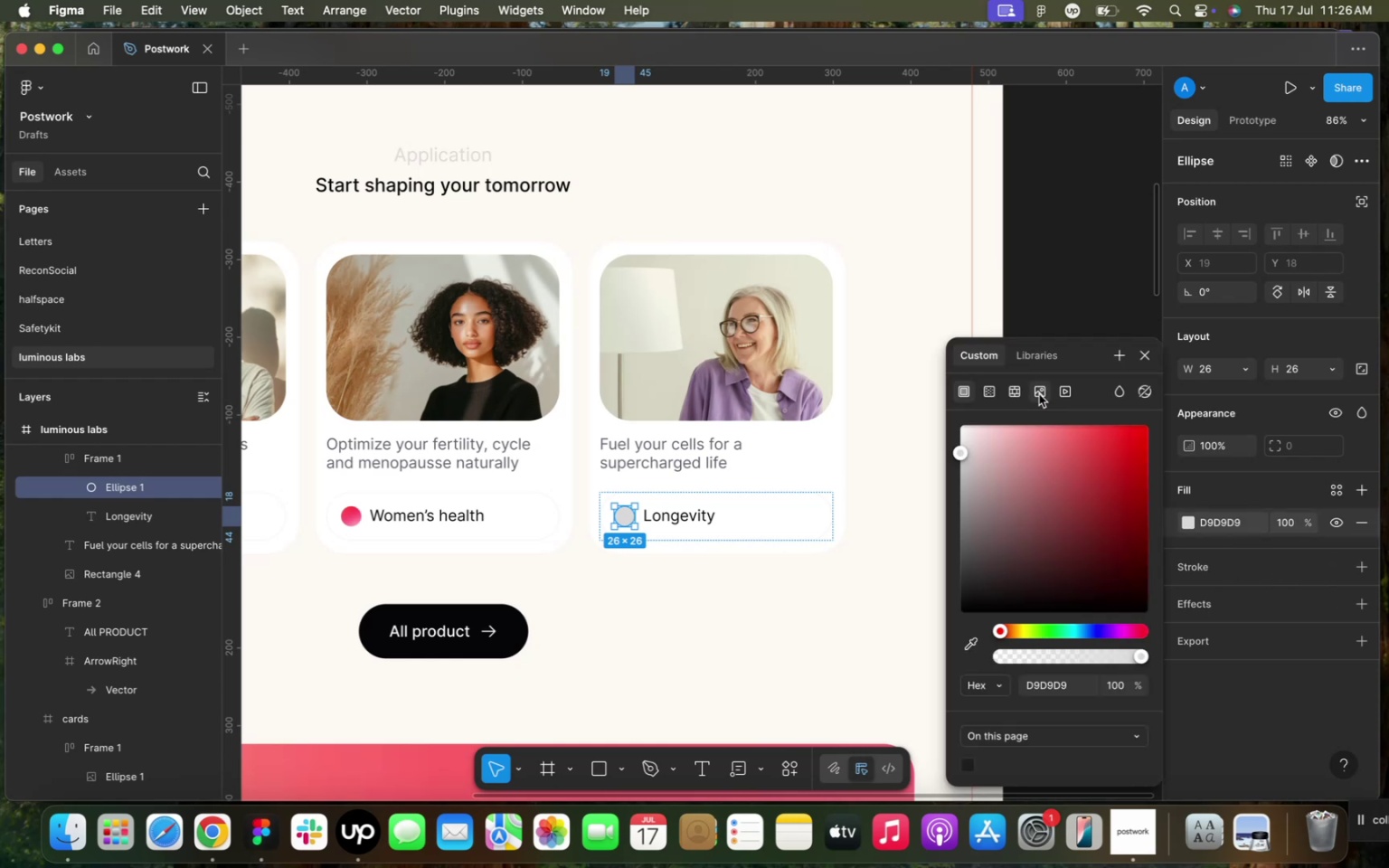 
left_click([1039, 397])
 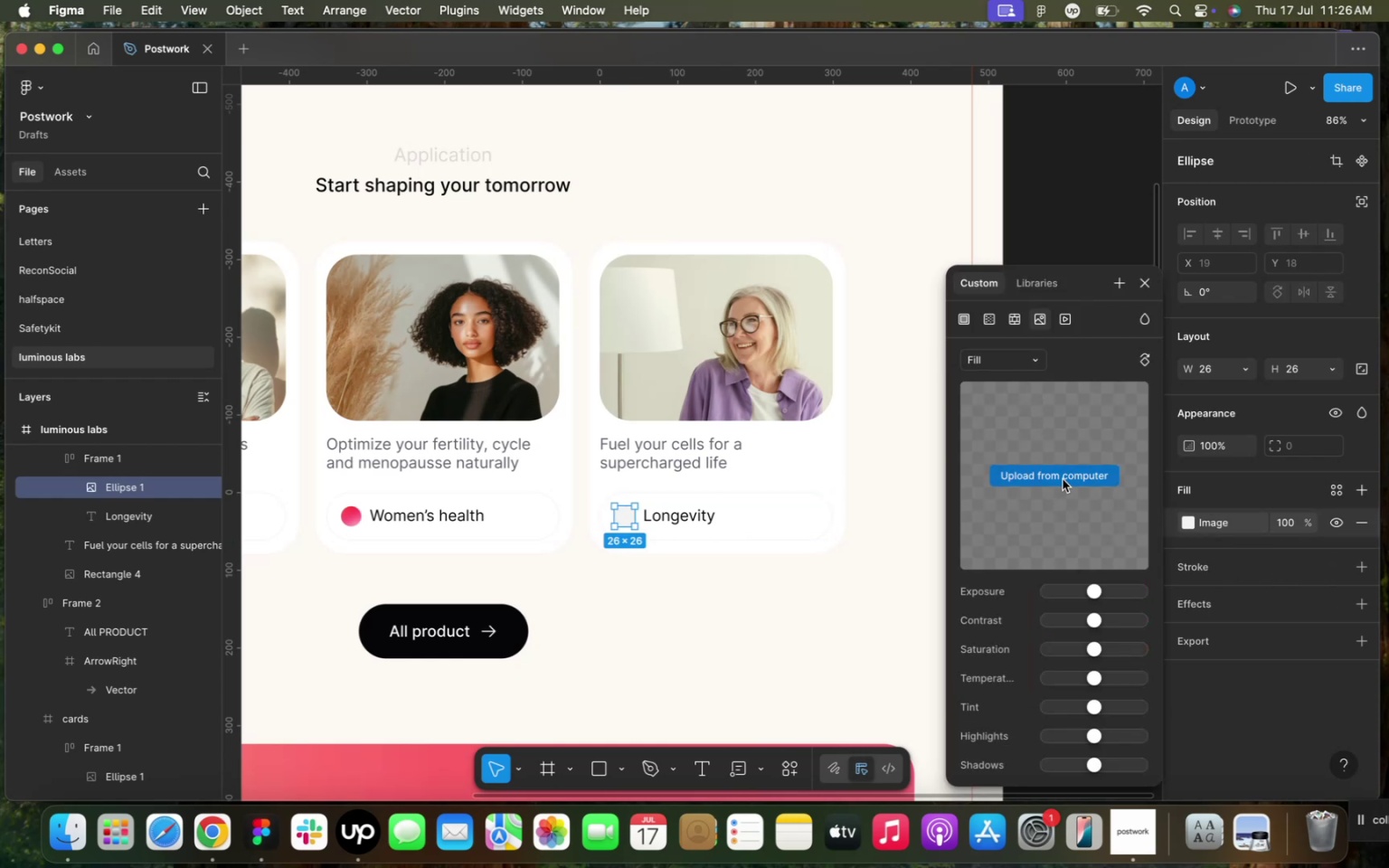 
left_click([1063, 479])
 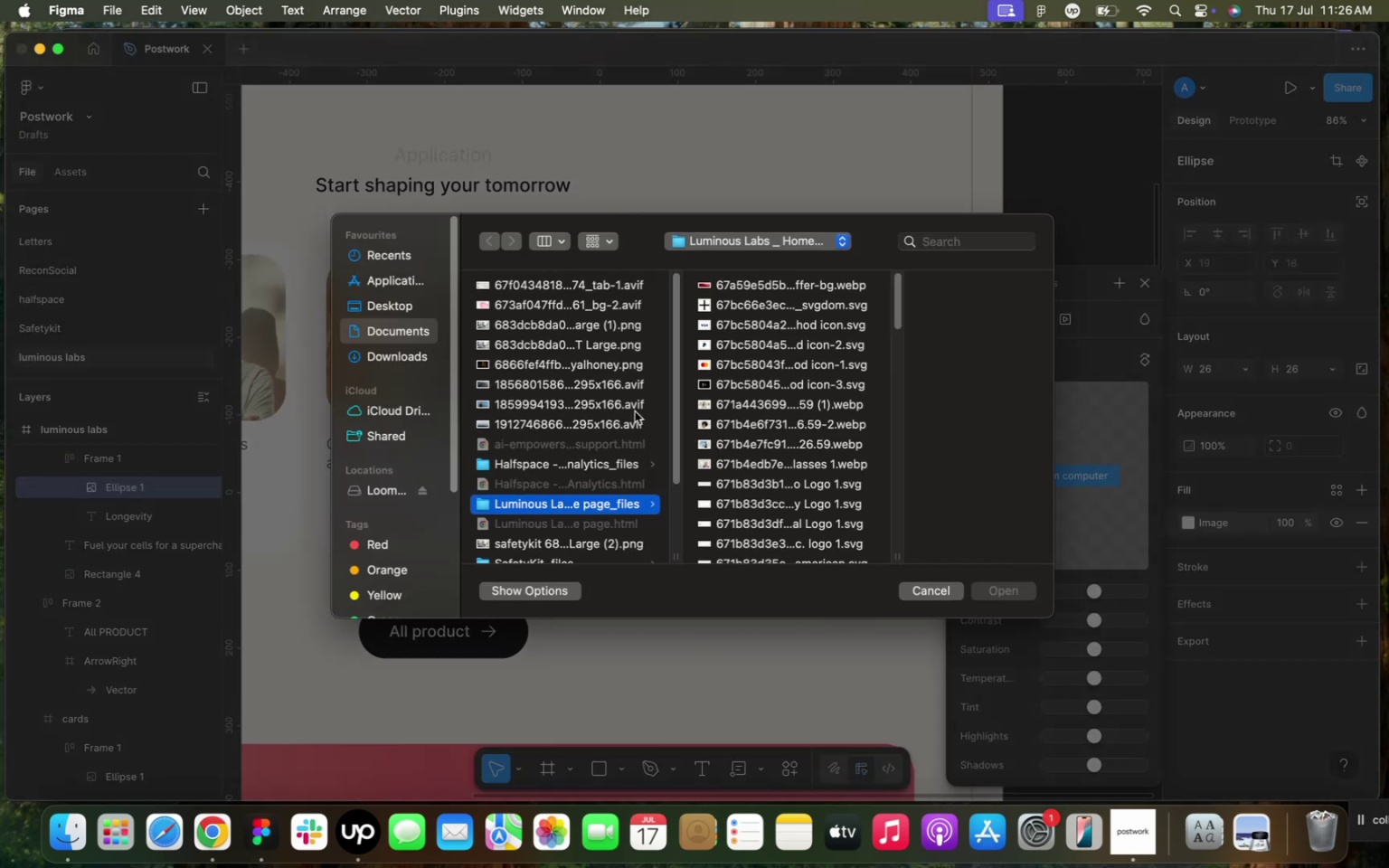 
left_click([585, 316])
 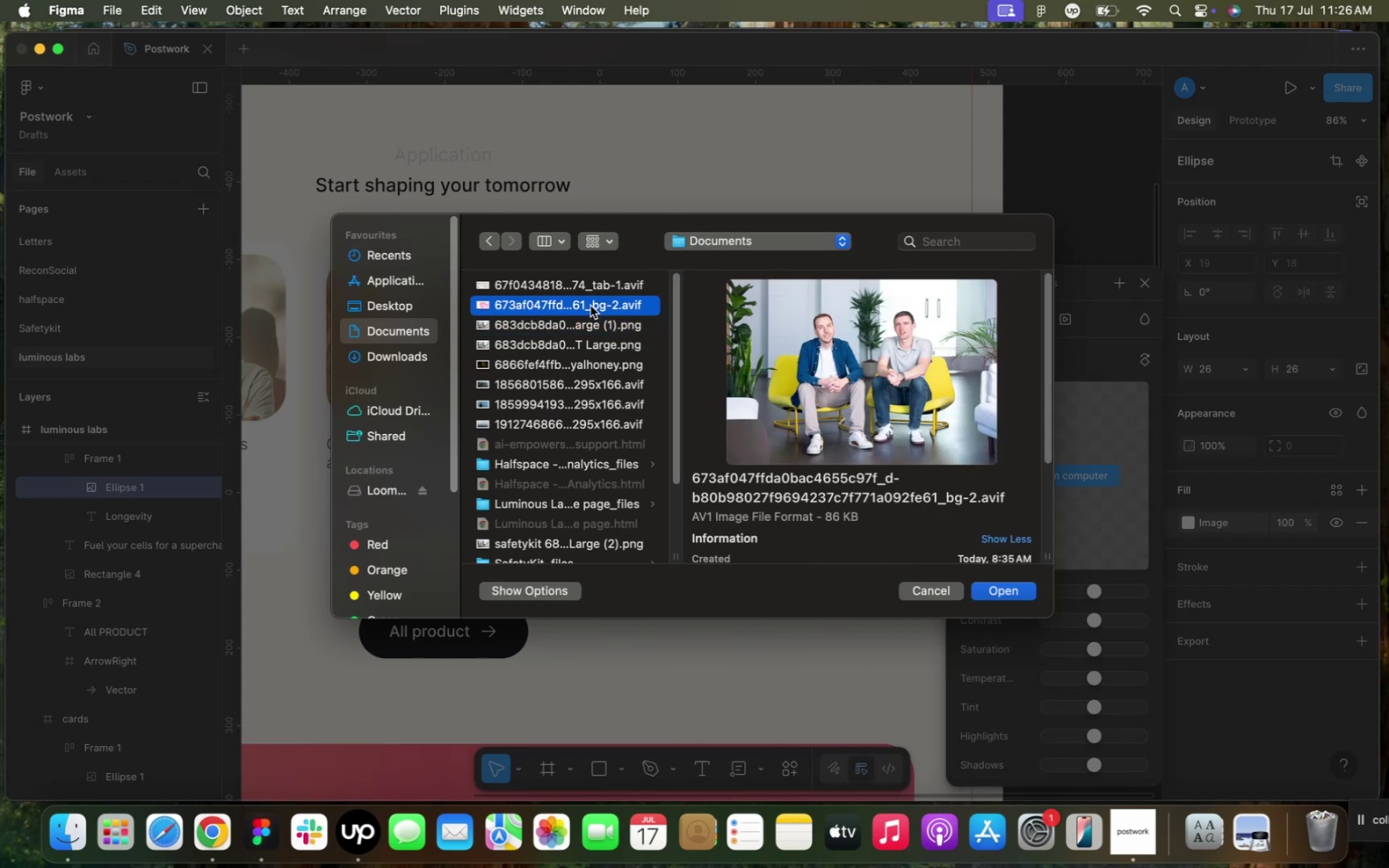 
left_click([590, 306])
 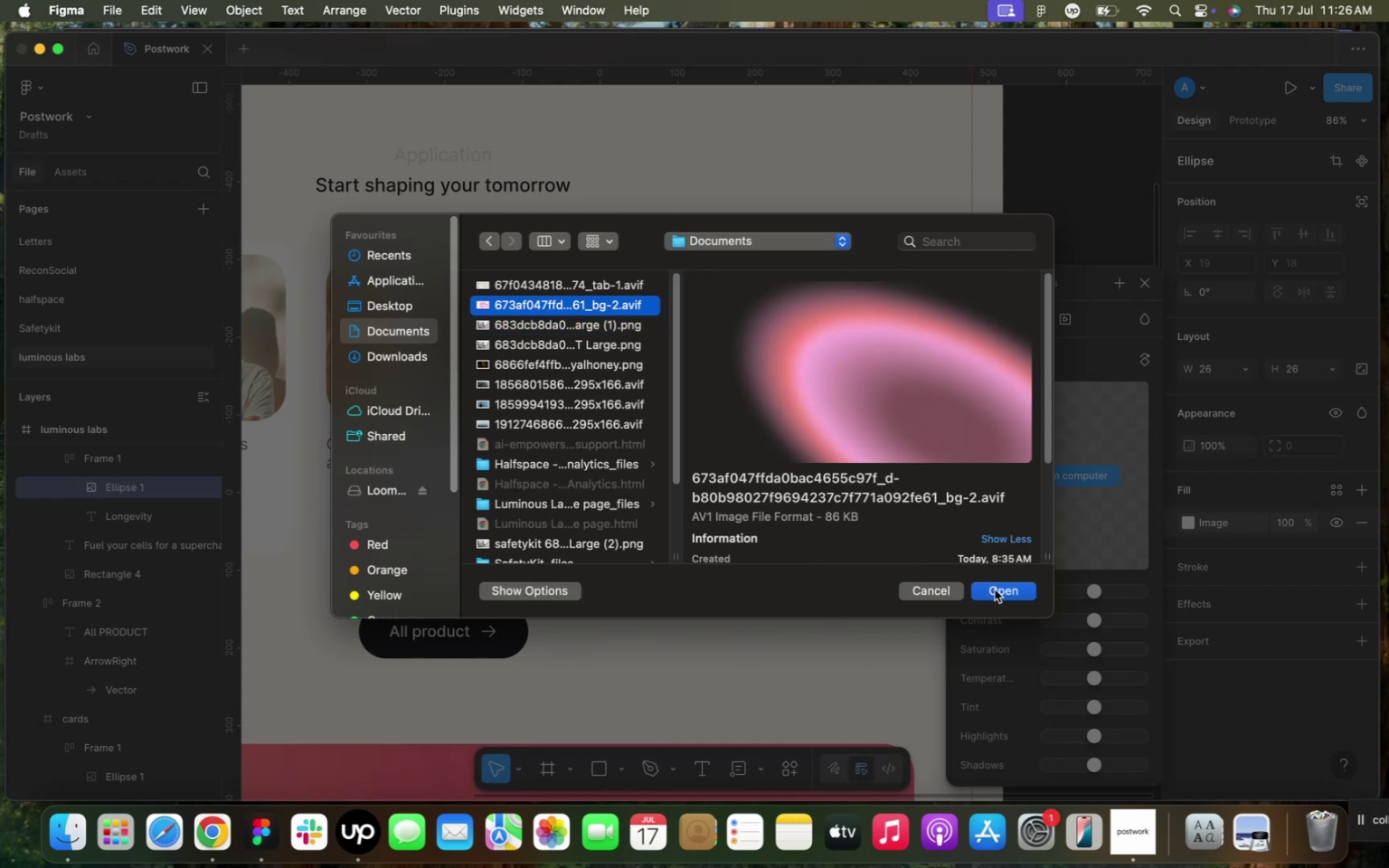 
left_click([995, 590])
 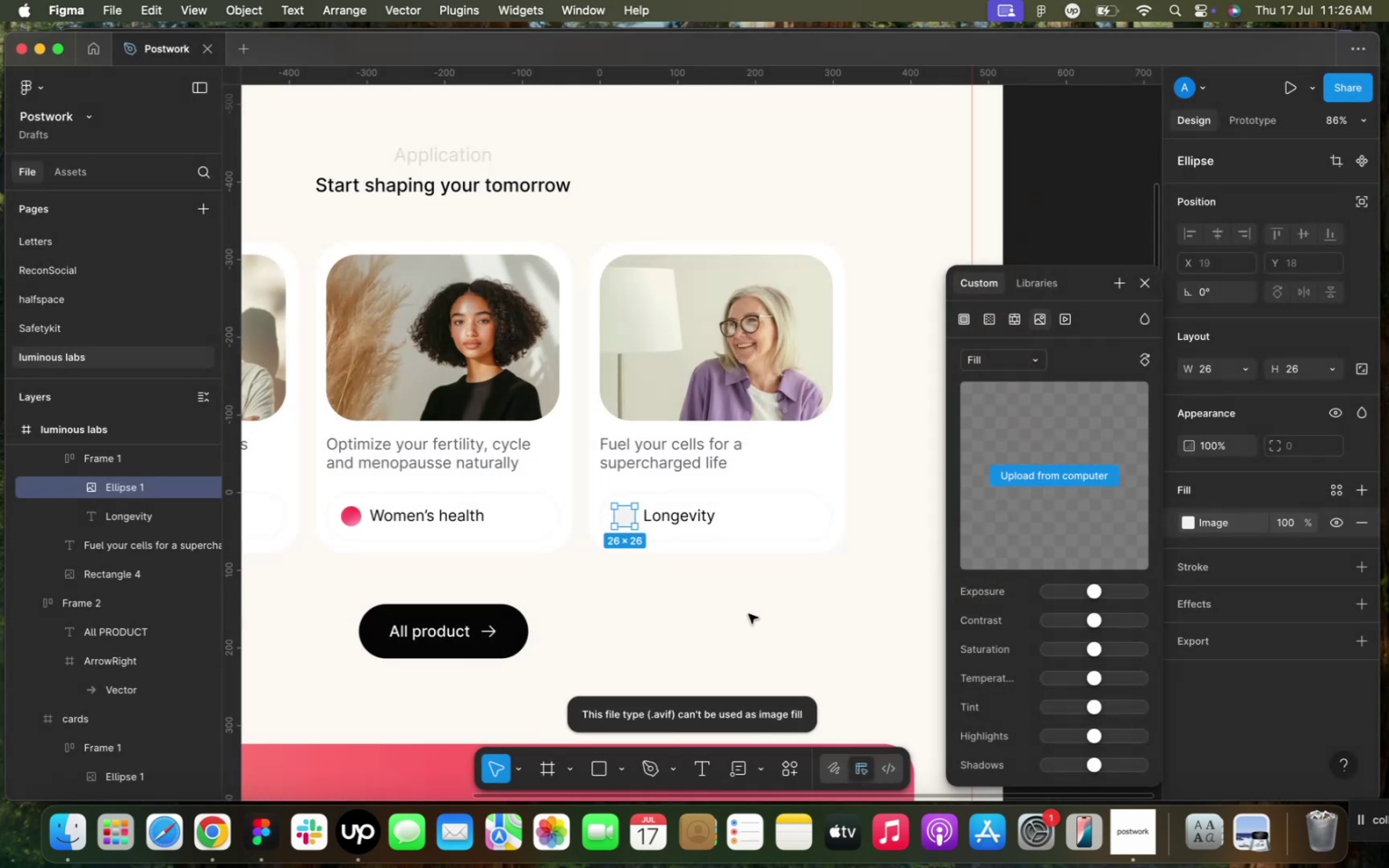 
scroll: coordinate [750, 613], scroll_direction: down, amount: 2.0
 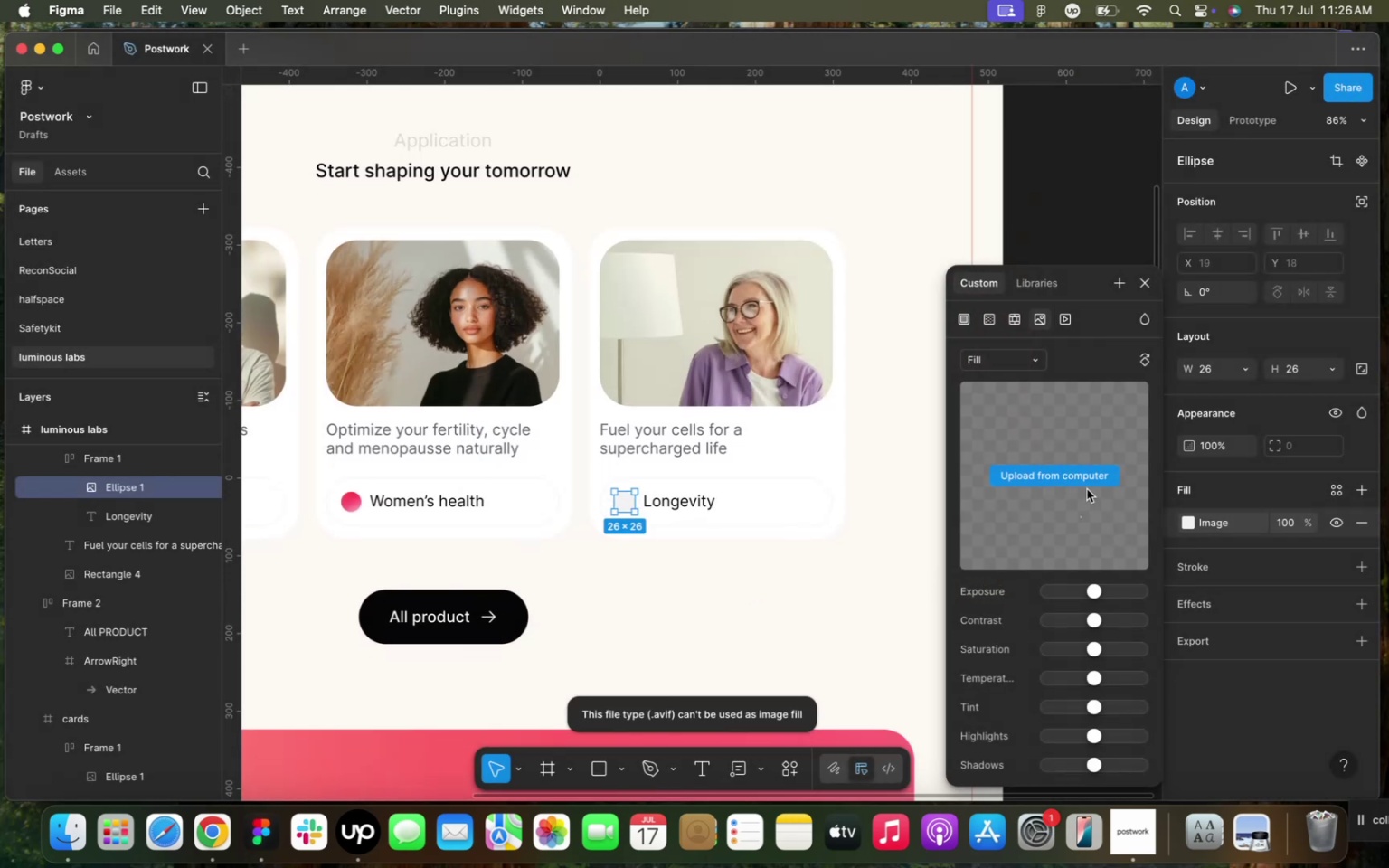 
left_click([1083, 476])
 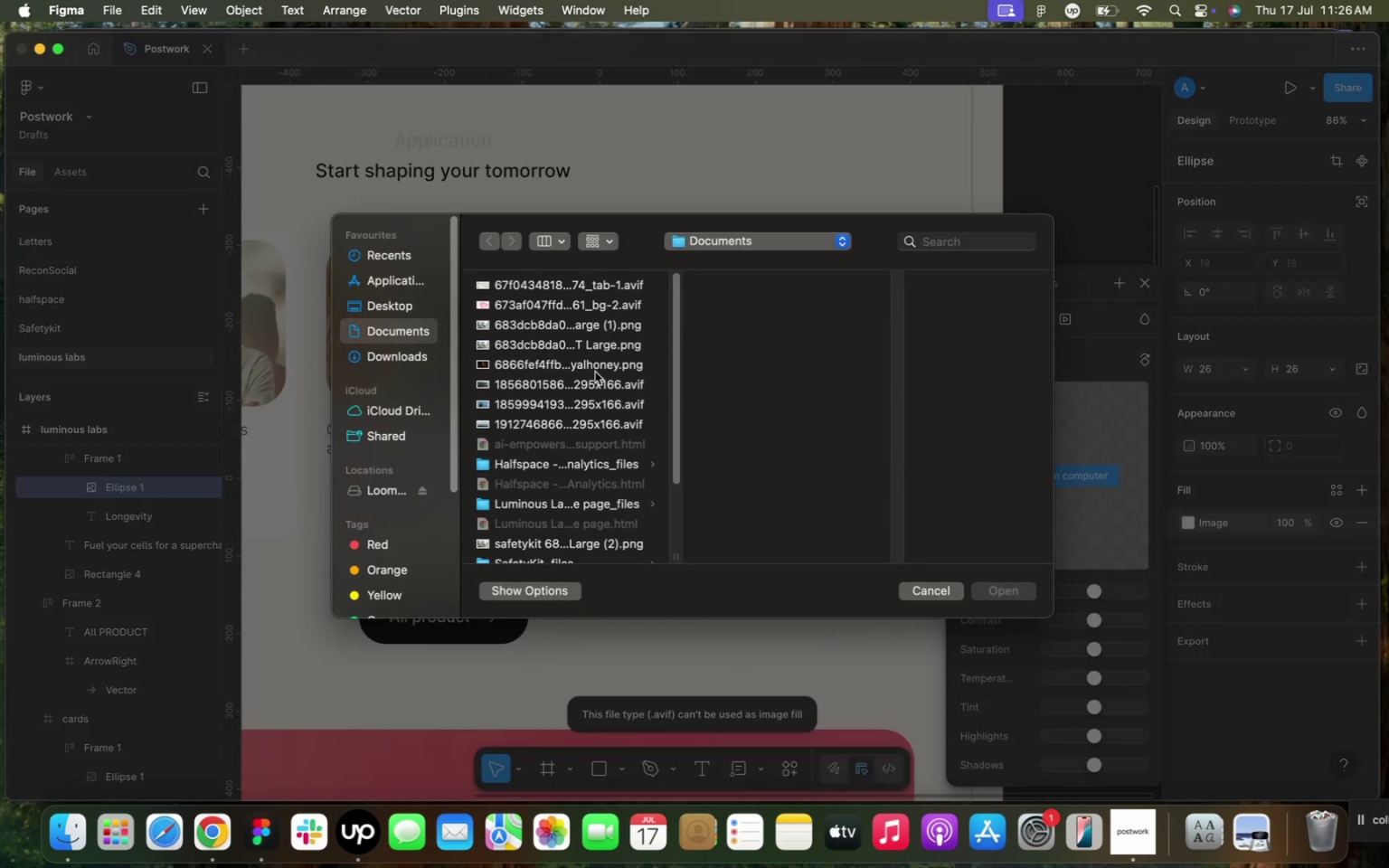 
scroll: coordinate [595, 372], scroll_direction: up, amount: 3.0
 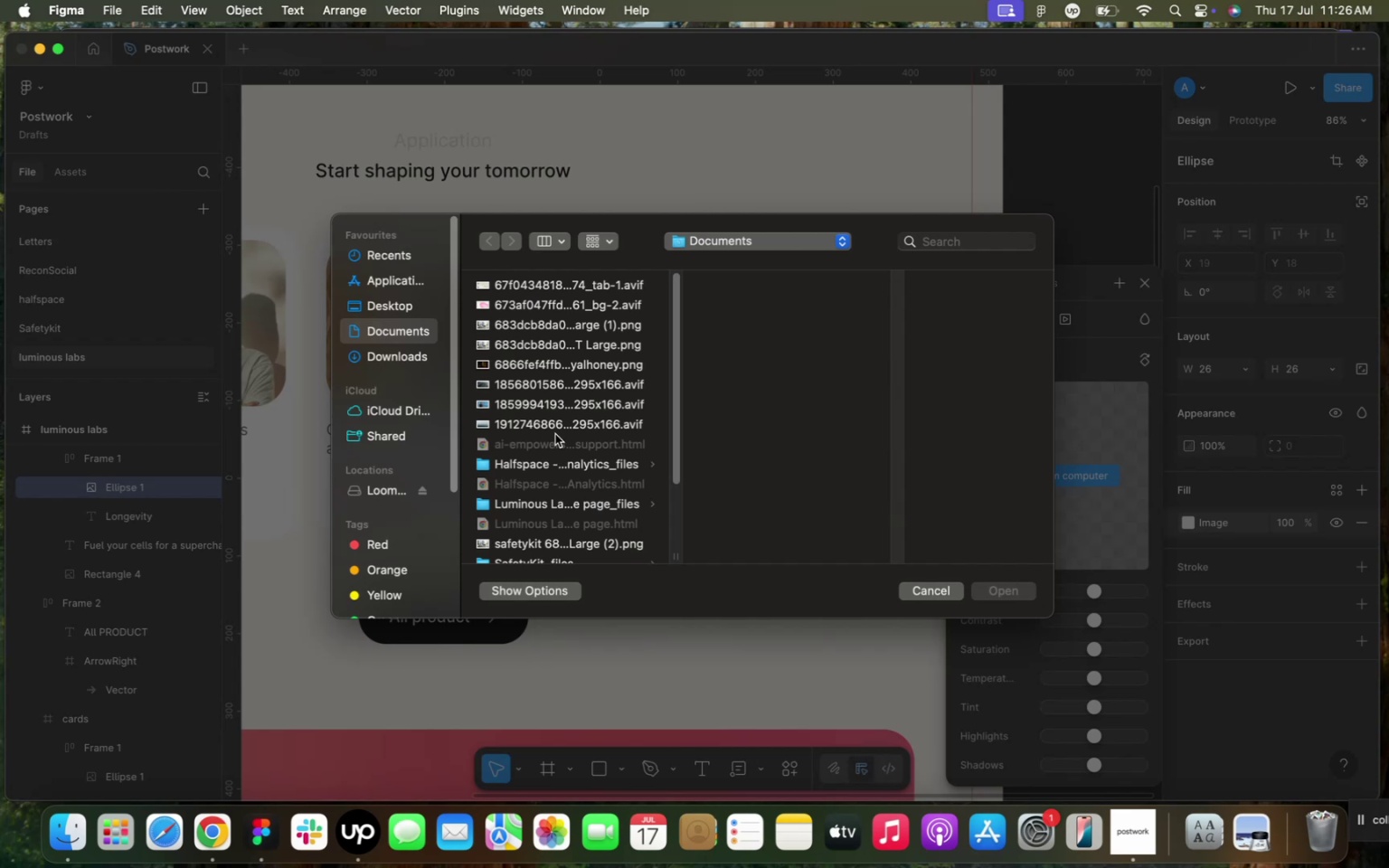 
scroll: coordinate [555, 435], scroll_direction: down, amount: 6.0
 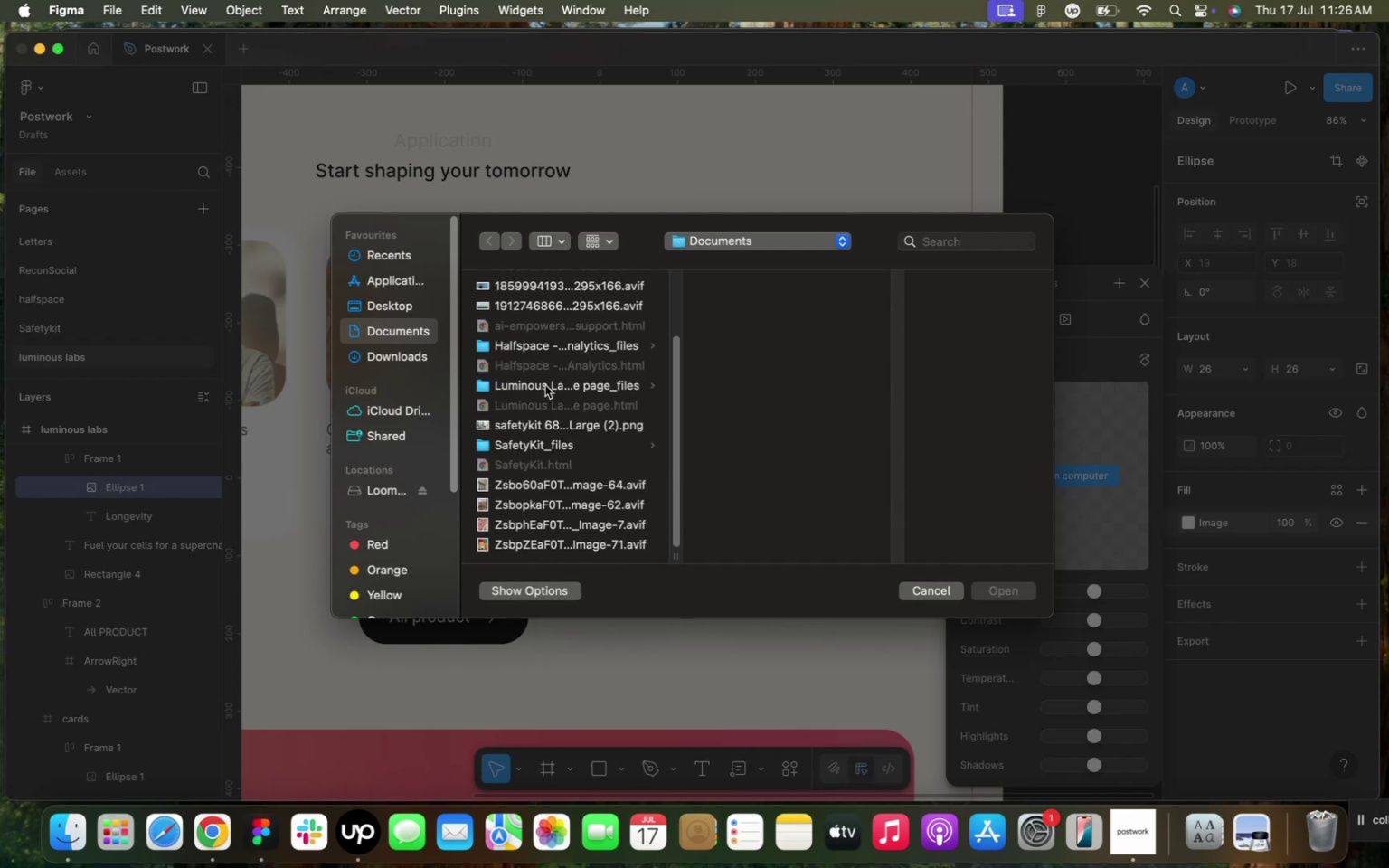 
left_click([545, 385])
 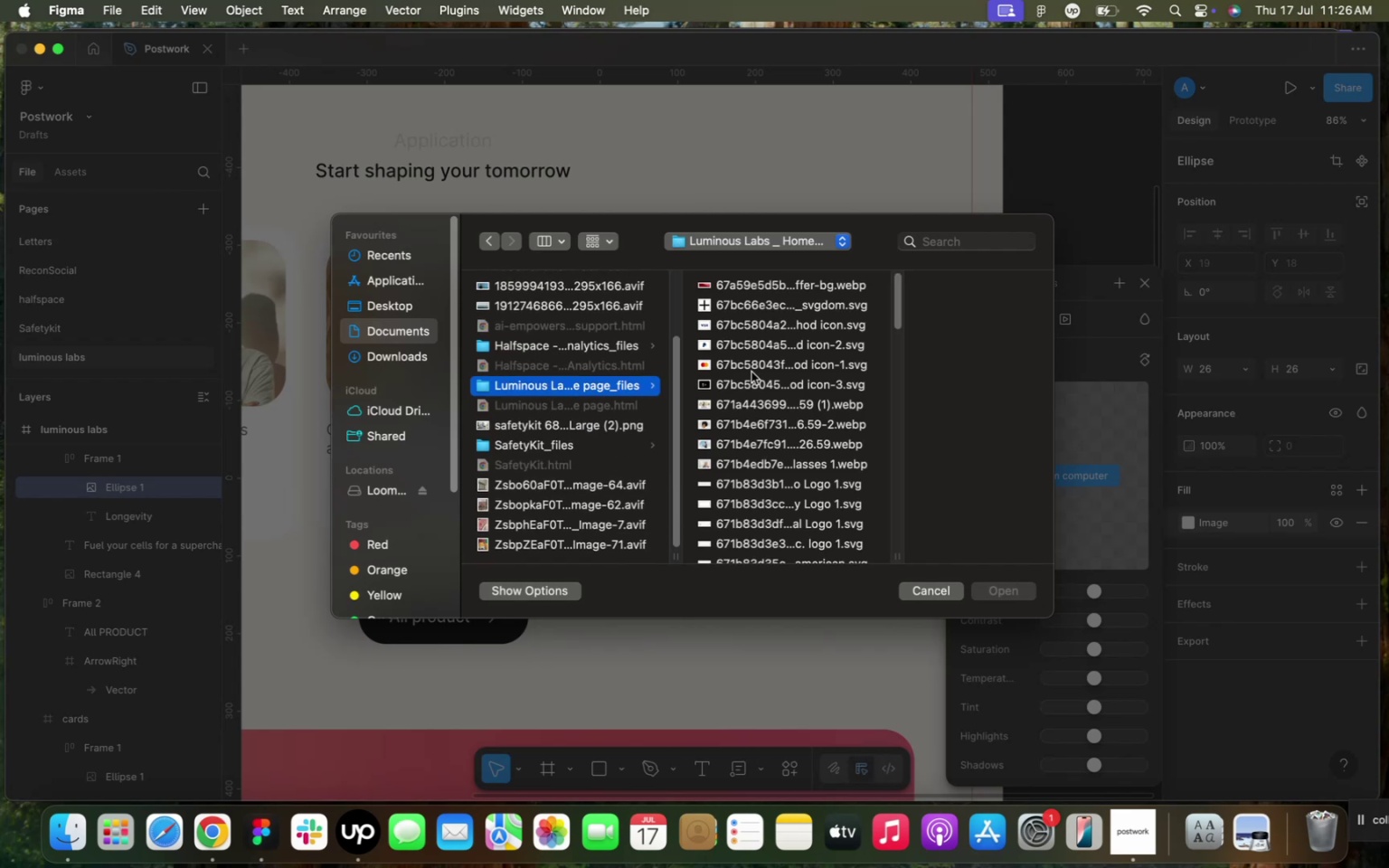 
scroll: coordinate [733, 505], scroll_direction: down, amount: 15.0
 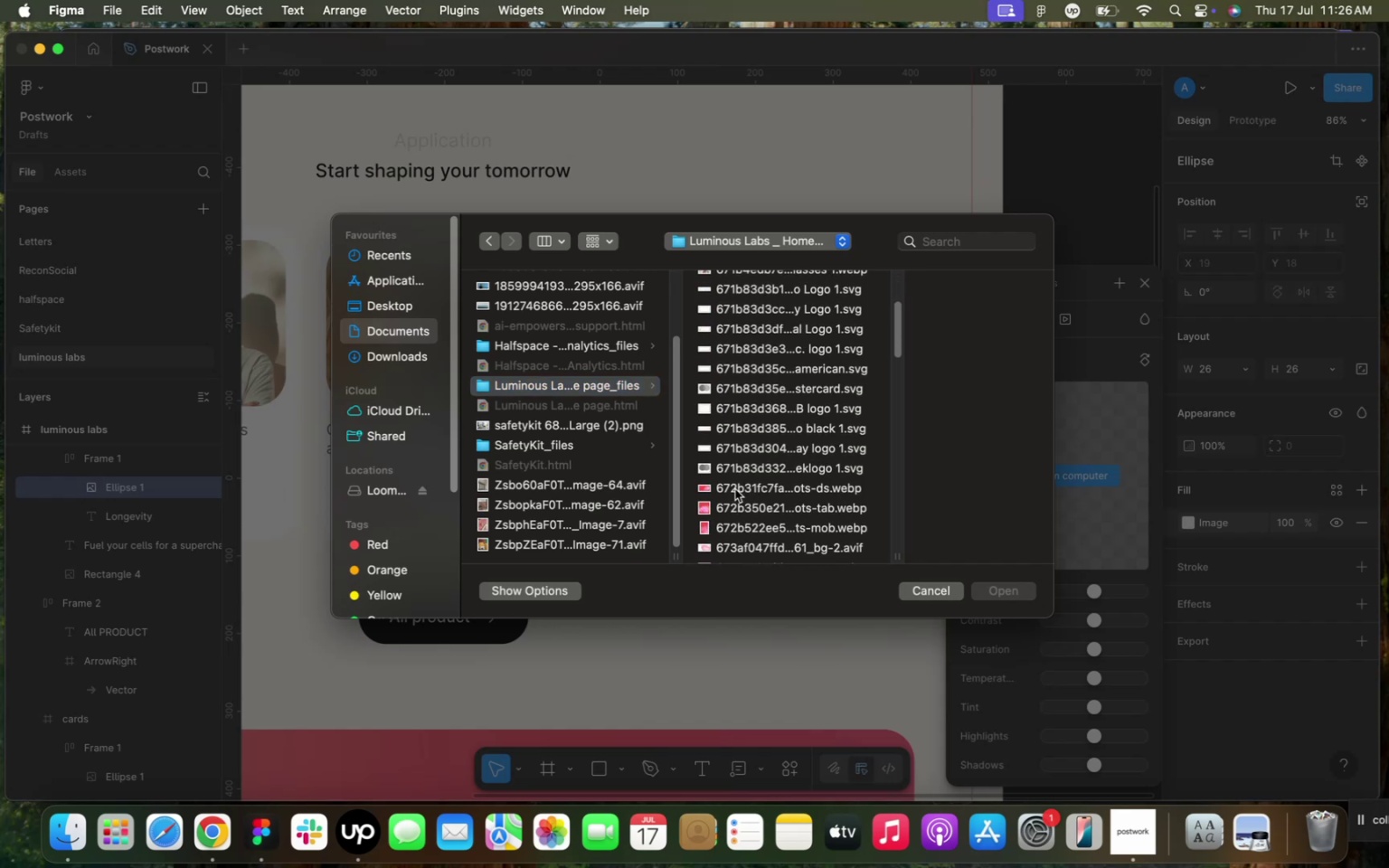 
left_click([735, 489])
 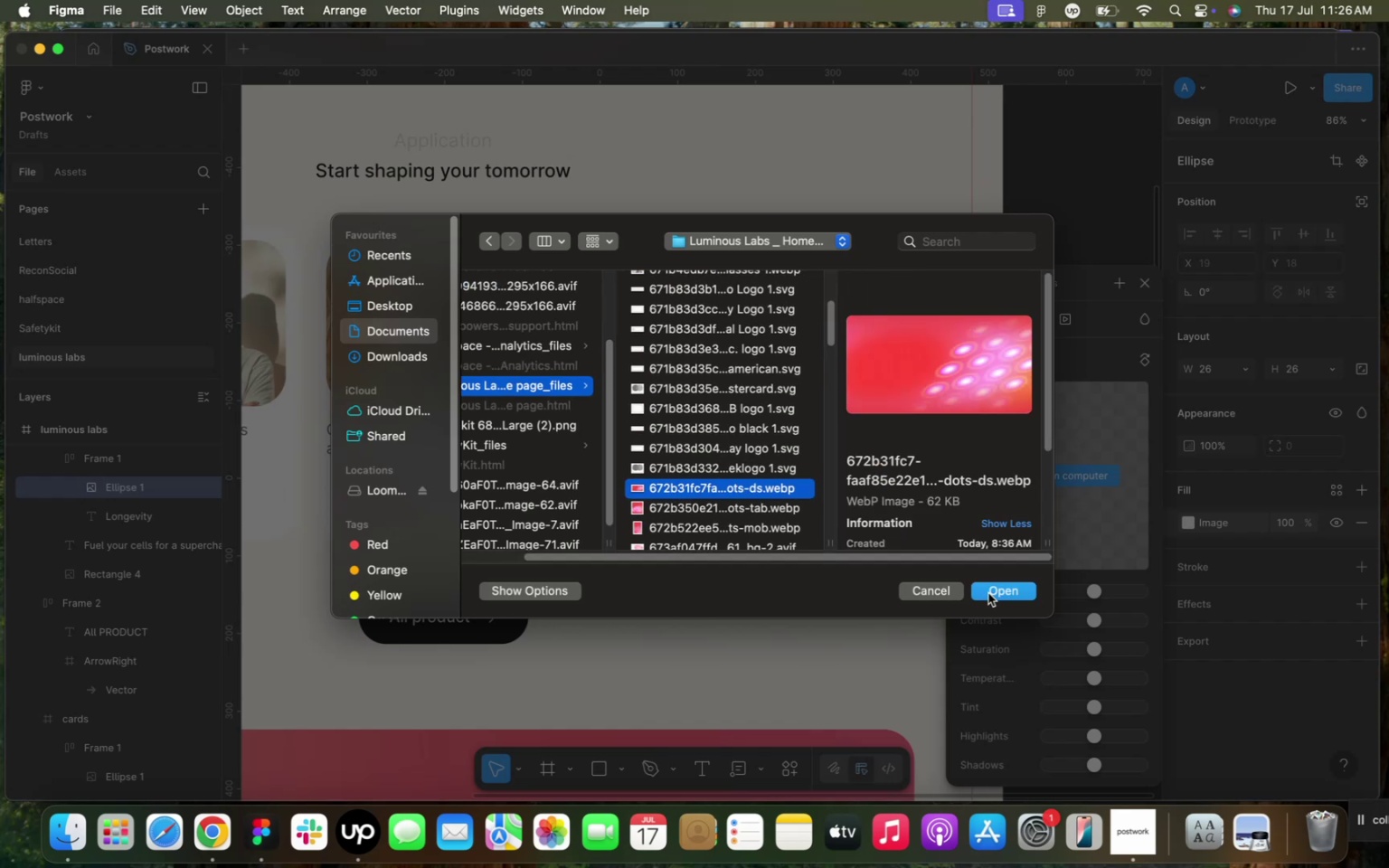 
left_click([988, 593])
 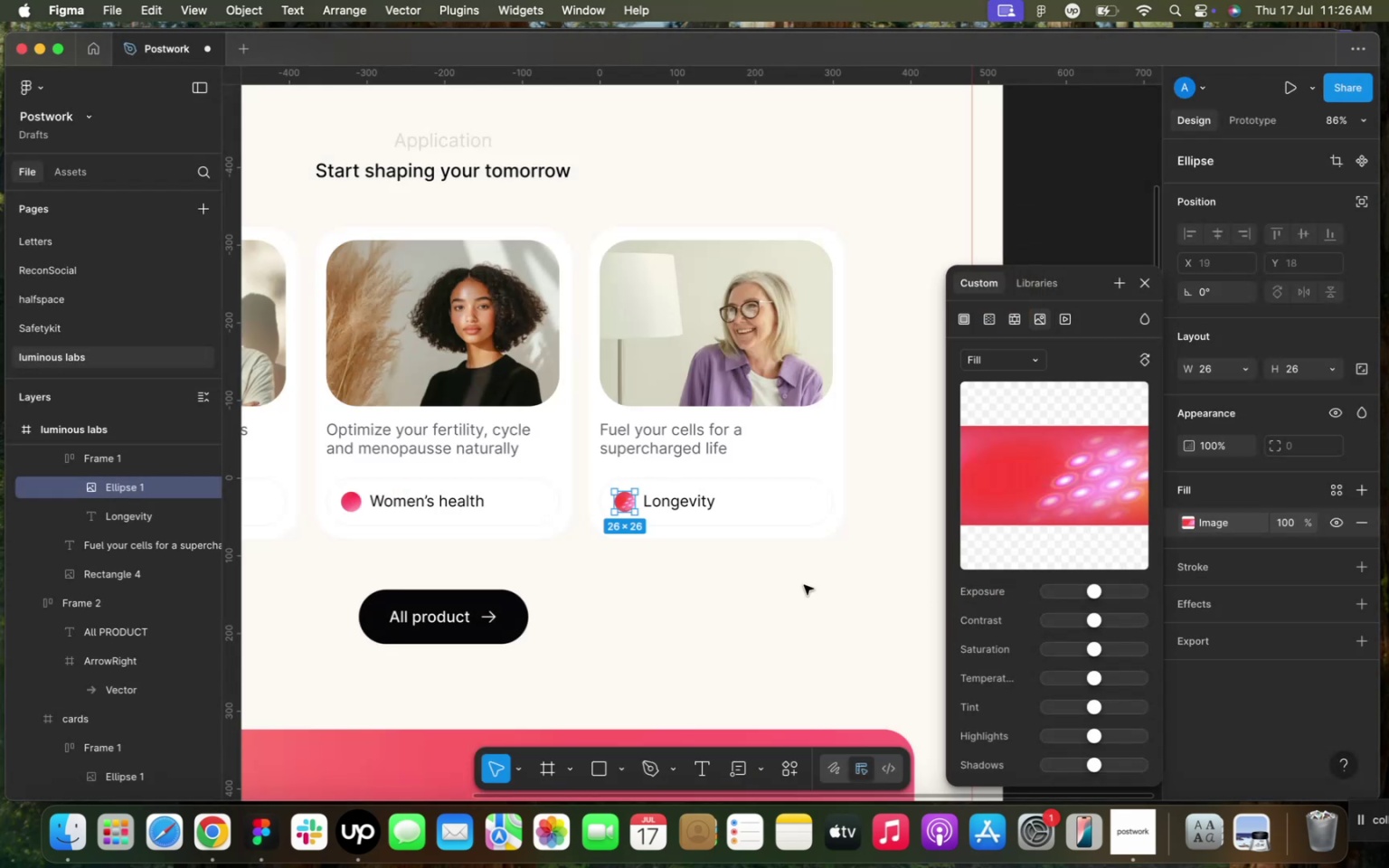 
scroll: coordinate [849, 599], scroll_direction: down, amount: 16.0
 